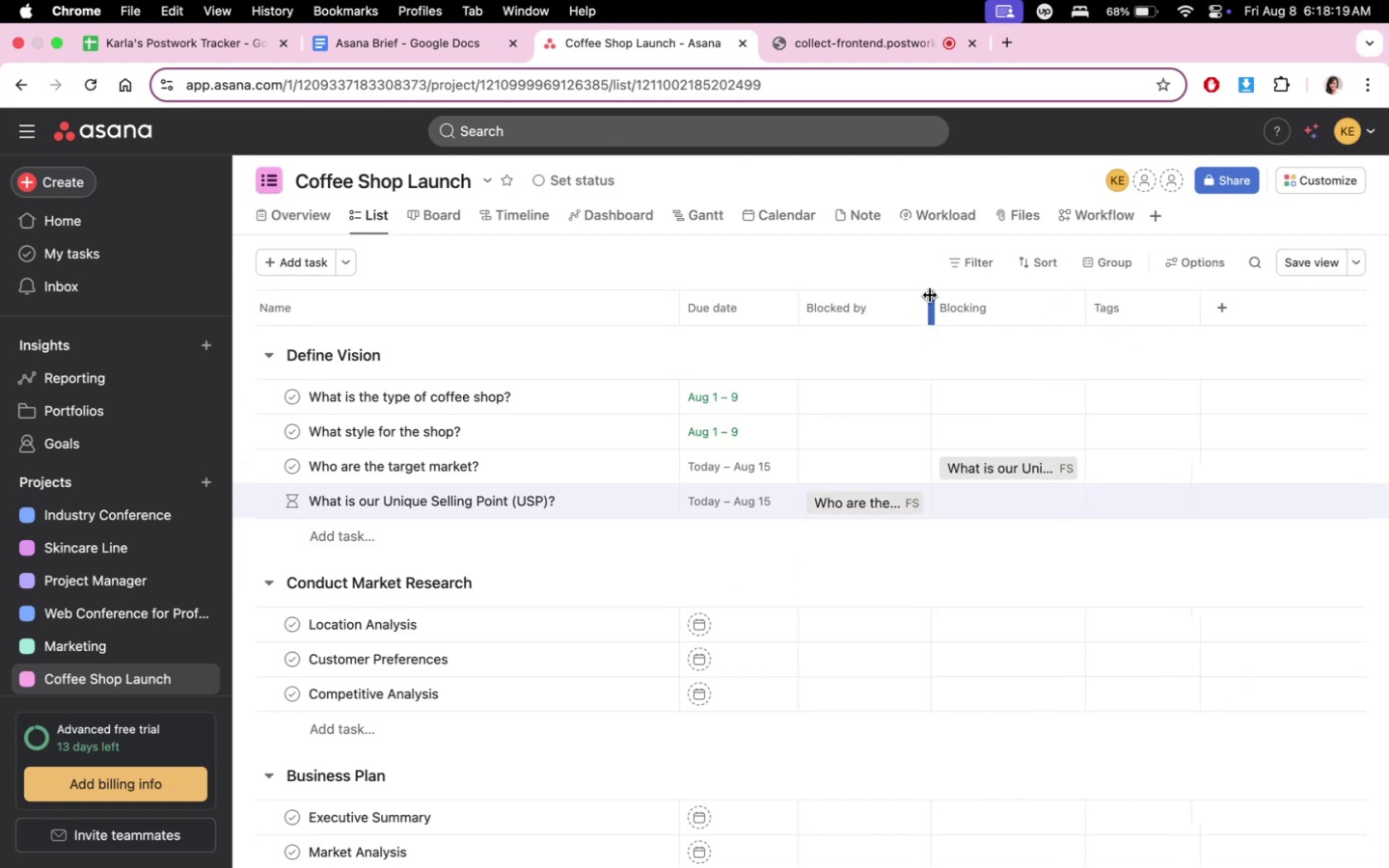 
left_click_drag(start_coordinate=[929, 295], to_coordinate=[969, 300])
 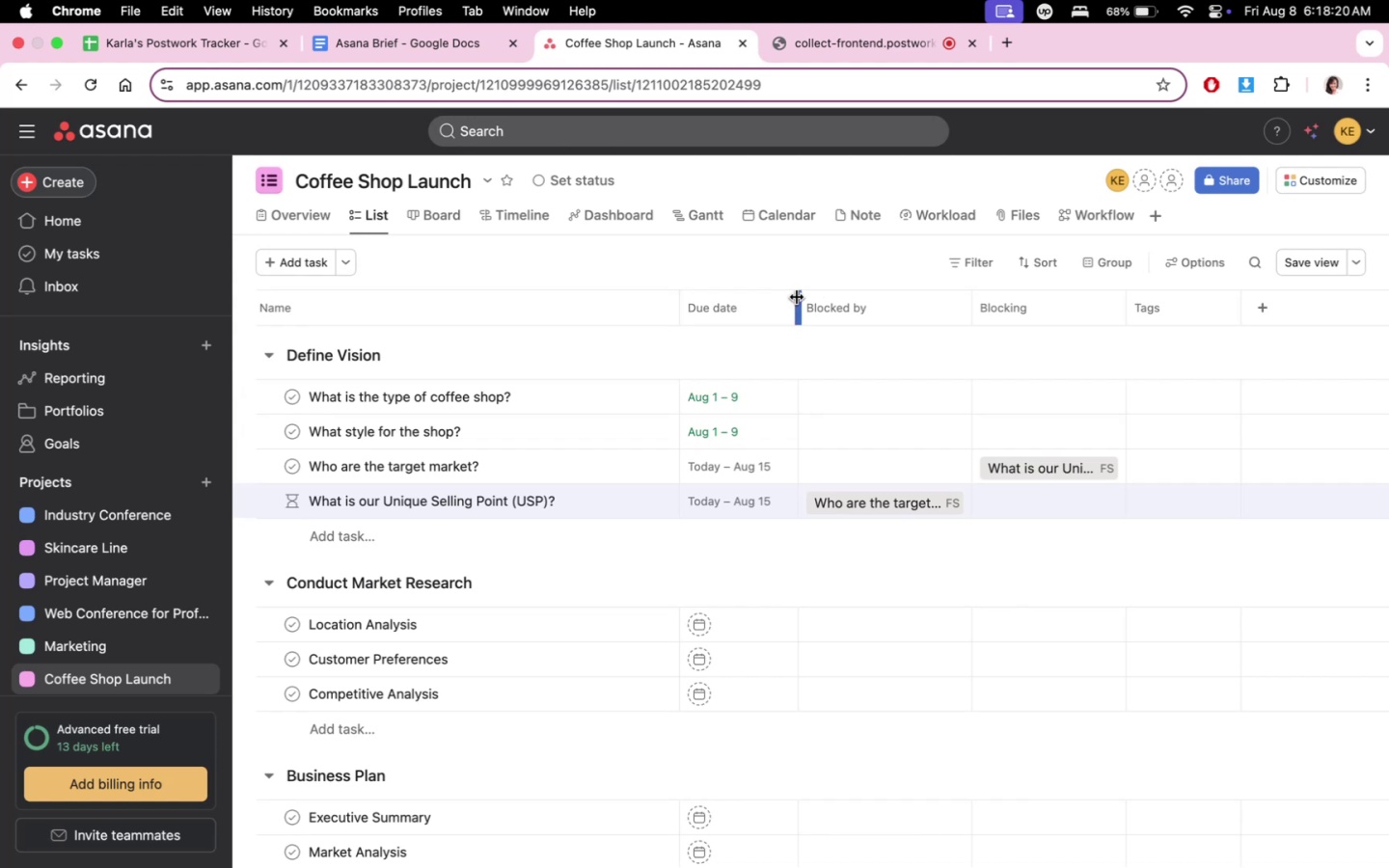 
left_click_drag(start_coordinate=[801, 301], to_coordinate=[813, 301])
 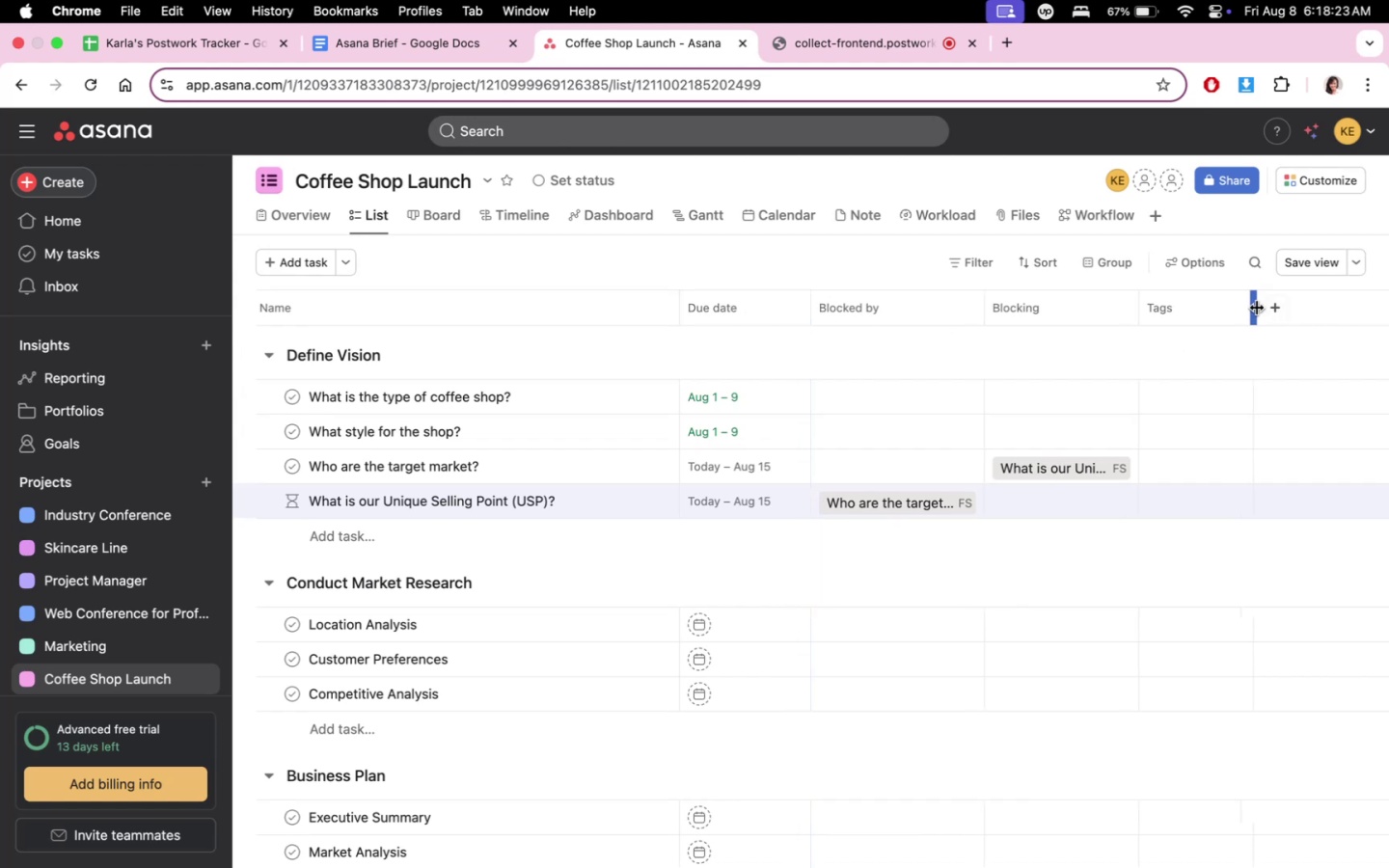 
scroll: coordinate [1204, 542], scroll_direction: none, amount: 0.0
 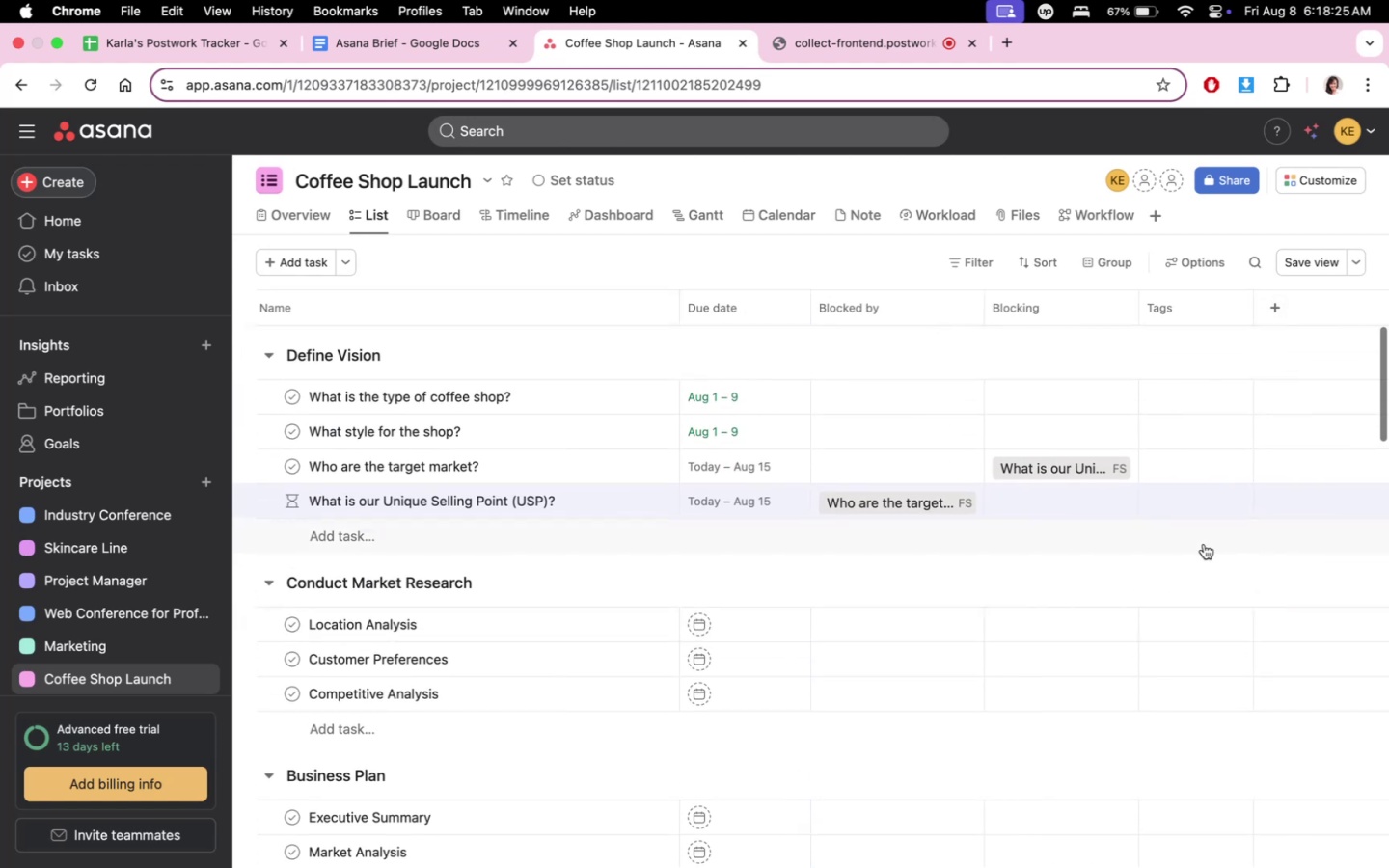 
scroll: coordinate [1176, 420], scroll_direction: up, amount: 10.0
 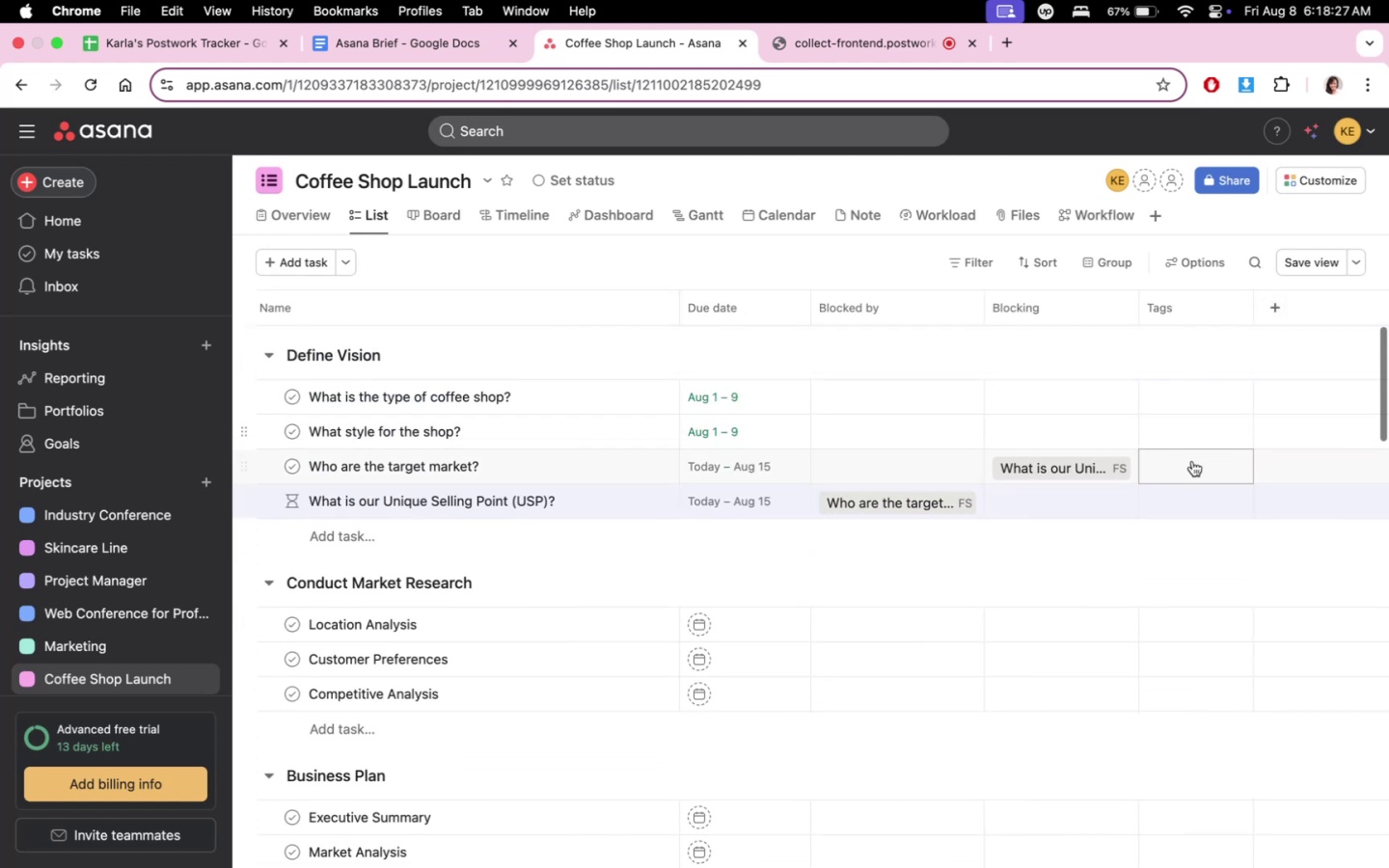 
scroll: coordinate [1194, 677], scroll_direction: down, amount: 25.0
 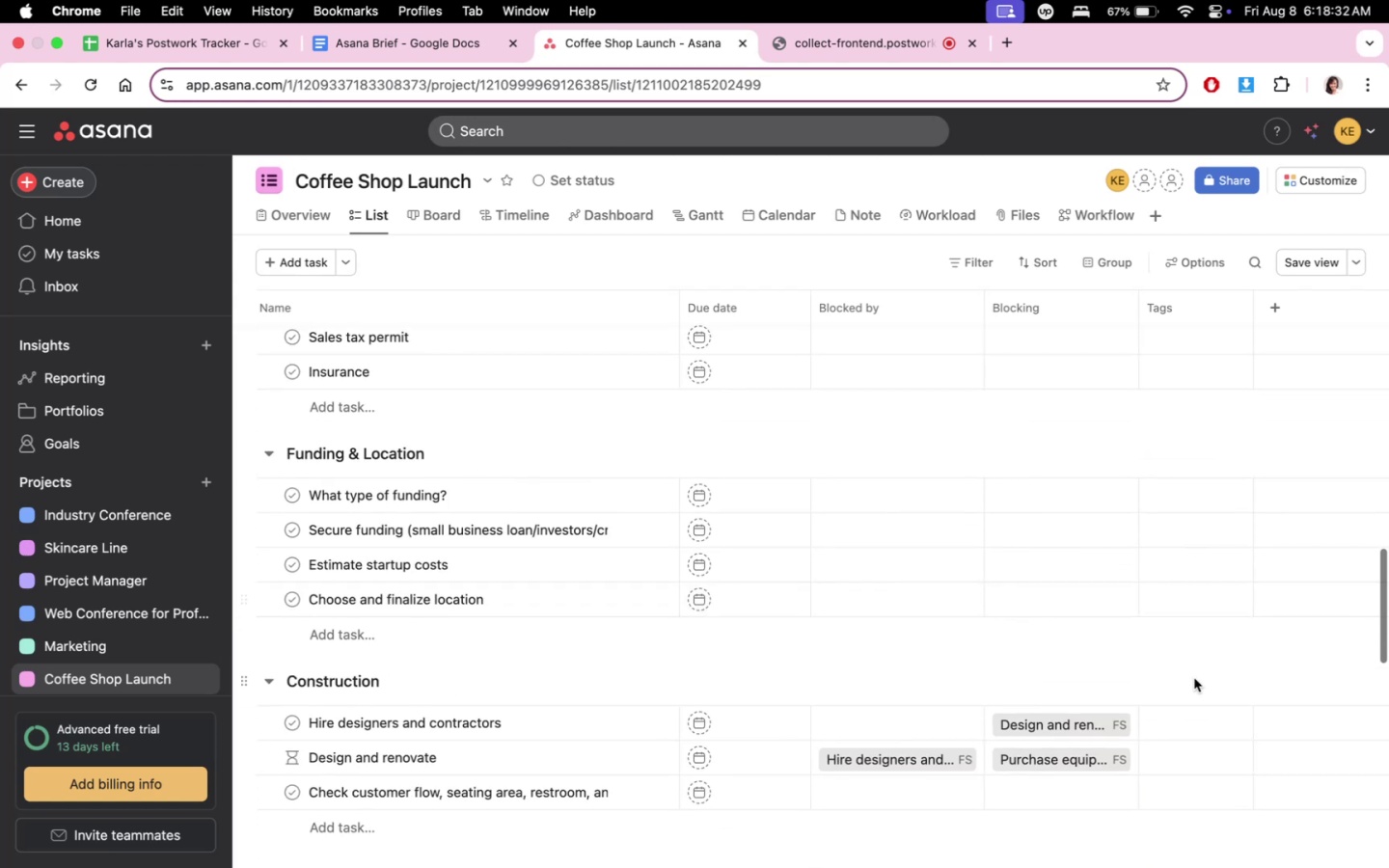 
scroll: coordinate [1214, 638], scroll_direction: up, amount: 34.0
 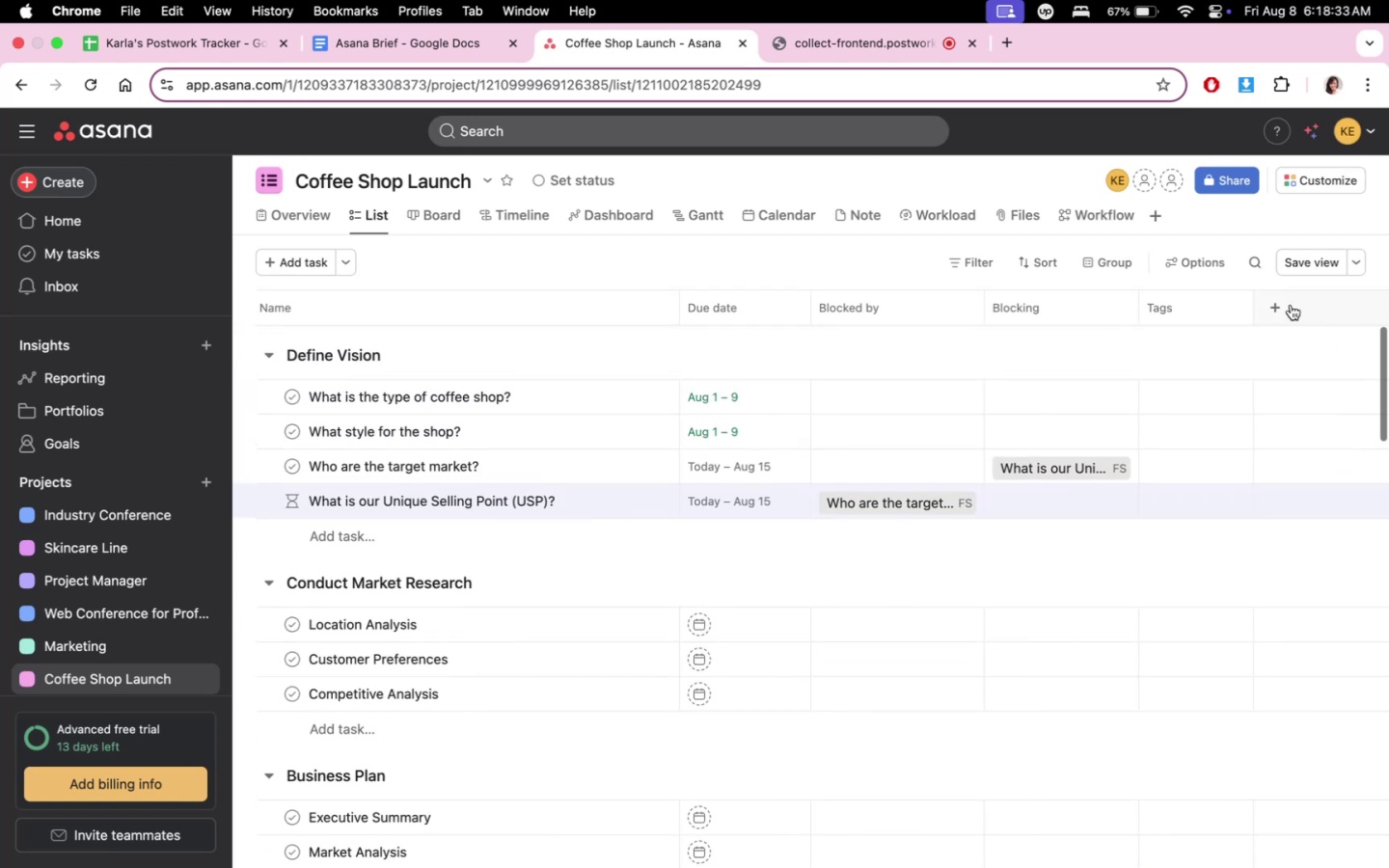 
left_click([1290, 305])
 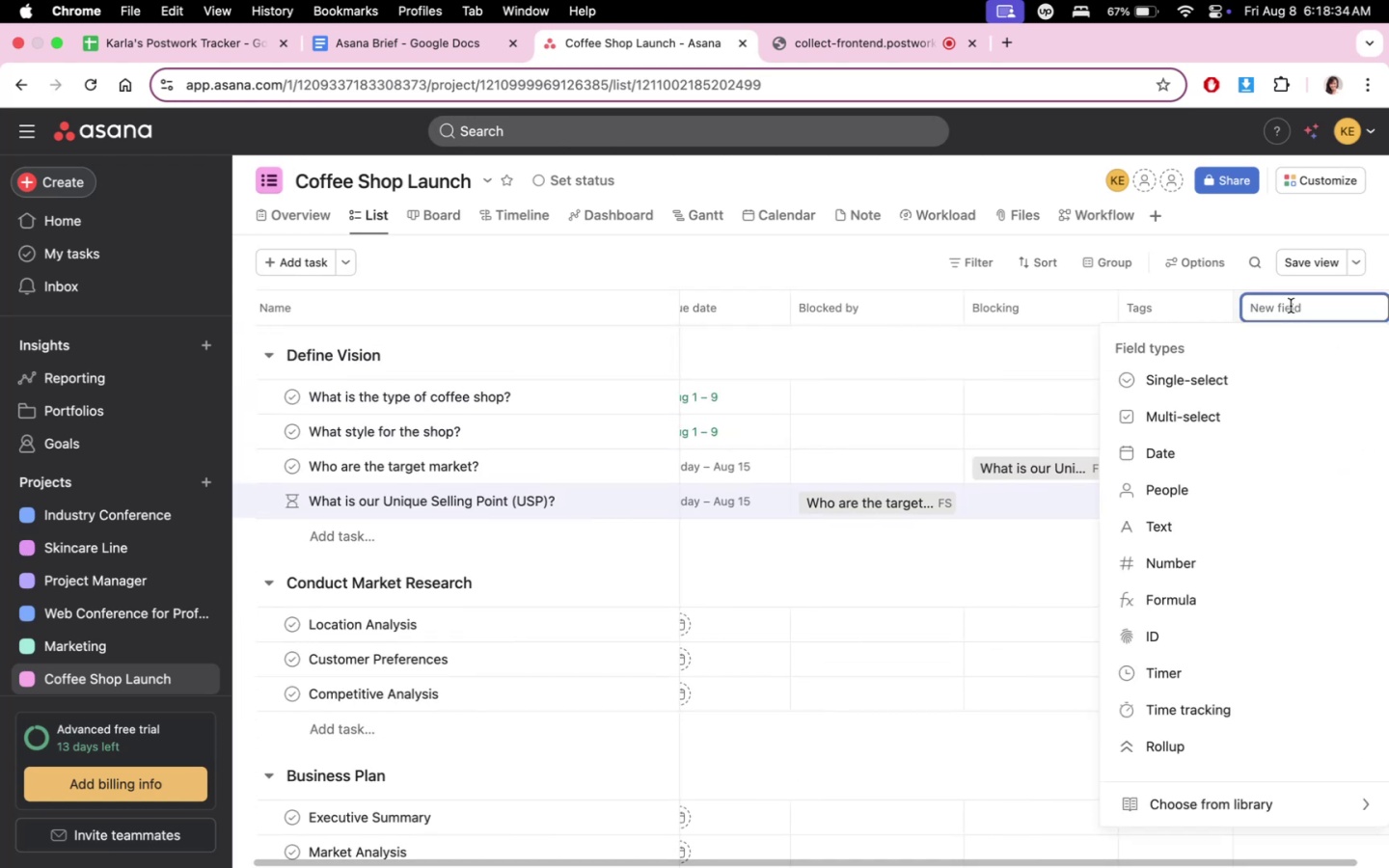 
scroll: coordinate [1238, 740], scroll_direction: down, amount: 21.0
 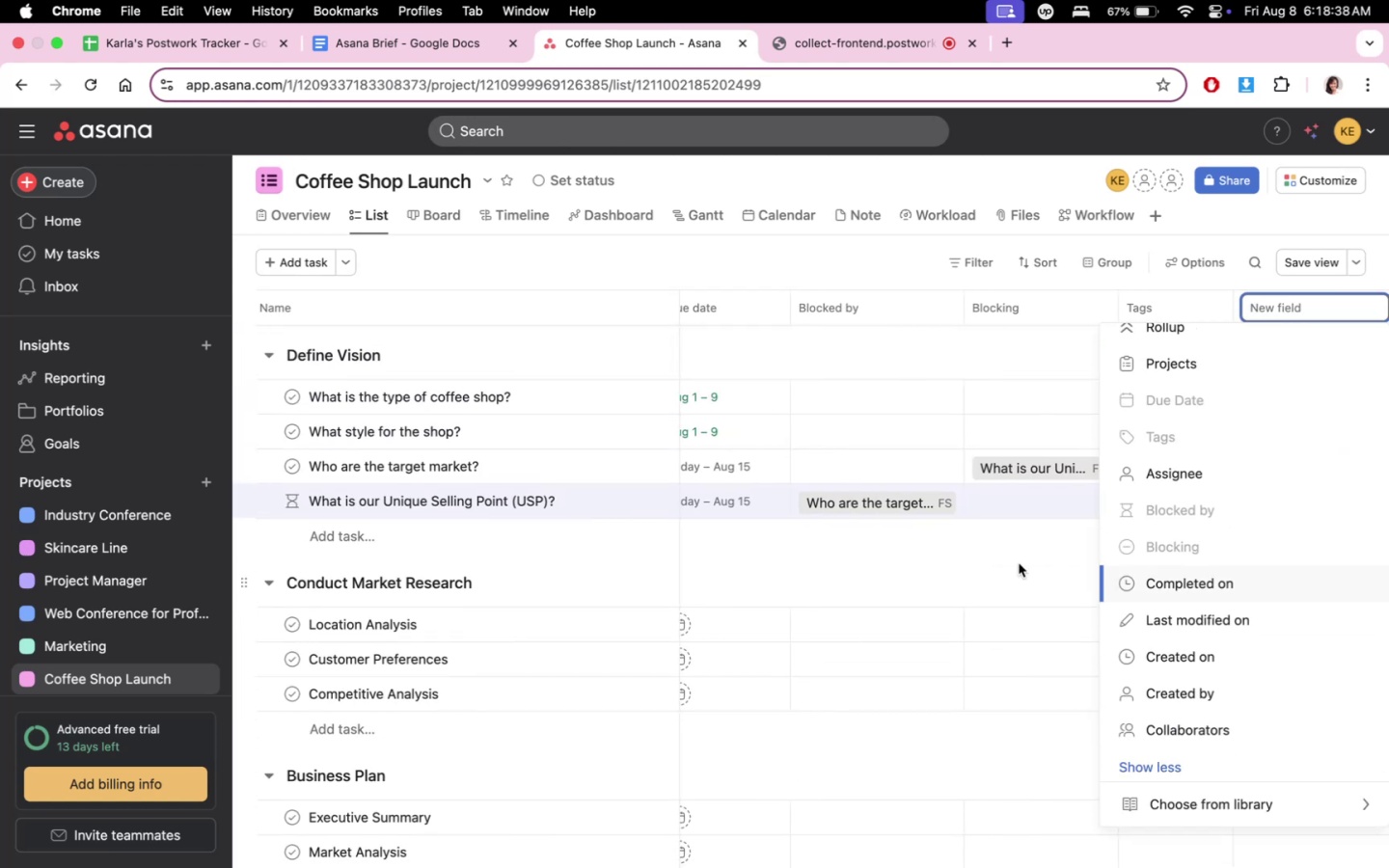 
left_click([1008, 559])
 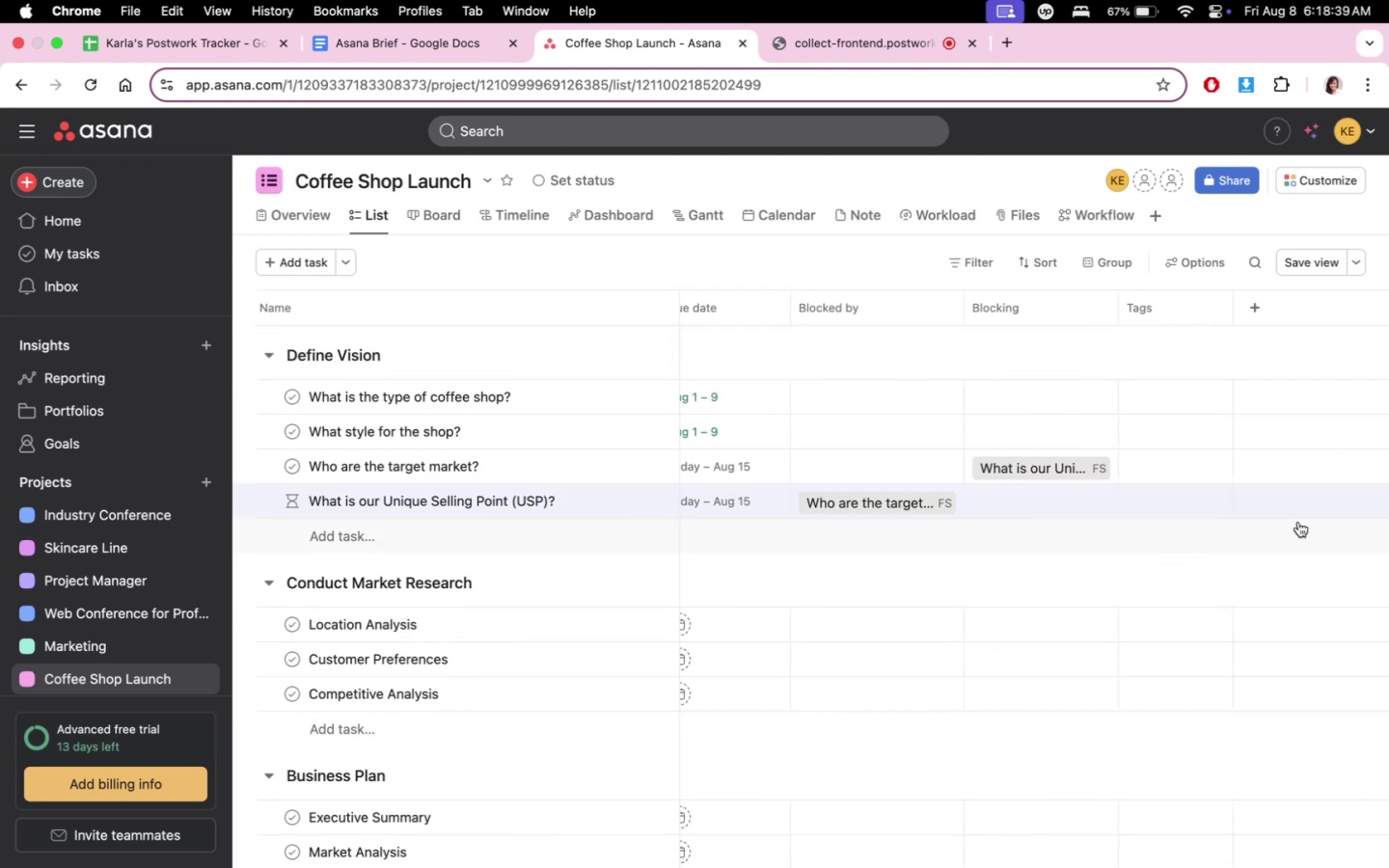 
scroll: coordinate [1066, 559], scroll_direction: up, amount: 64.0
 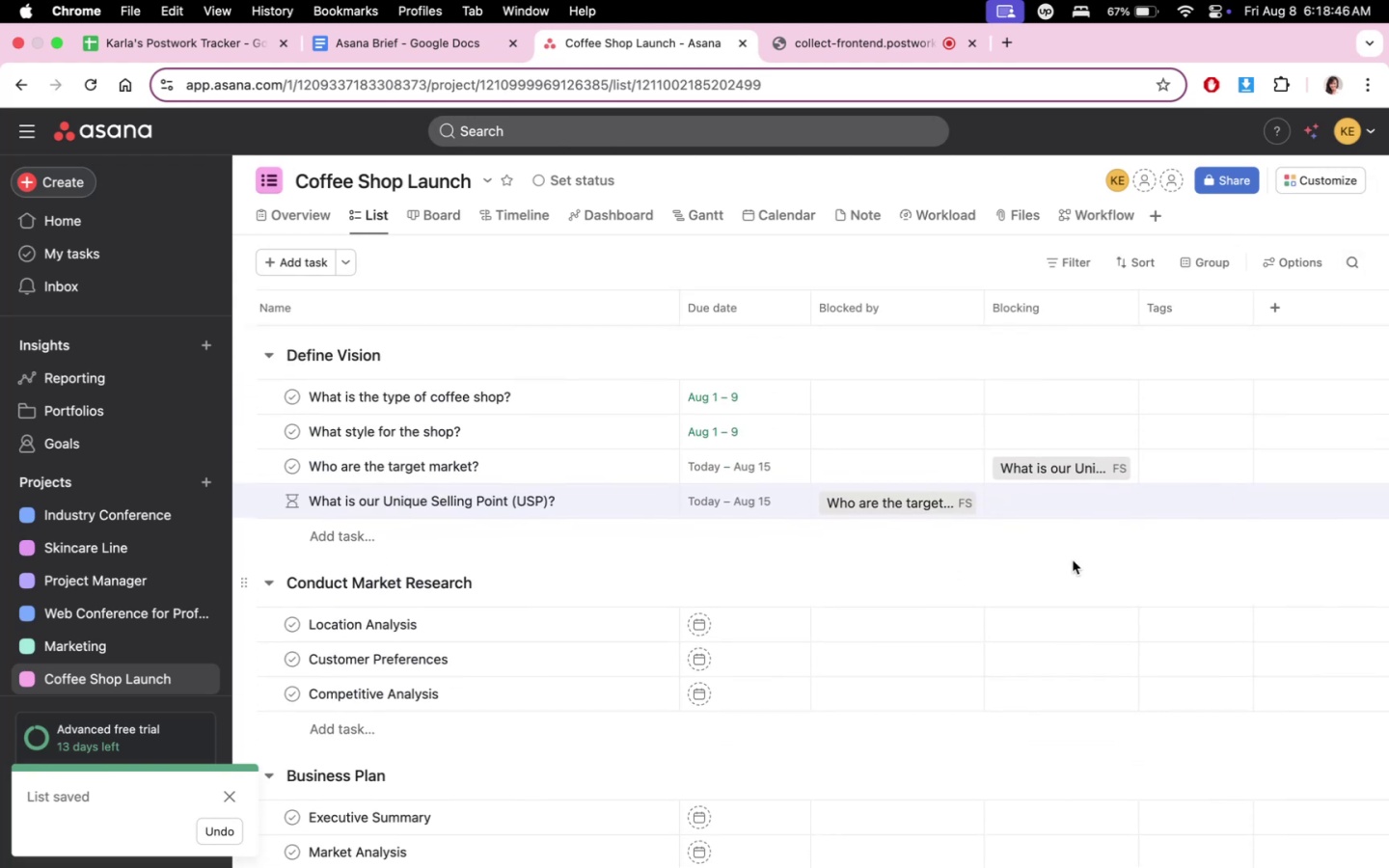 
scroll: coordinate [1073, 560], scroll_direction: down, amount: 5.0
 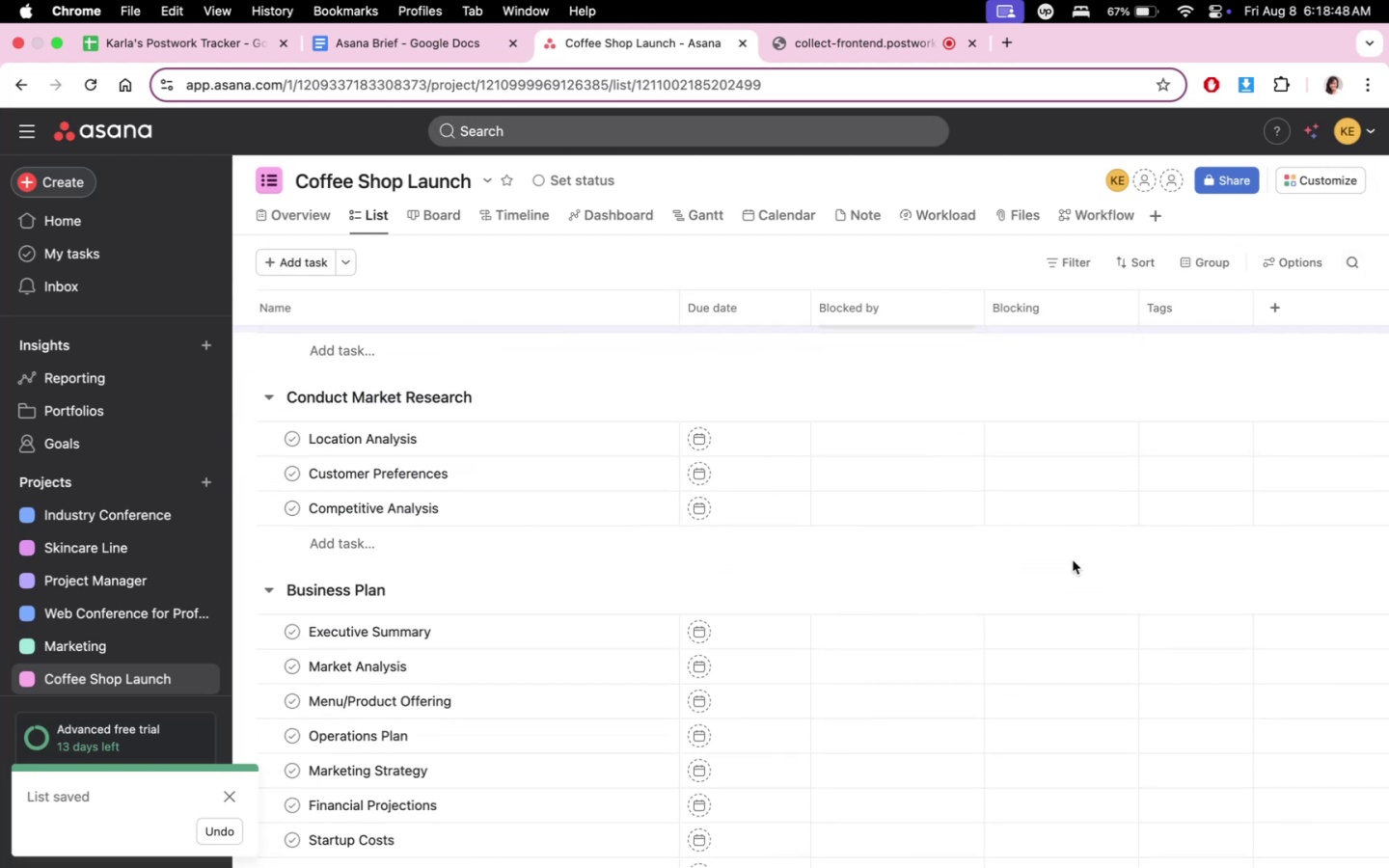 
scroll: coordinate [1073, 560], scroll_direction: up, amount: 12.0
 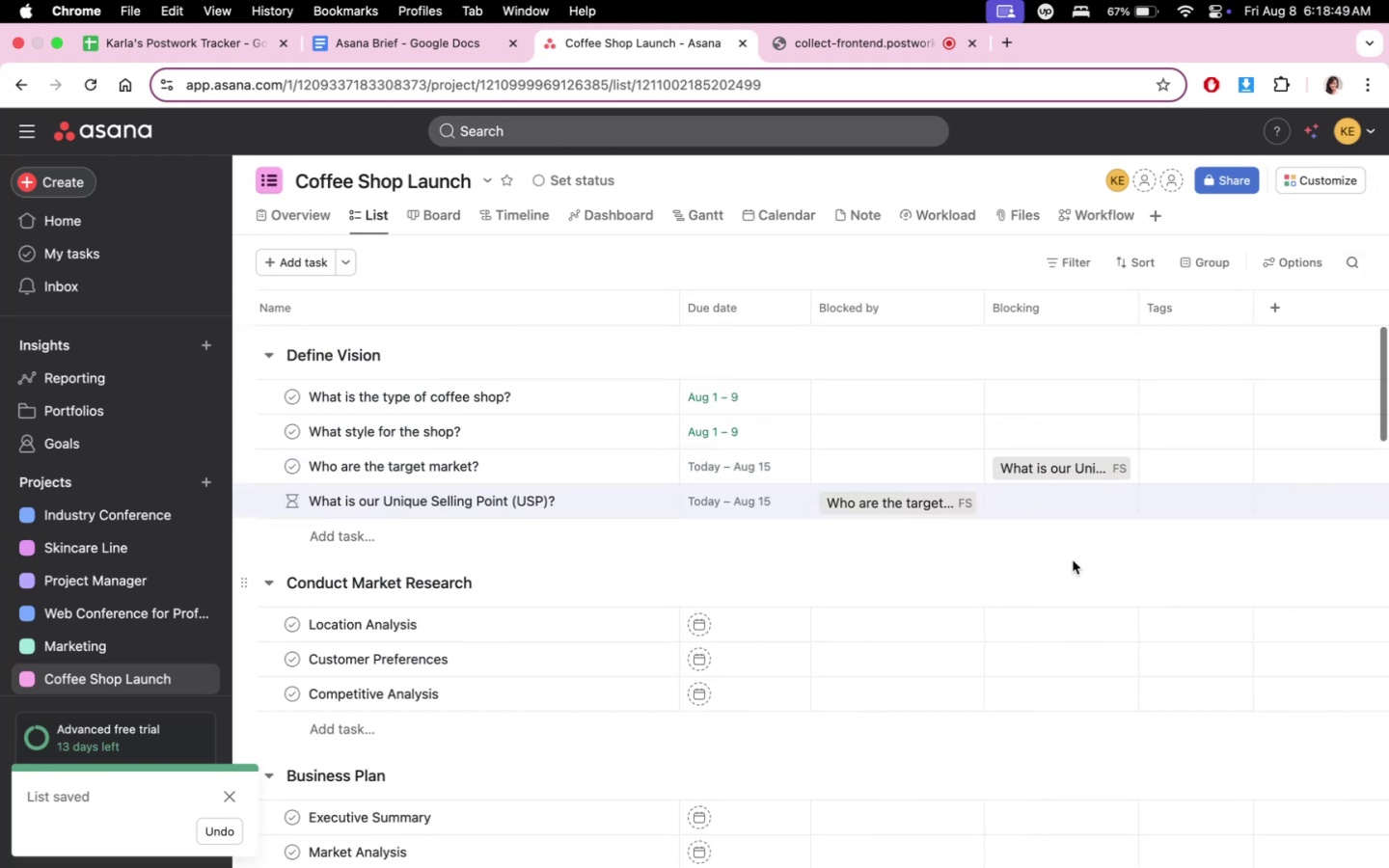 
scroll: coordinate [1073, 560], scroll_direction: down, amount: 15.0
 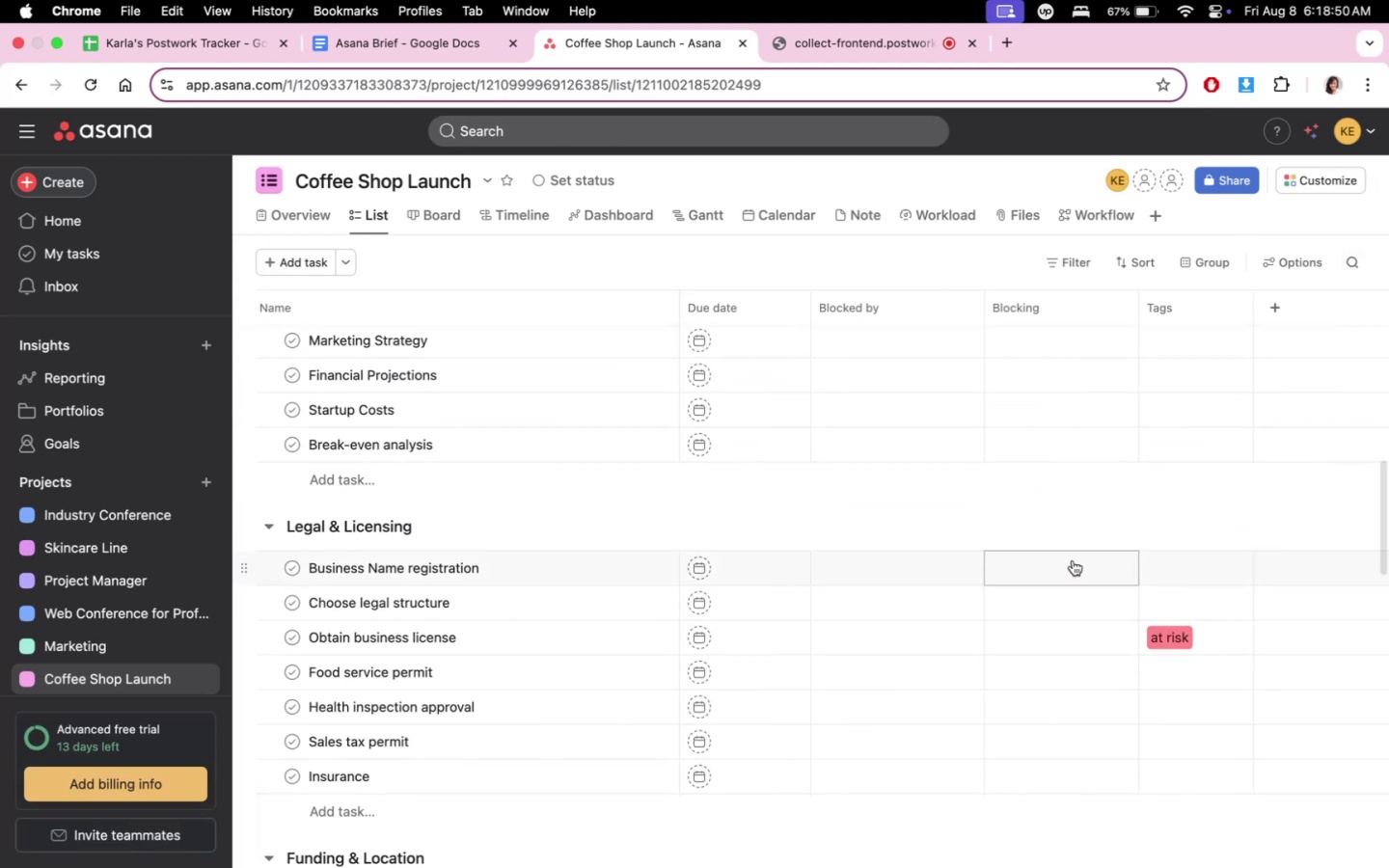 
scroll: coordinate [1073, 560], scroll_direction: up, amount: 8.0
 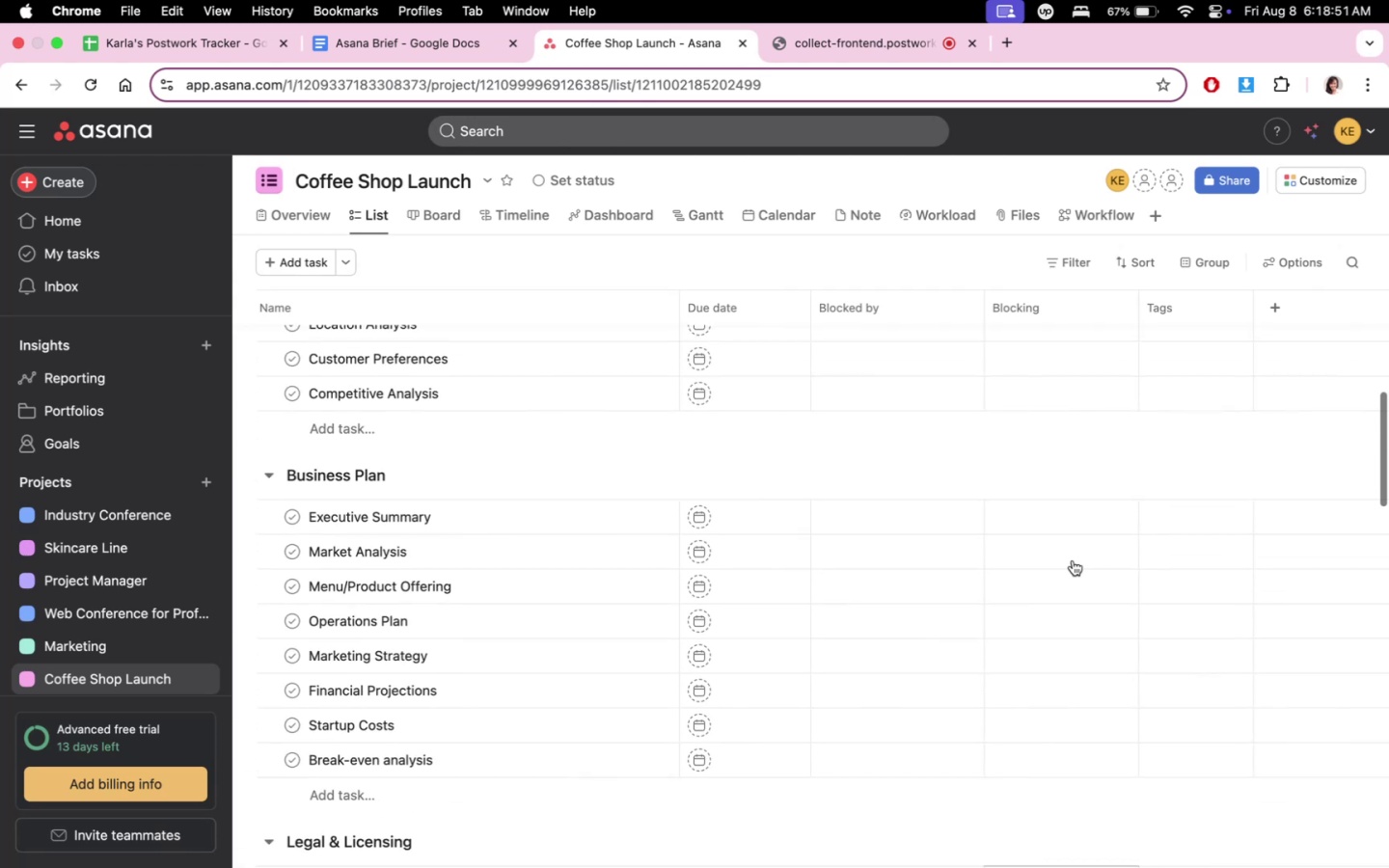 
scroll: coordinate [1073, 560], scroll_direction: down, amount: 7.0
 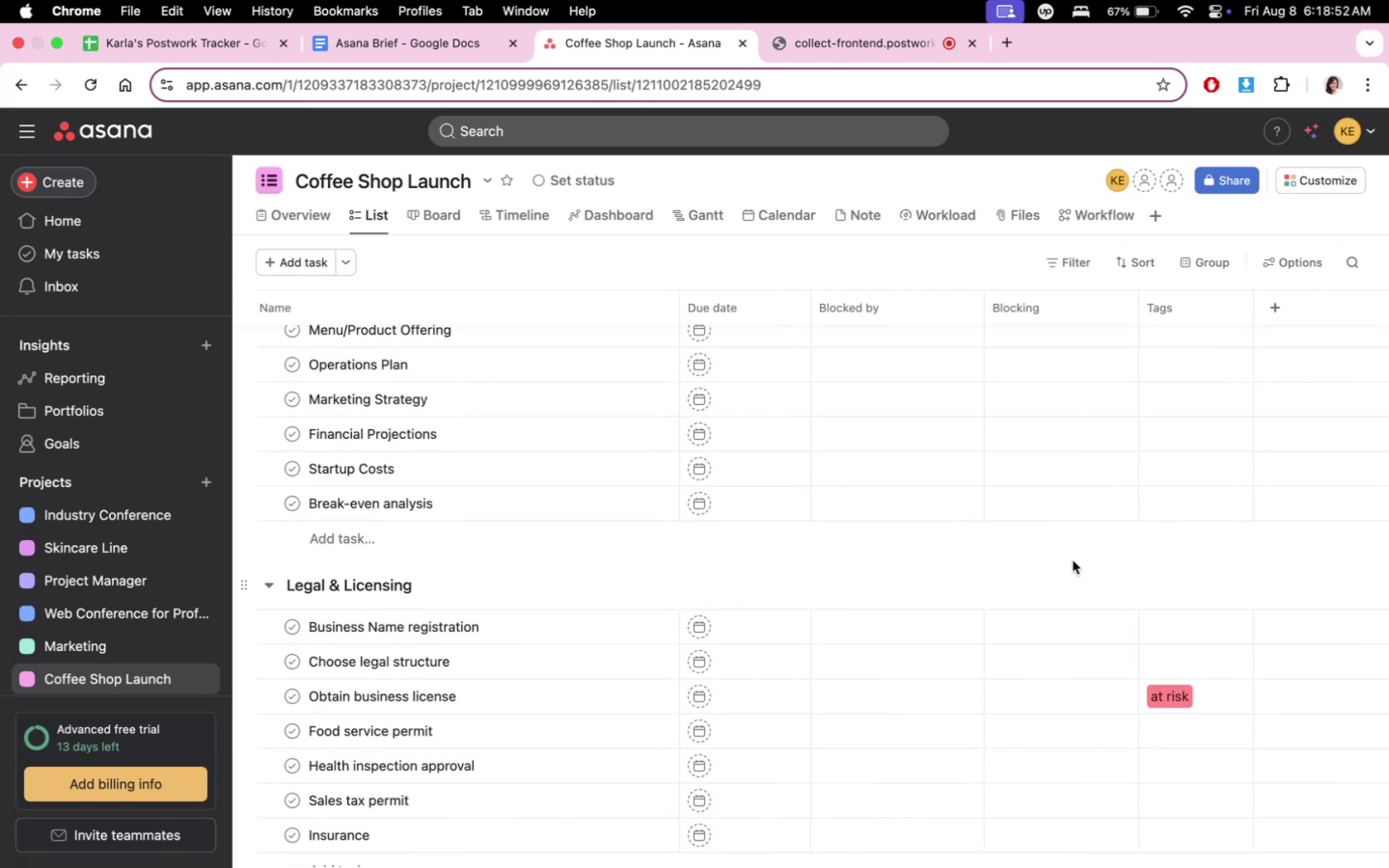 
scroll: coordinate [1073, 560], scroll_direction: up, amount: 3.0
 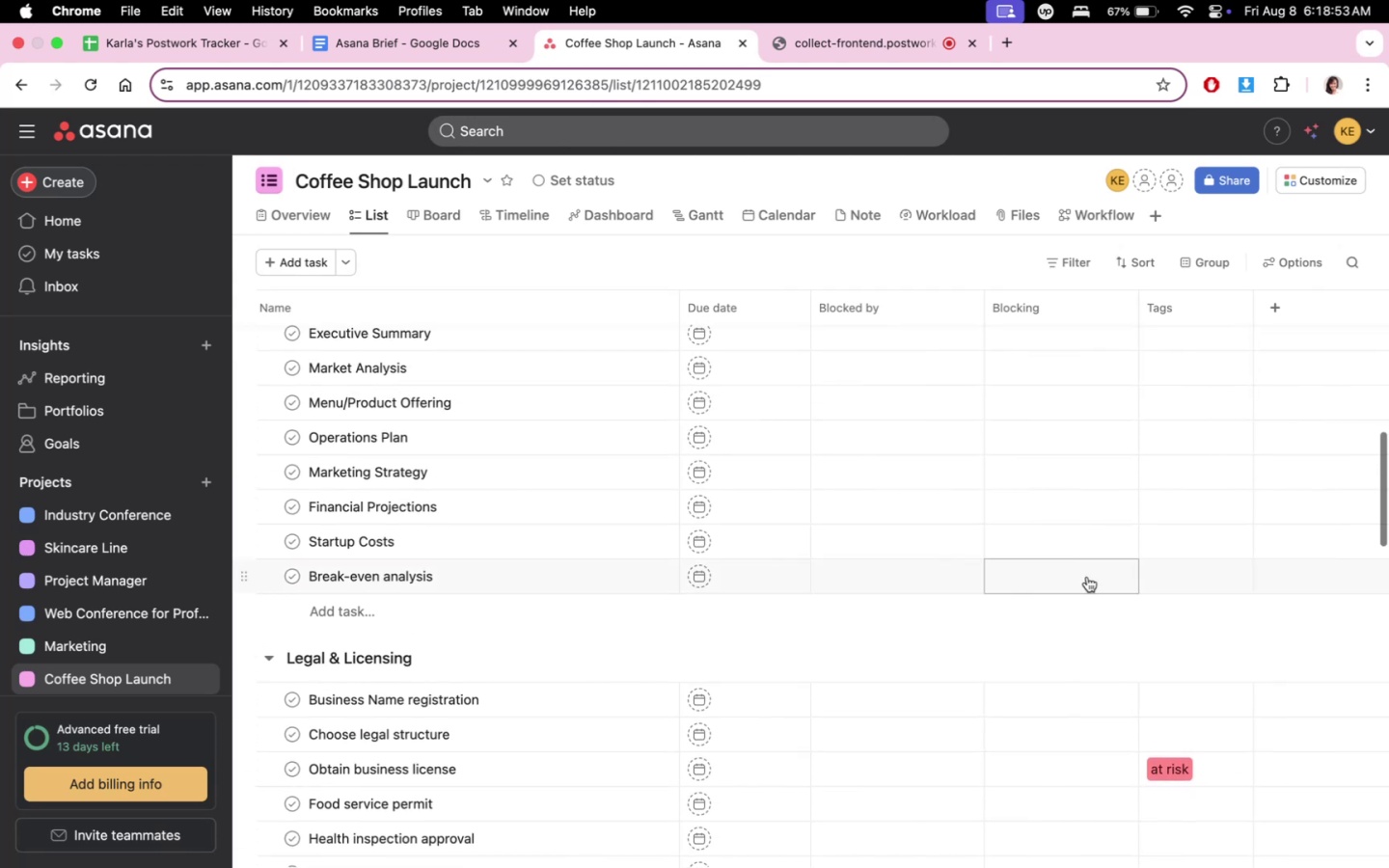 
scroll: coordinate [1090, 591], scroll_direction: down, amount: 1.0
 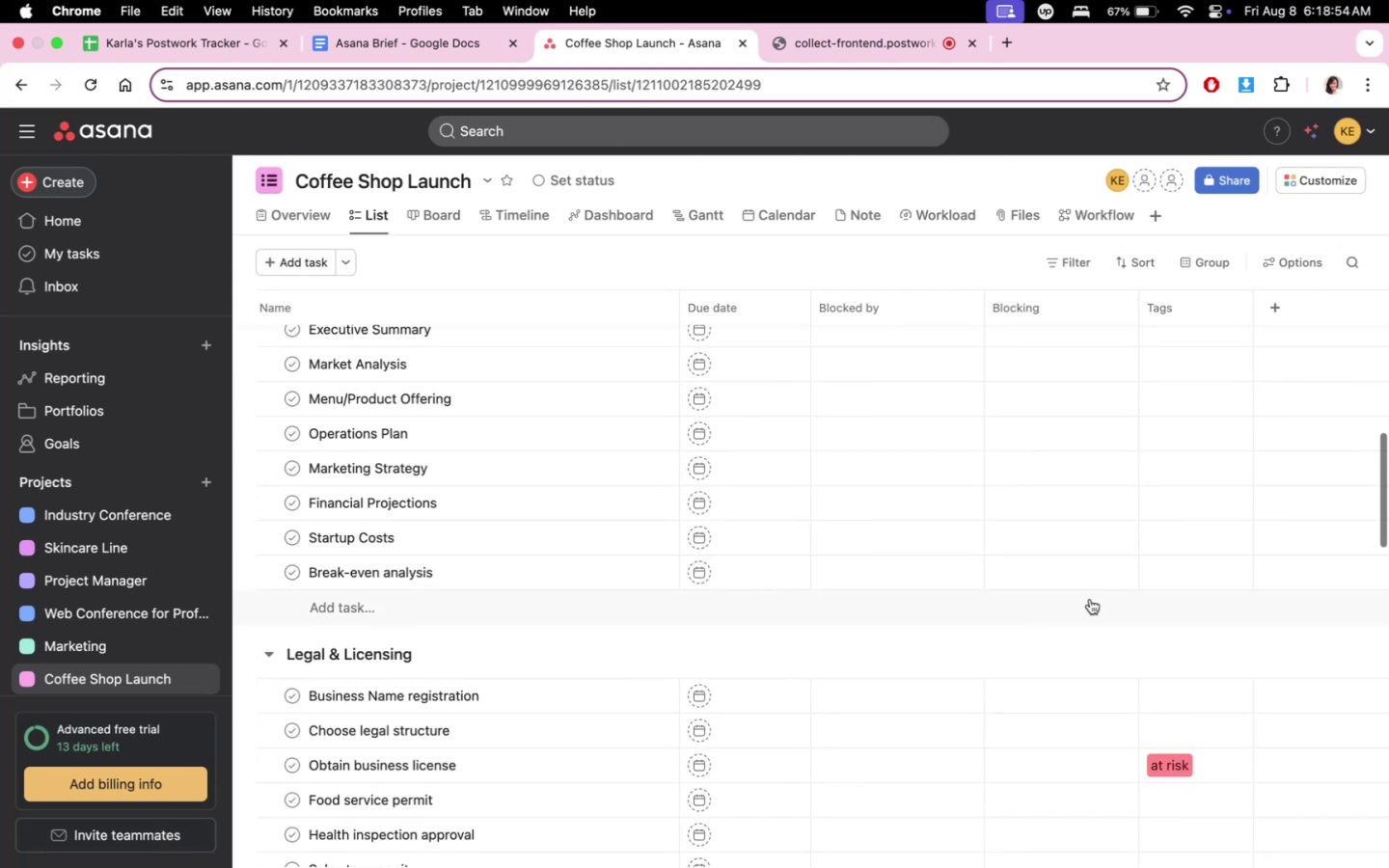 
scroll: coordinate [1090, 601], scroll_direction: up, amount: 2.0
 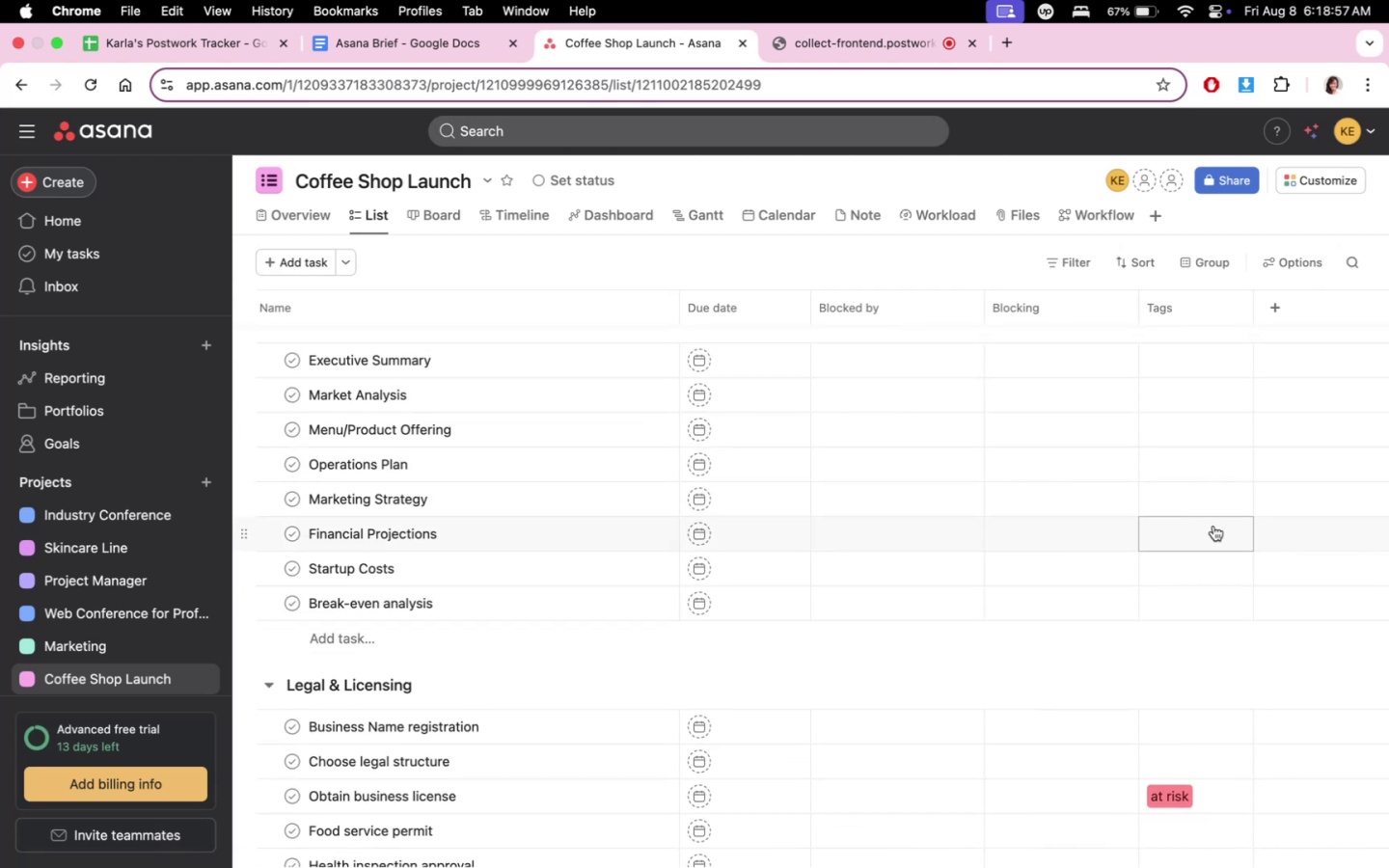 
left_click([1236, 538])
 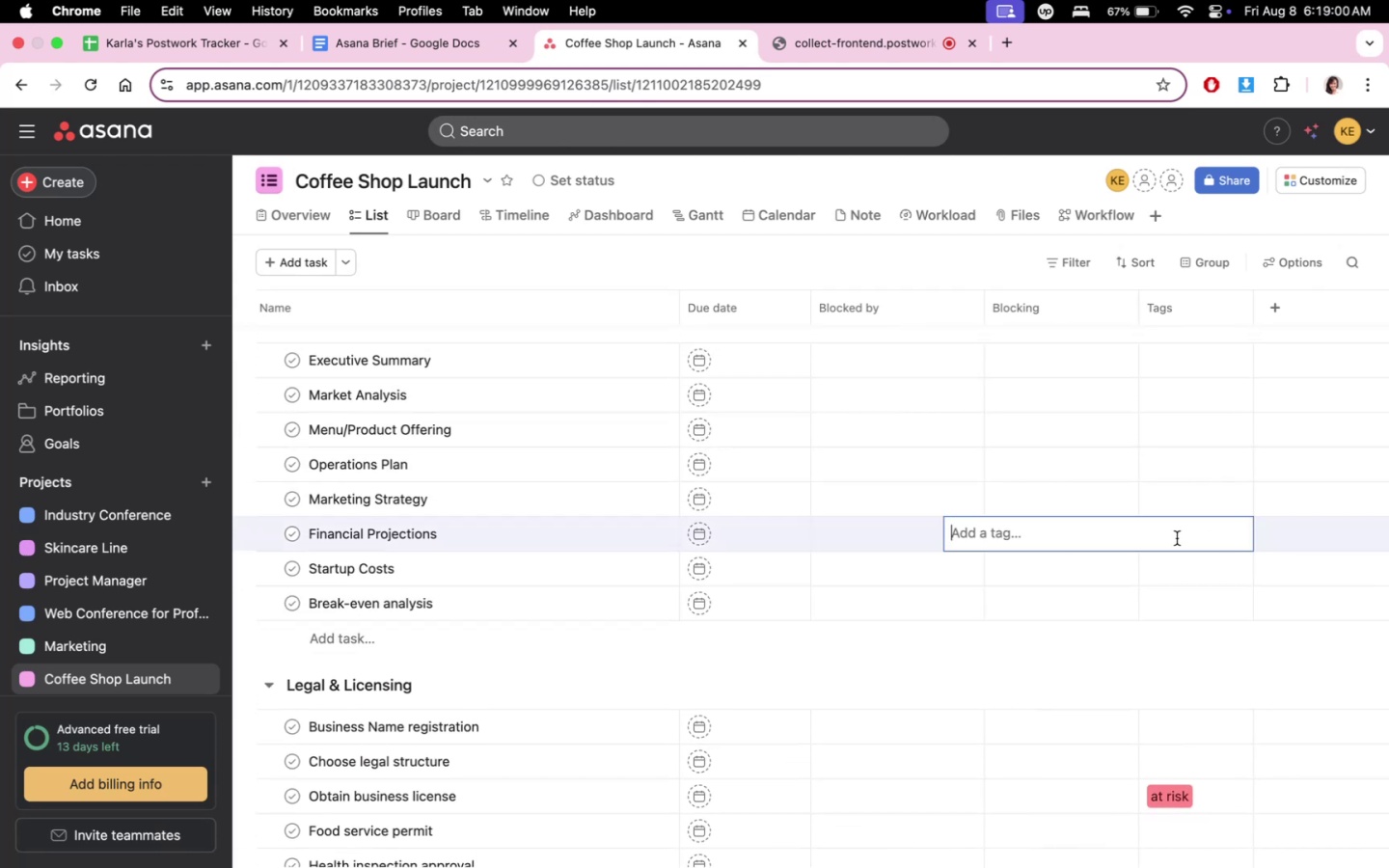 
type(URGENT)
 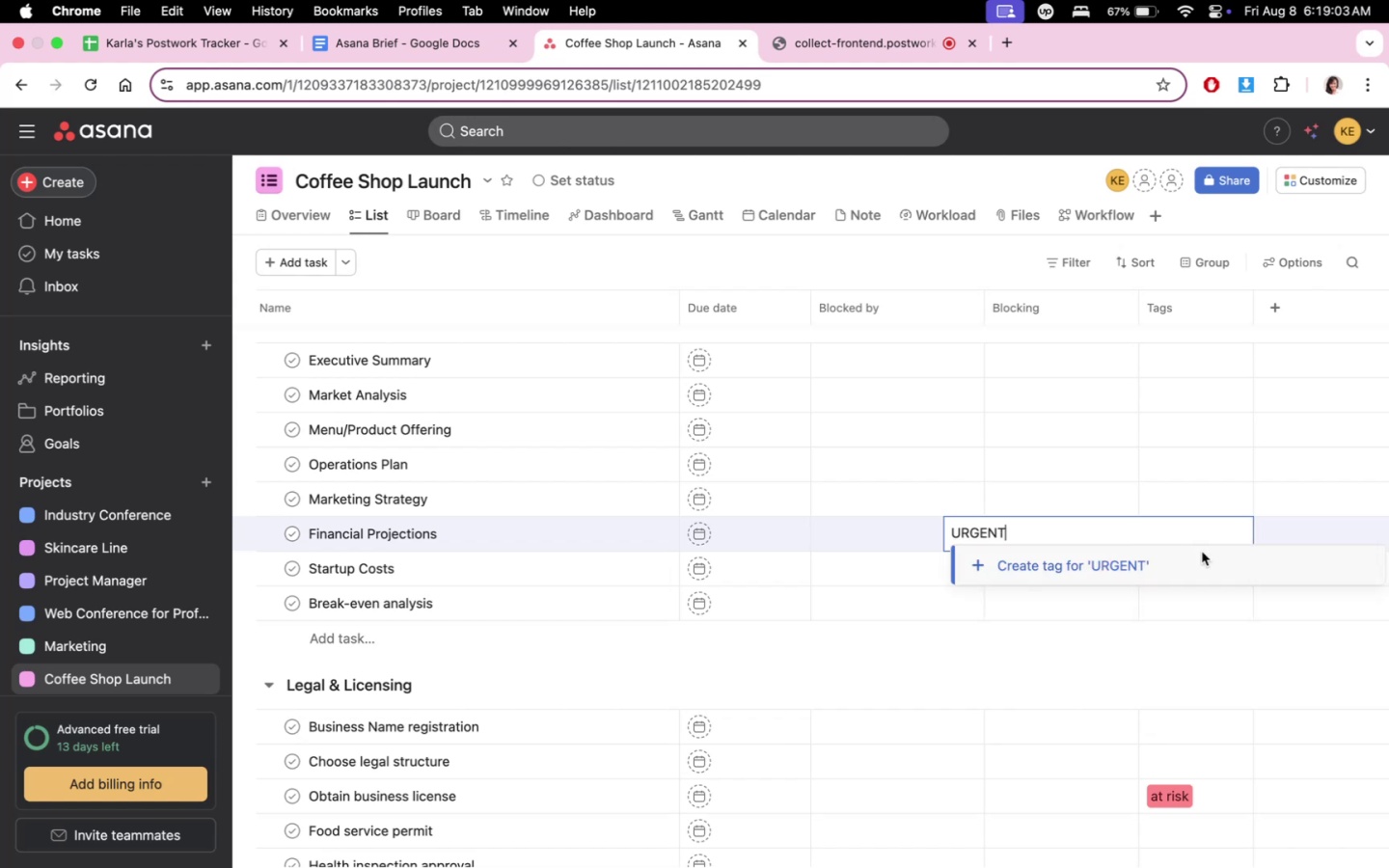 
left_click([1129, 560])
 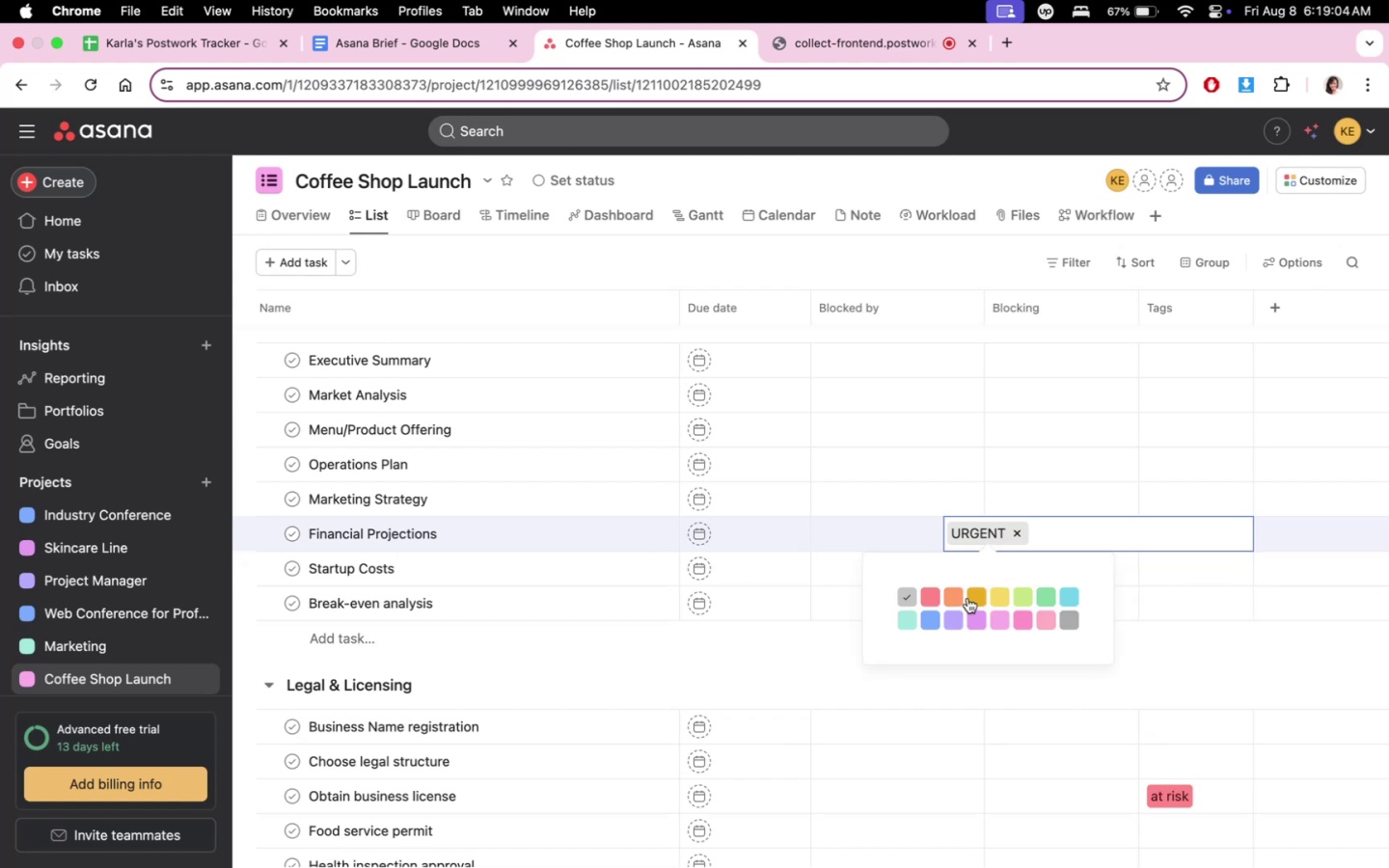 
left_click([953, 598])
 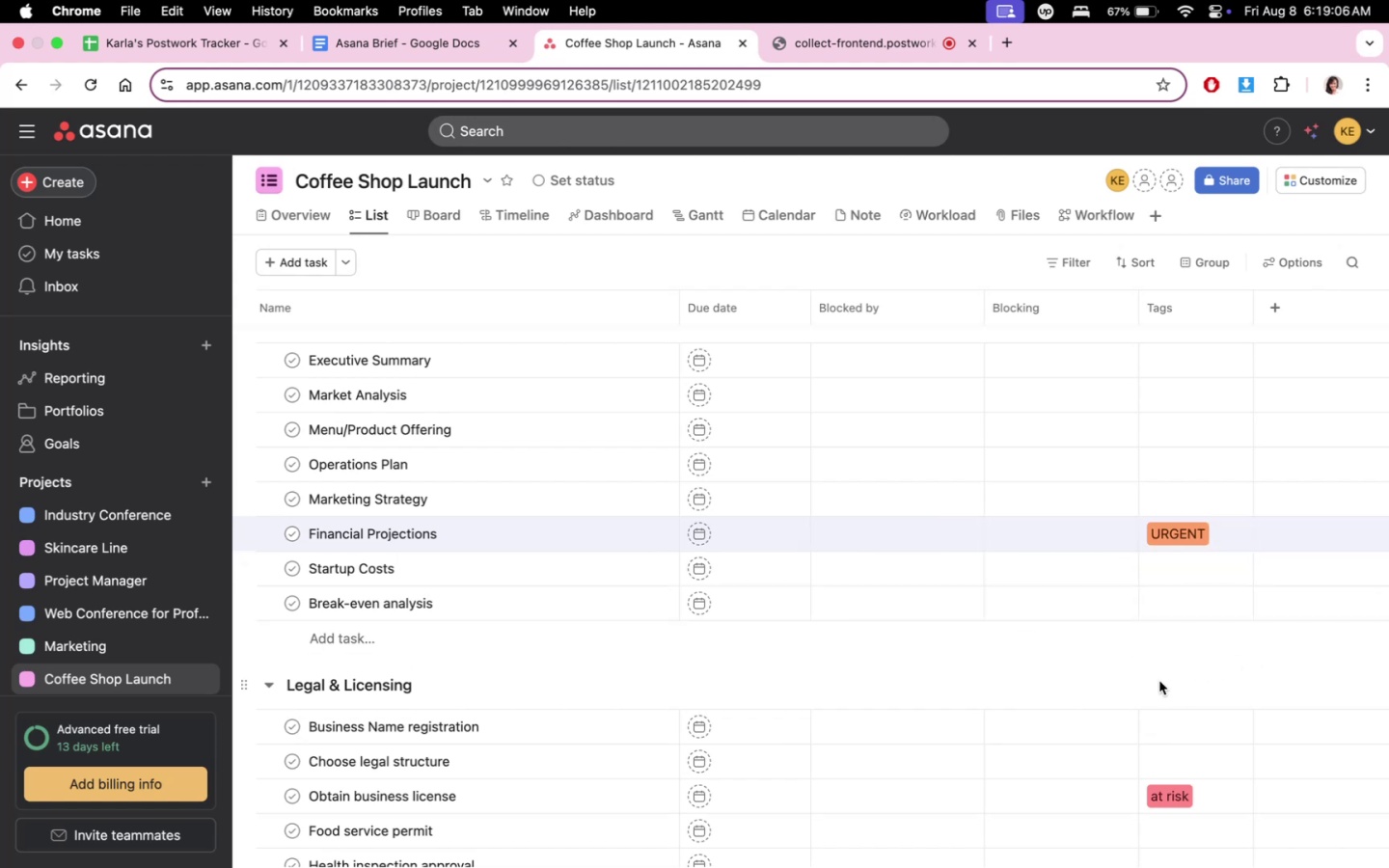 
triple_click([1140, 680])
 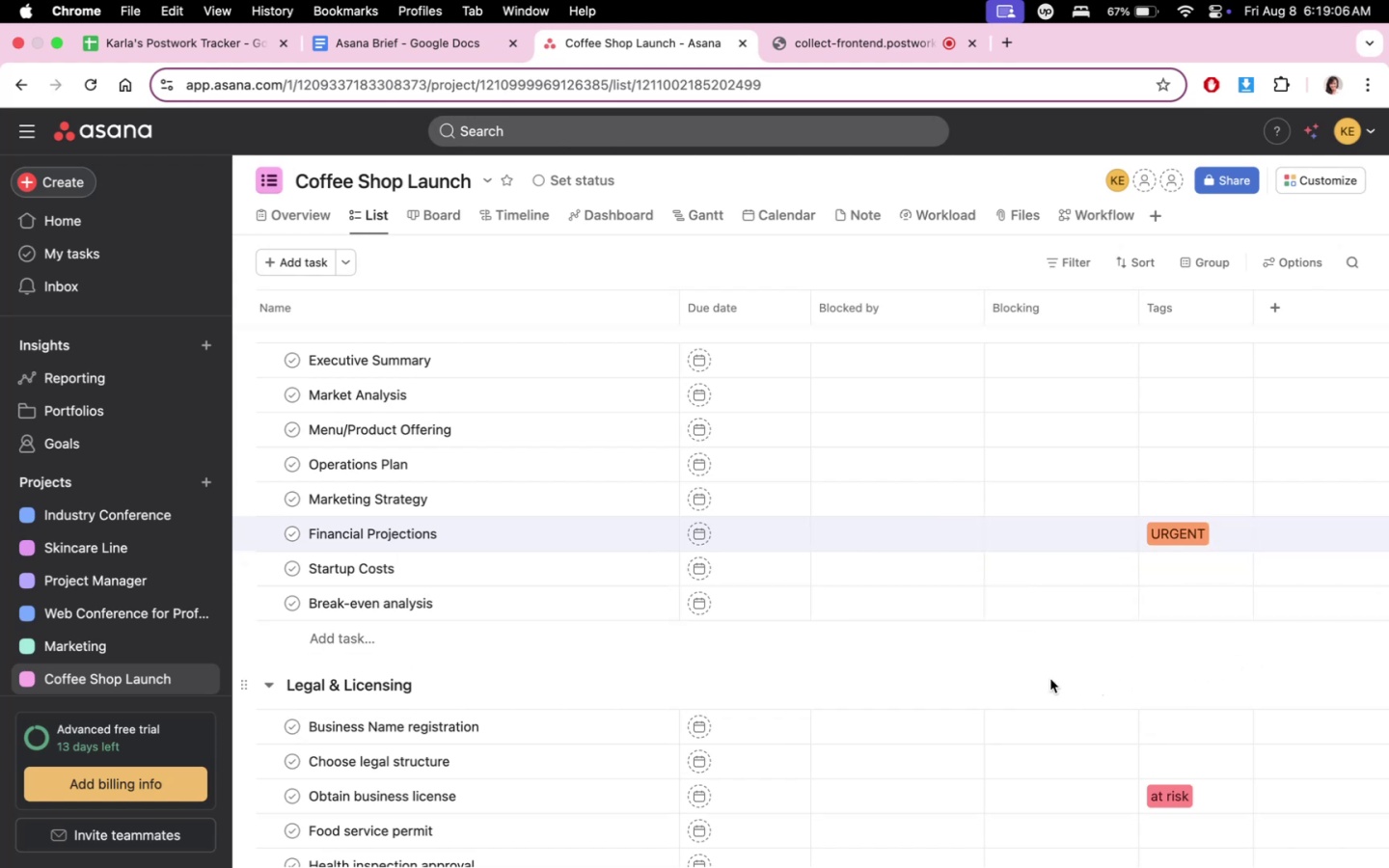 
scroll: coordinate [1272, 445], scroll_direction: up, amount: 11.0
 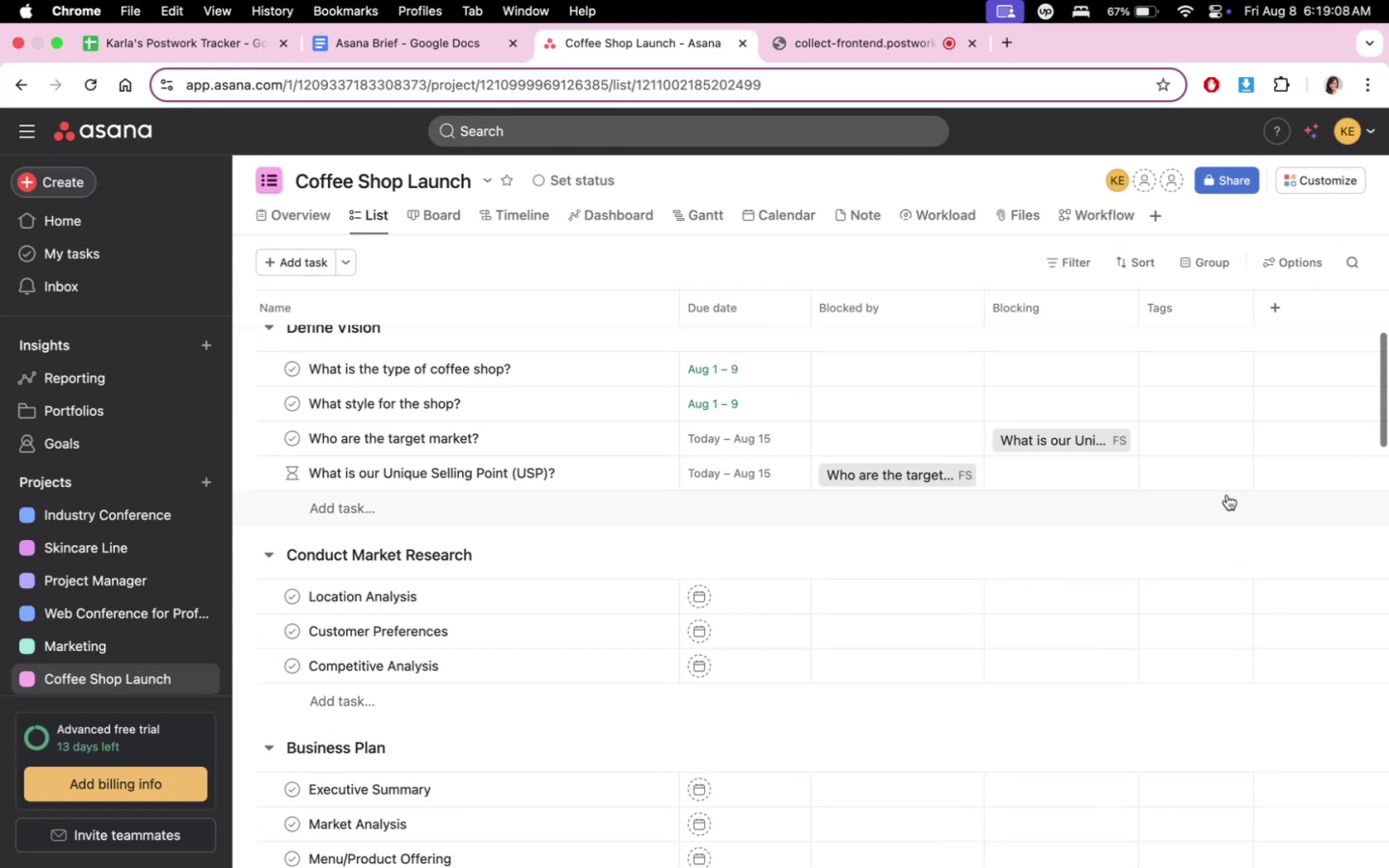 
scroll: coordinate [1180, 558], scroll_direction: down, amount: 27.0
 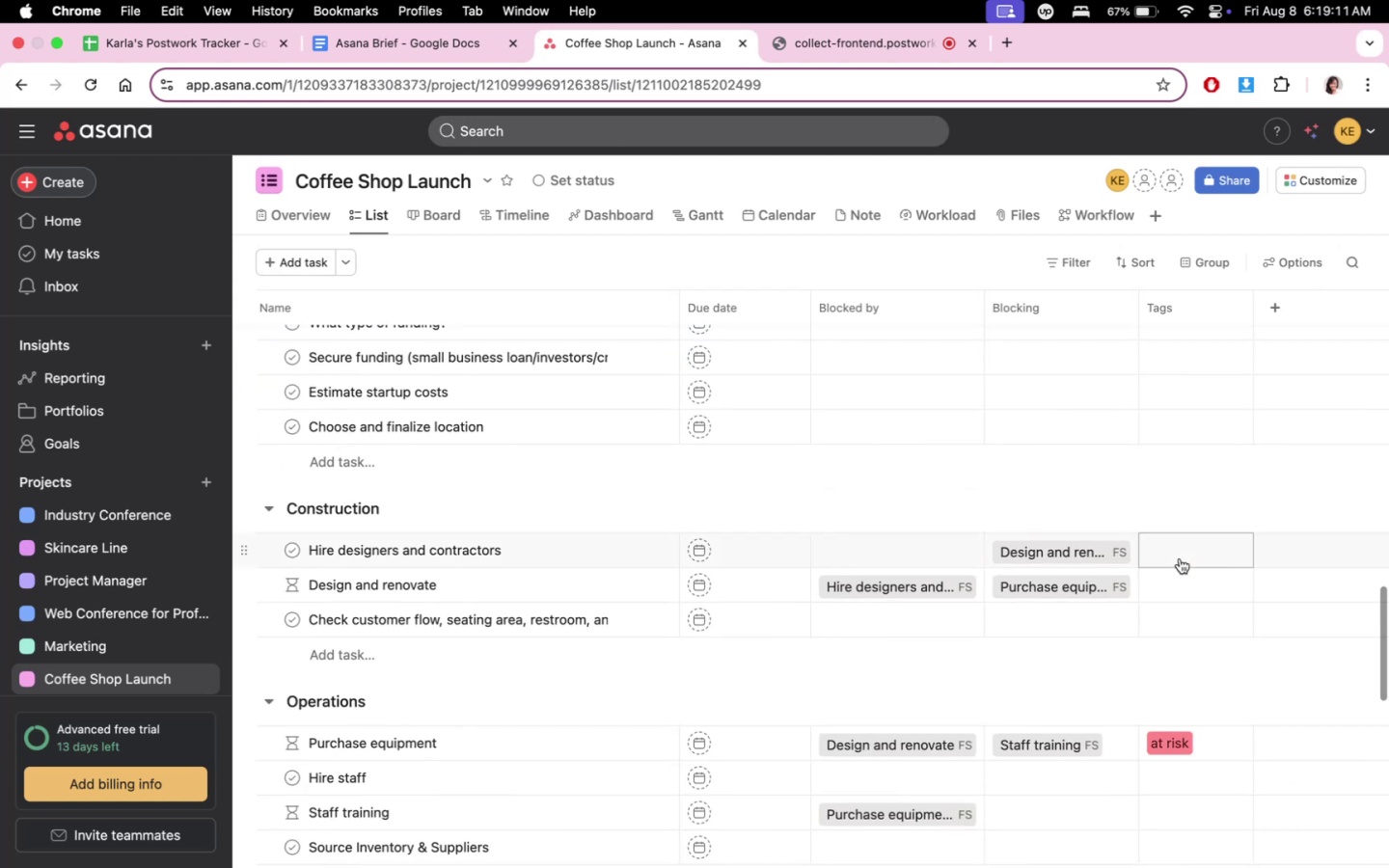 
scroll: coordinate [1183, 612], scroll_direction: up, amount: 16.0
 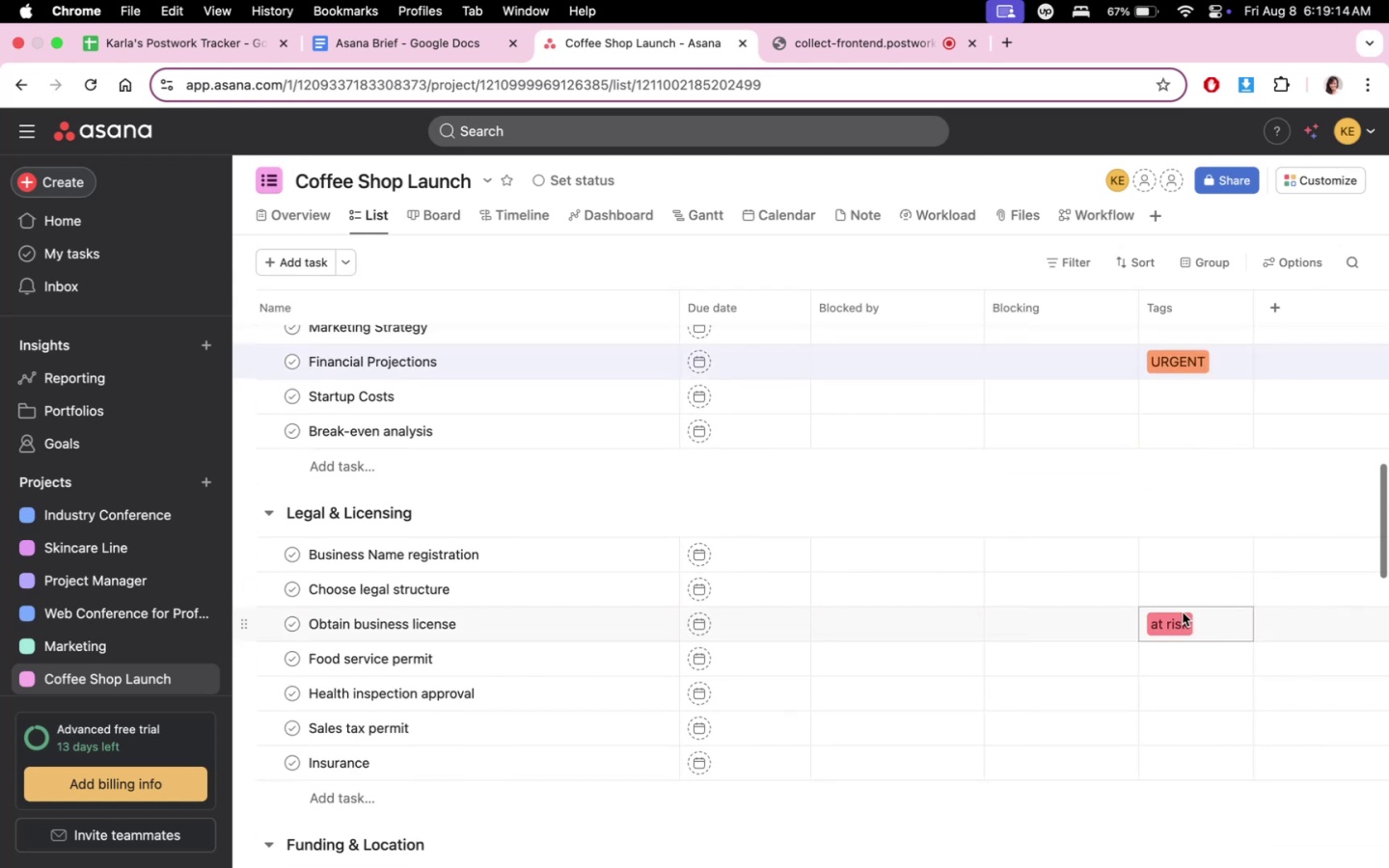 
scroll: coordinate [1181, 637], scroll_direction: down, amount: 18.0
 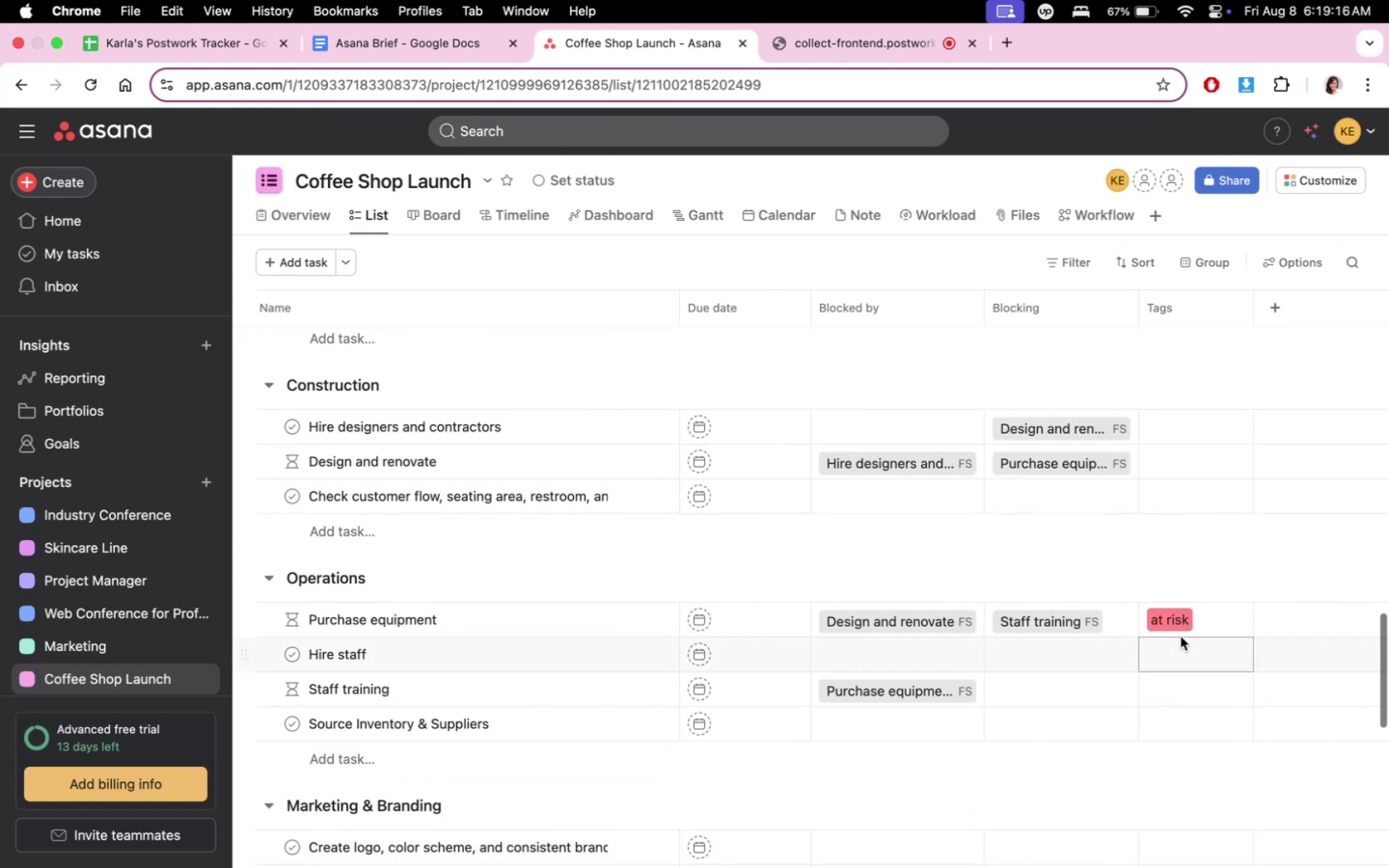 
scroll: coordinate [1181, 637], scroll_direction: up, amount: 18.0
 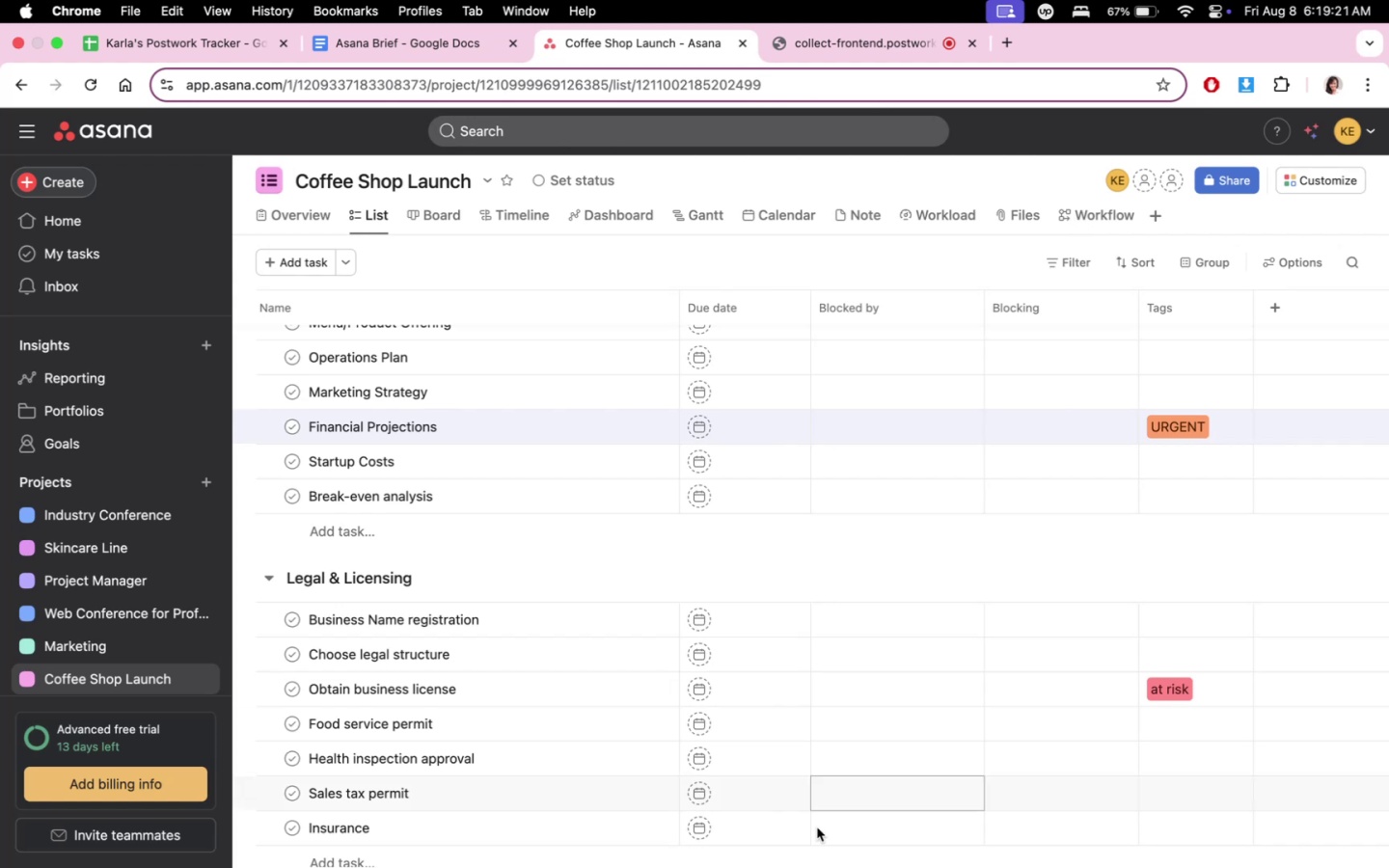 
wait(5.77)
 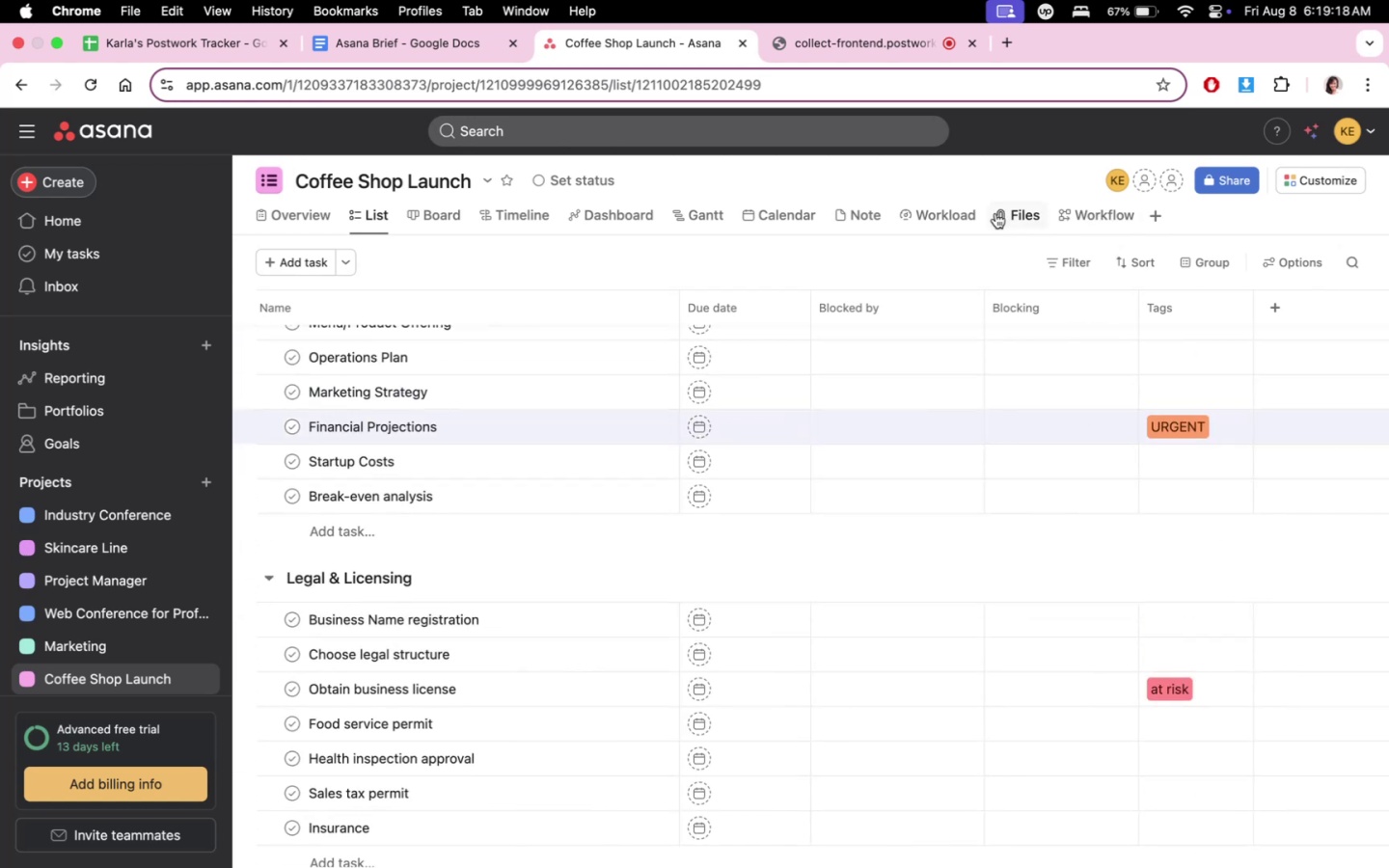 
left_click([836, 47])
 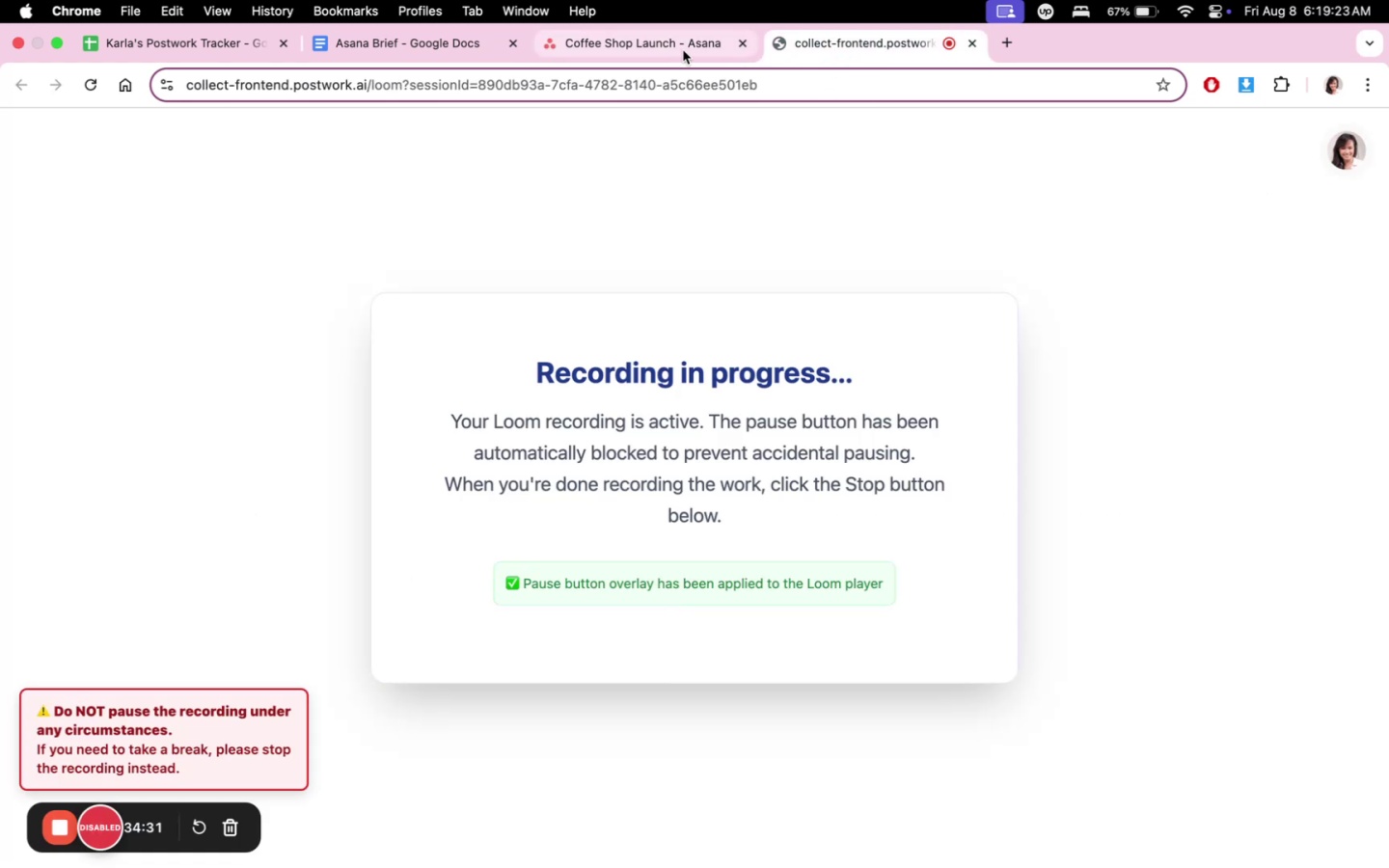 
left_click([683, 50])
 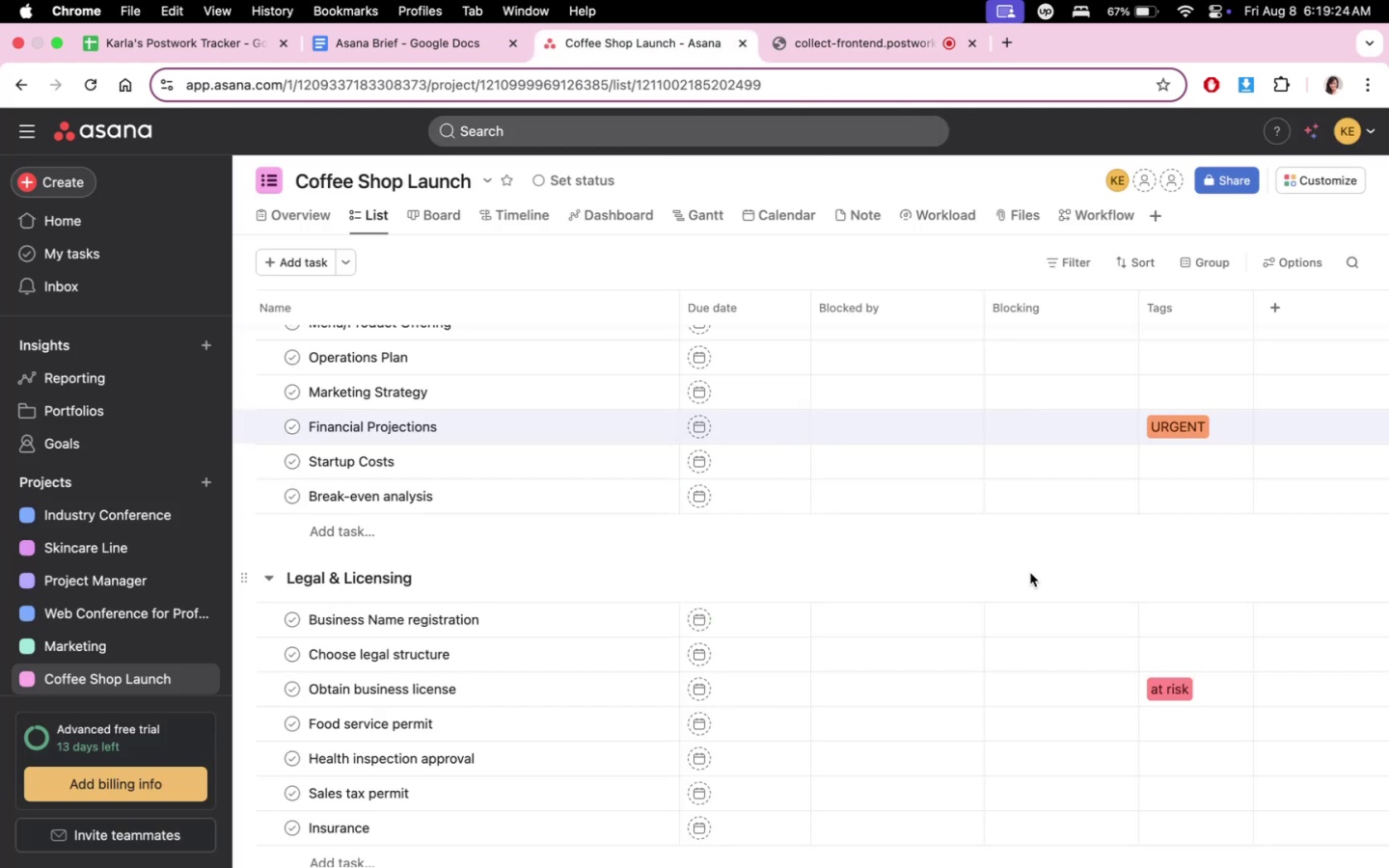 
scroll: coordinate [1035, 496], scroll_direction: up, amount: 15.0
 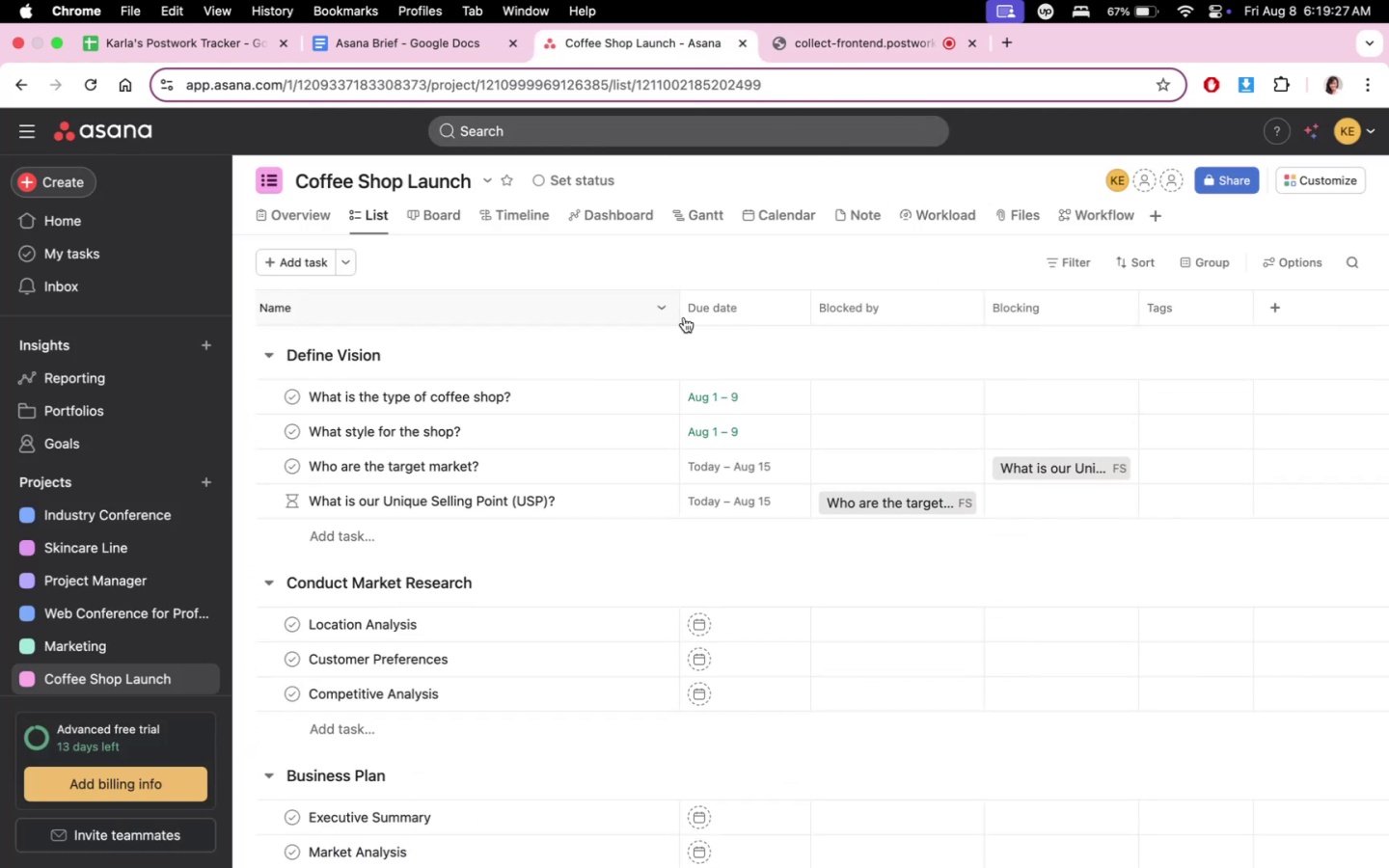 
scroll: coordinate [1073, 723], scroll_direction: down, amount: 21.0
 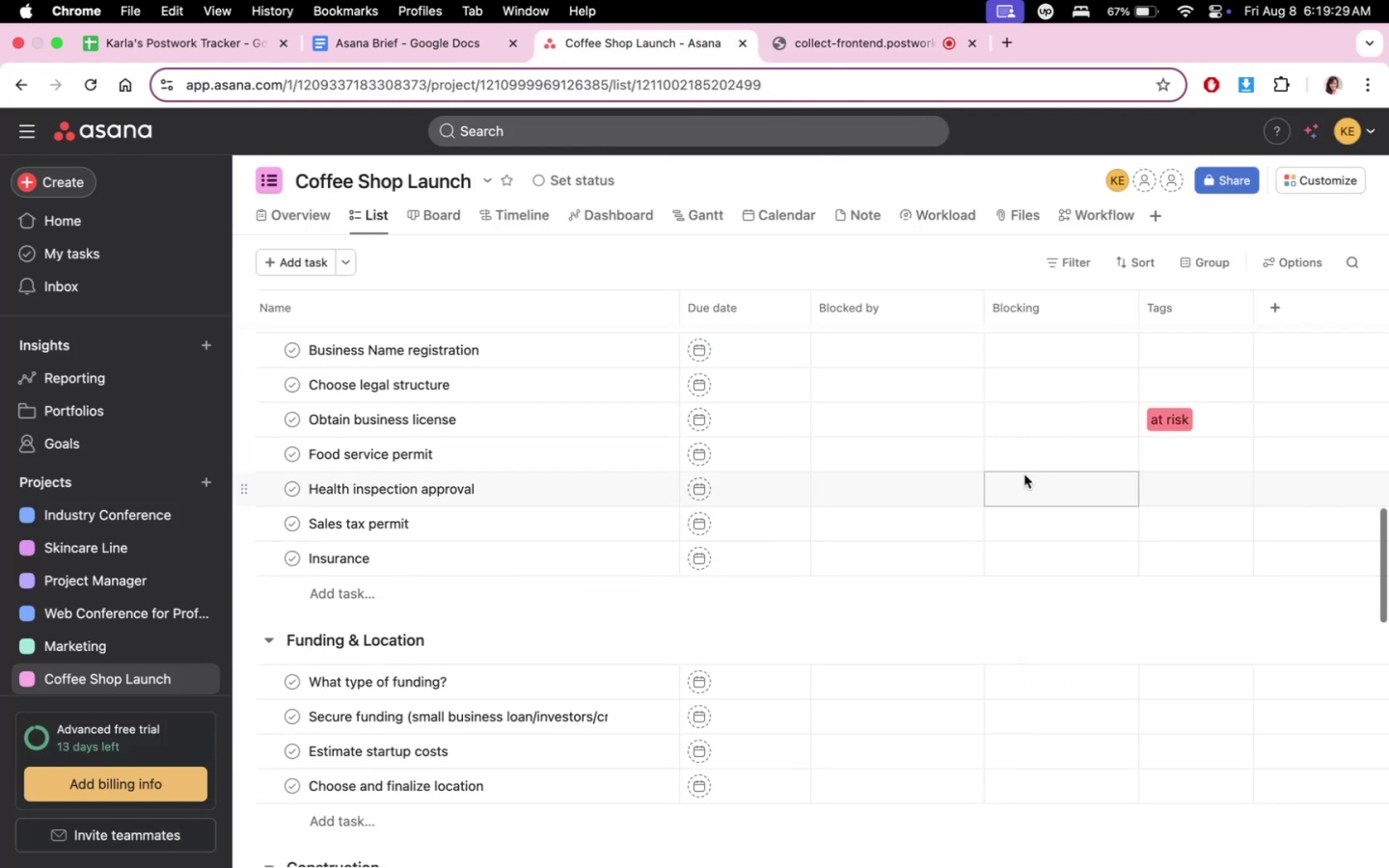 
scroll: coordinate [1024, 480], scroll_direction: none, amount: 0.0
 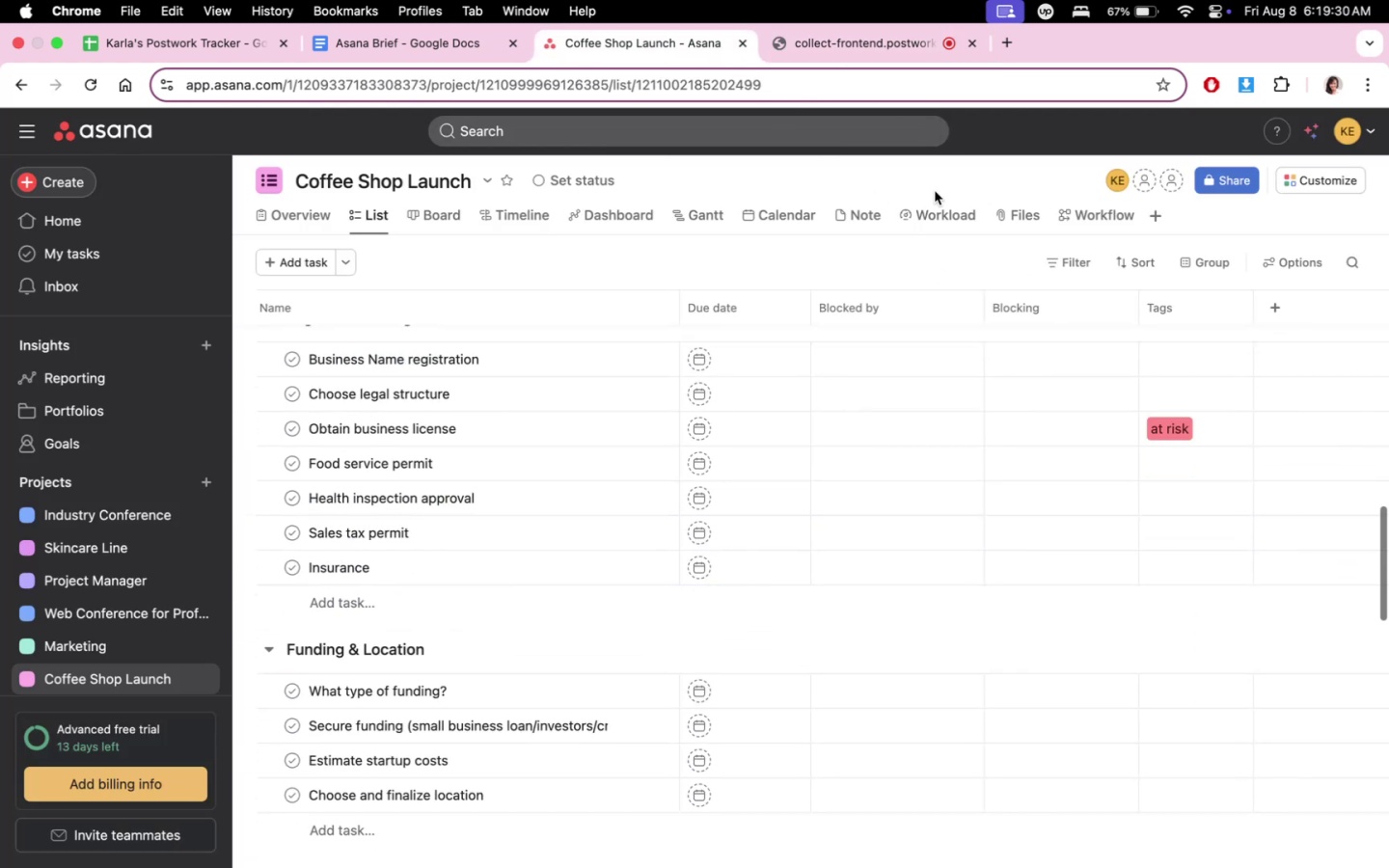 
left_click([937, 198])
 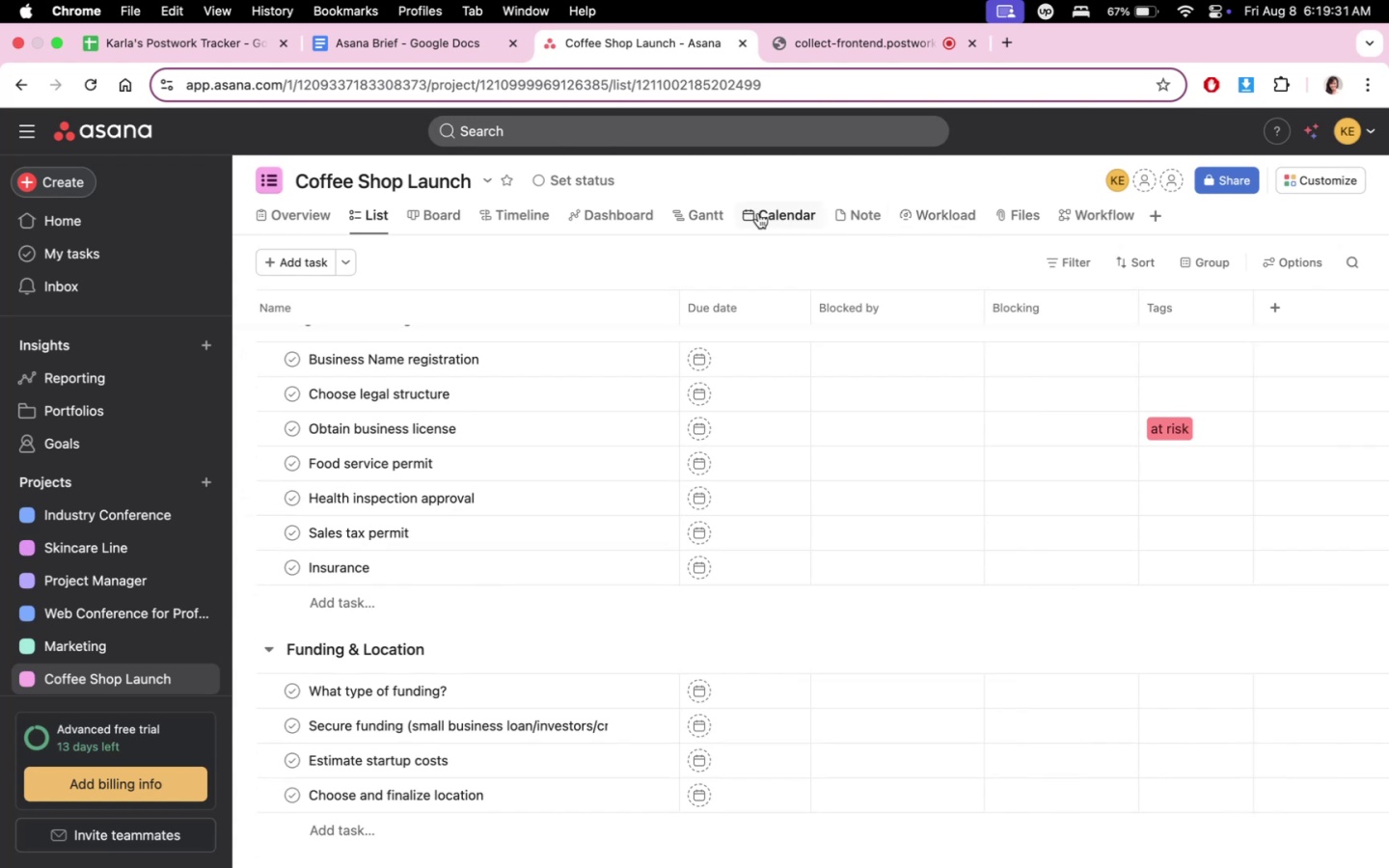 
left_click([758, 213])
 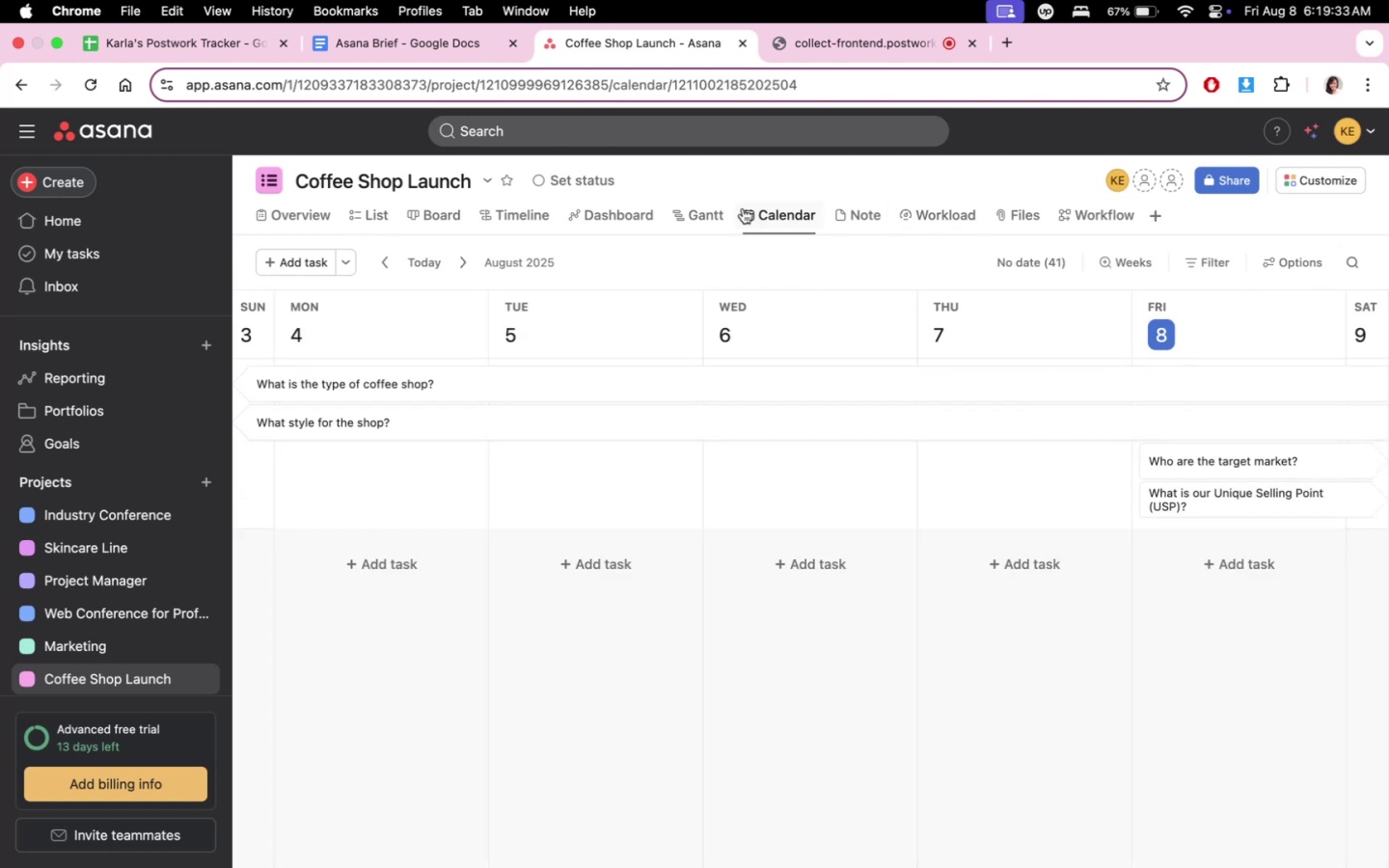 
left_click([698, 215])
 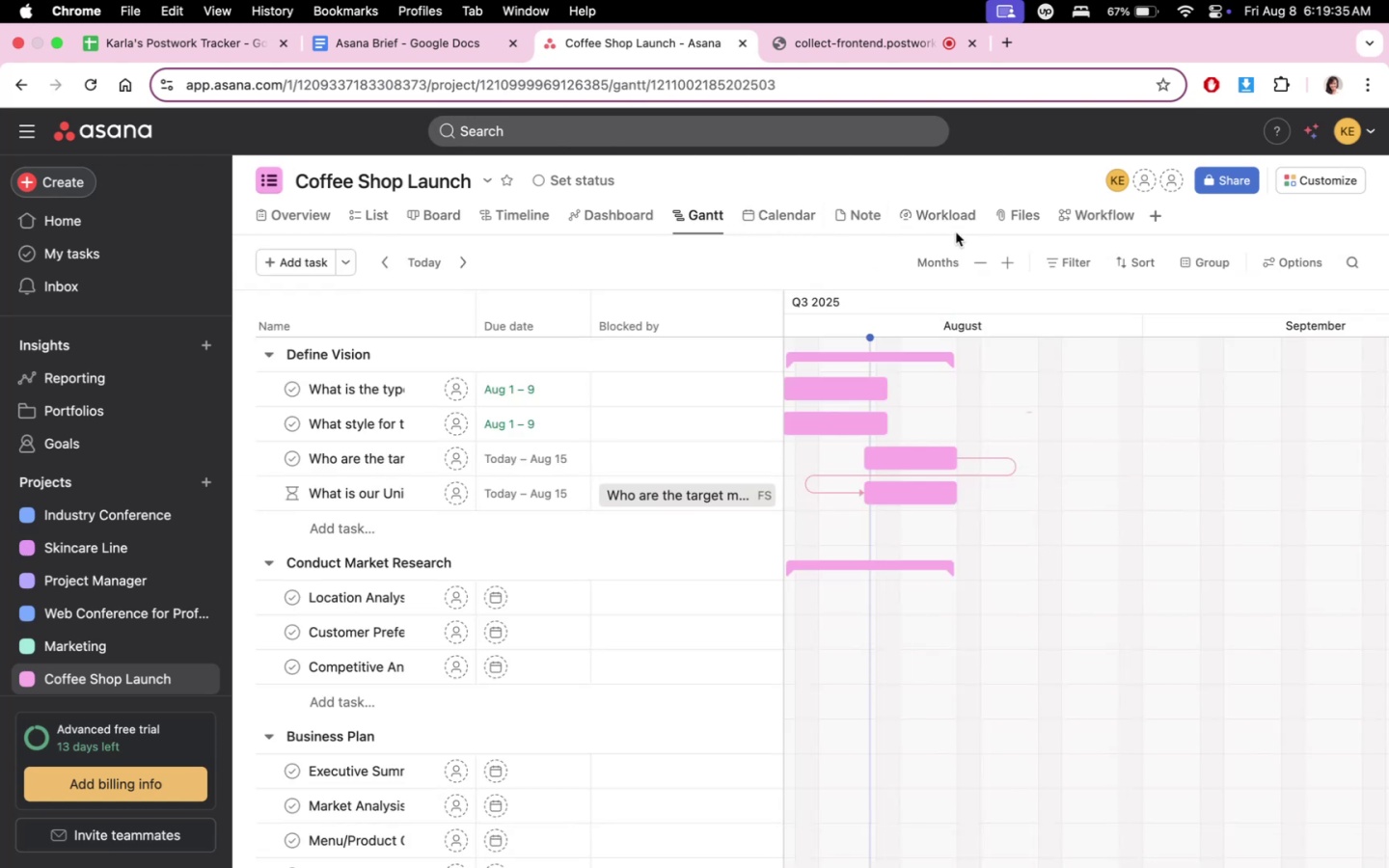 
left_click([608, 220])
 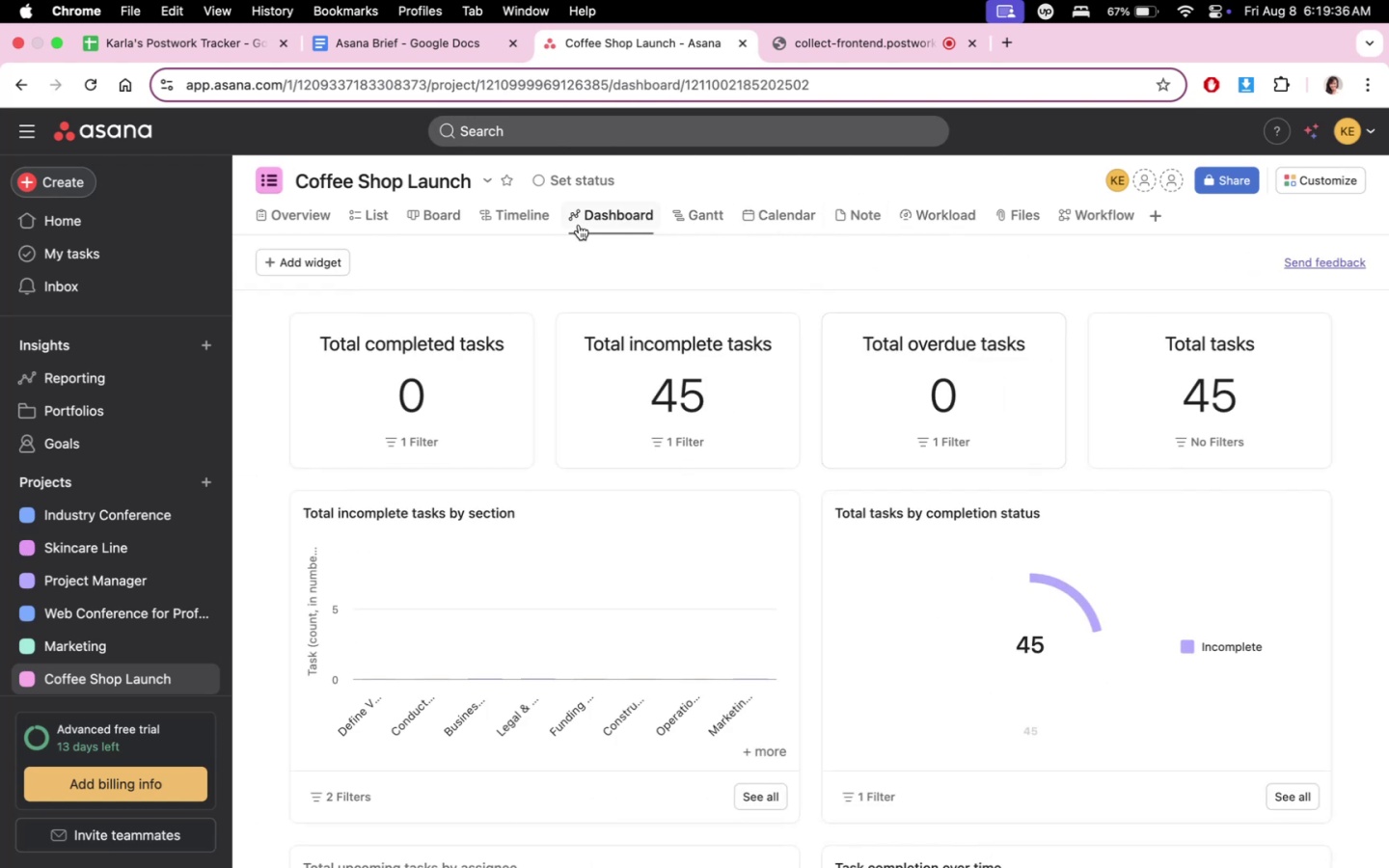 
left_click([529, 226])
 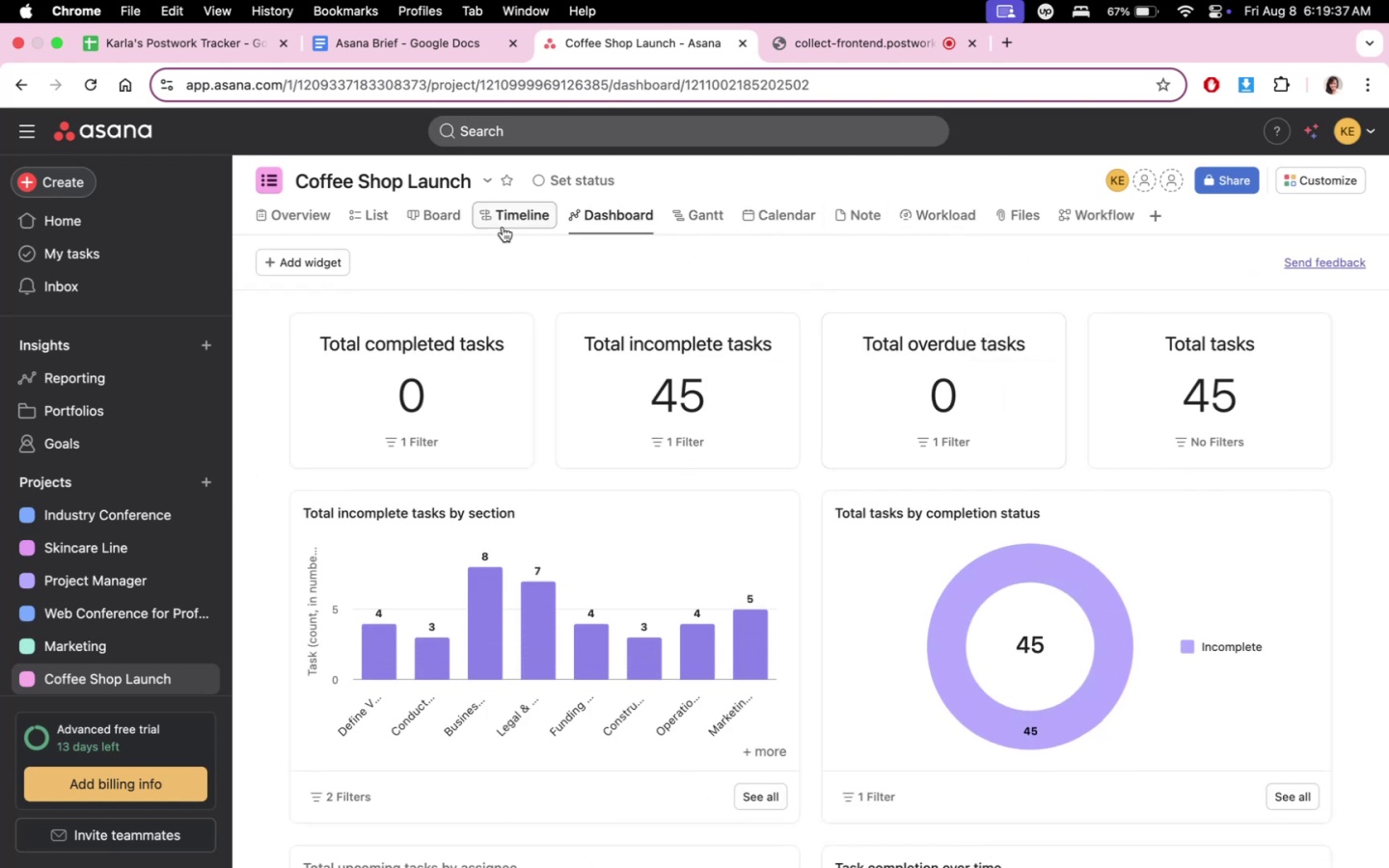 
mouse_move([535, 216])
 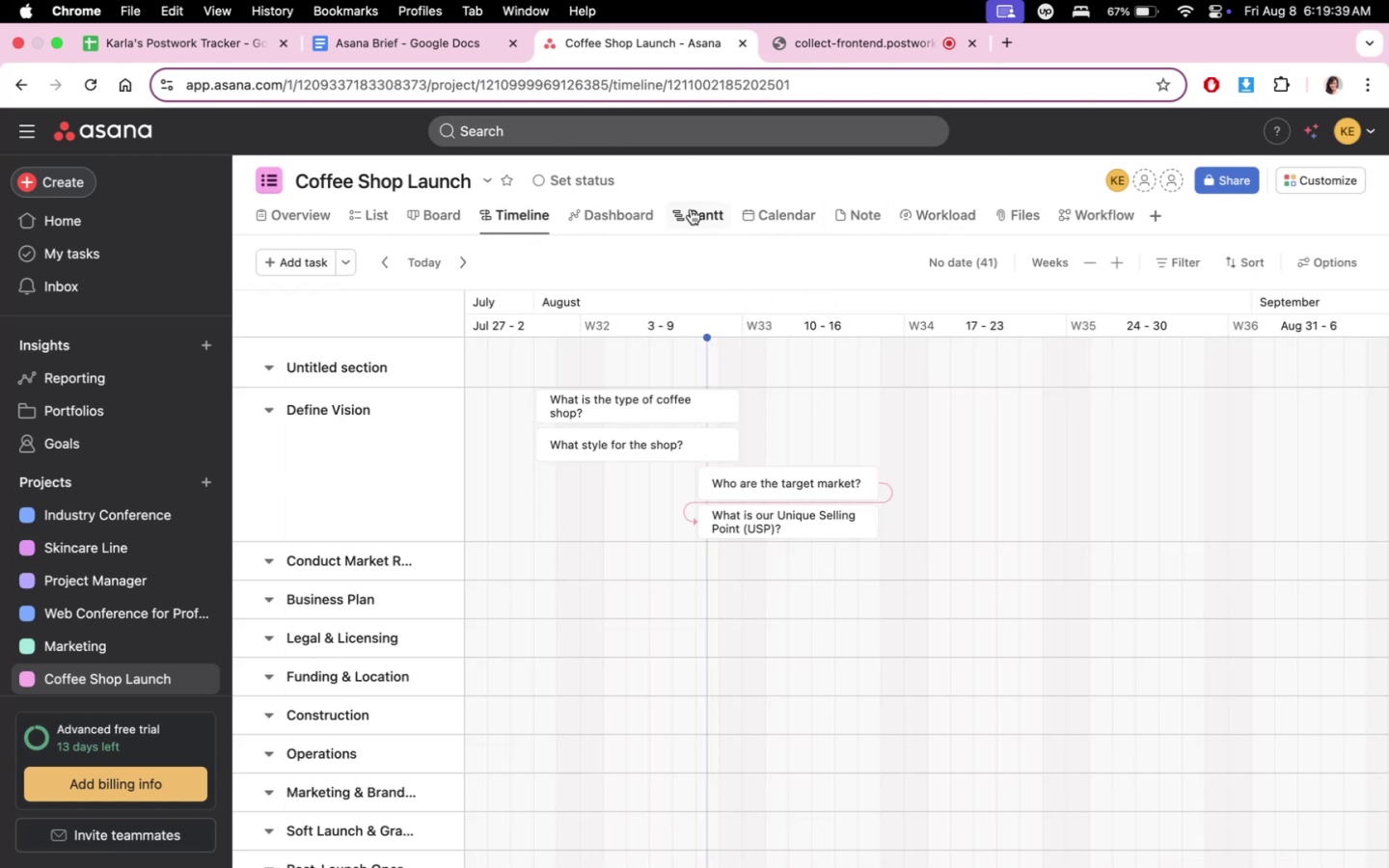 
left_click([692, 209])
 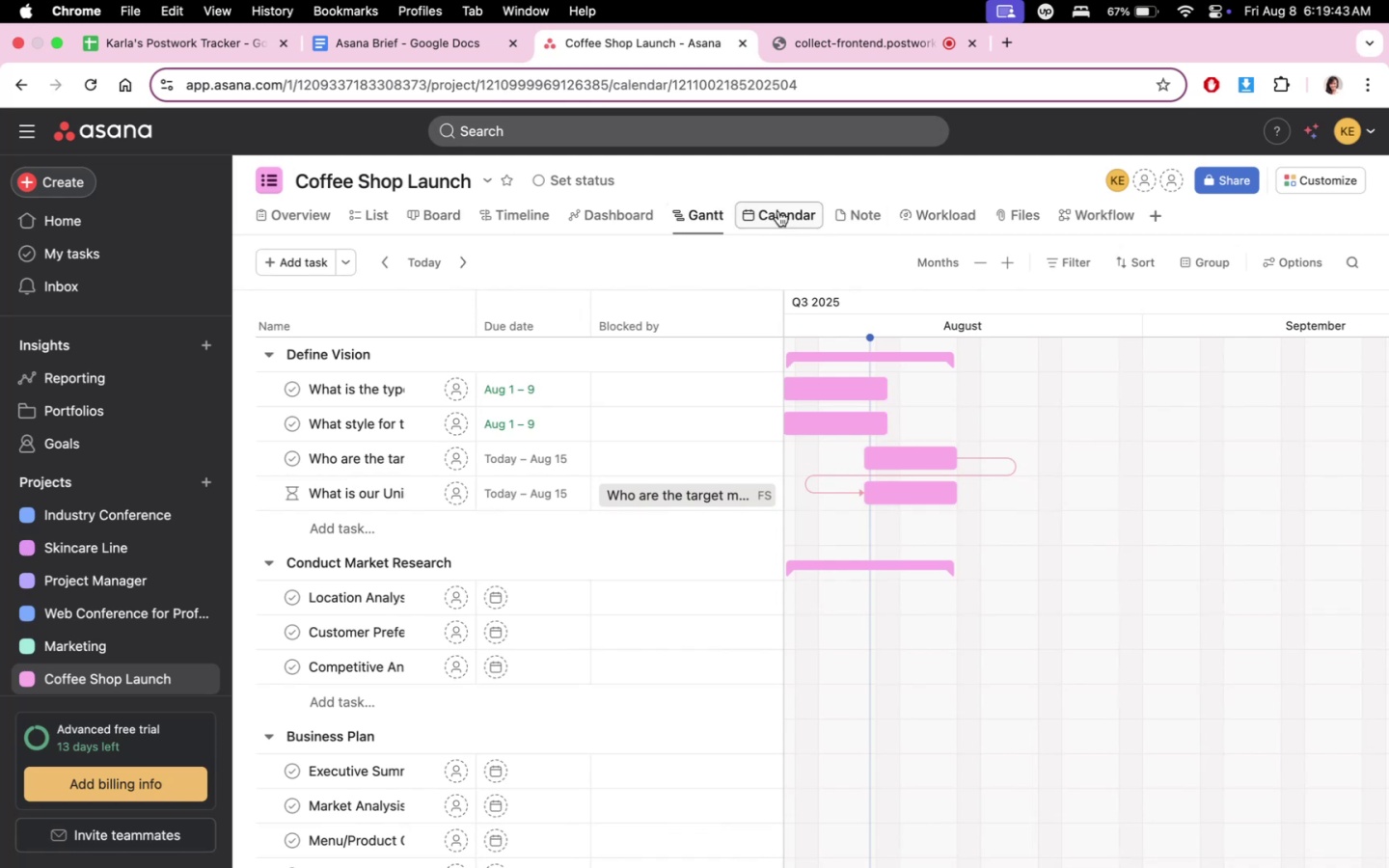 
right_click([779, 211])
 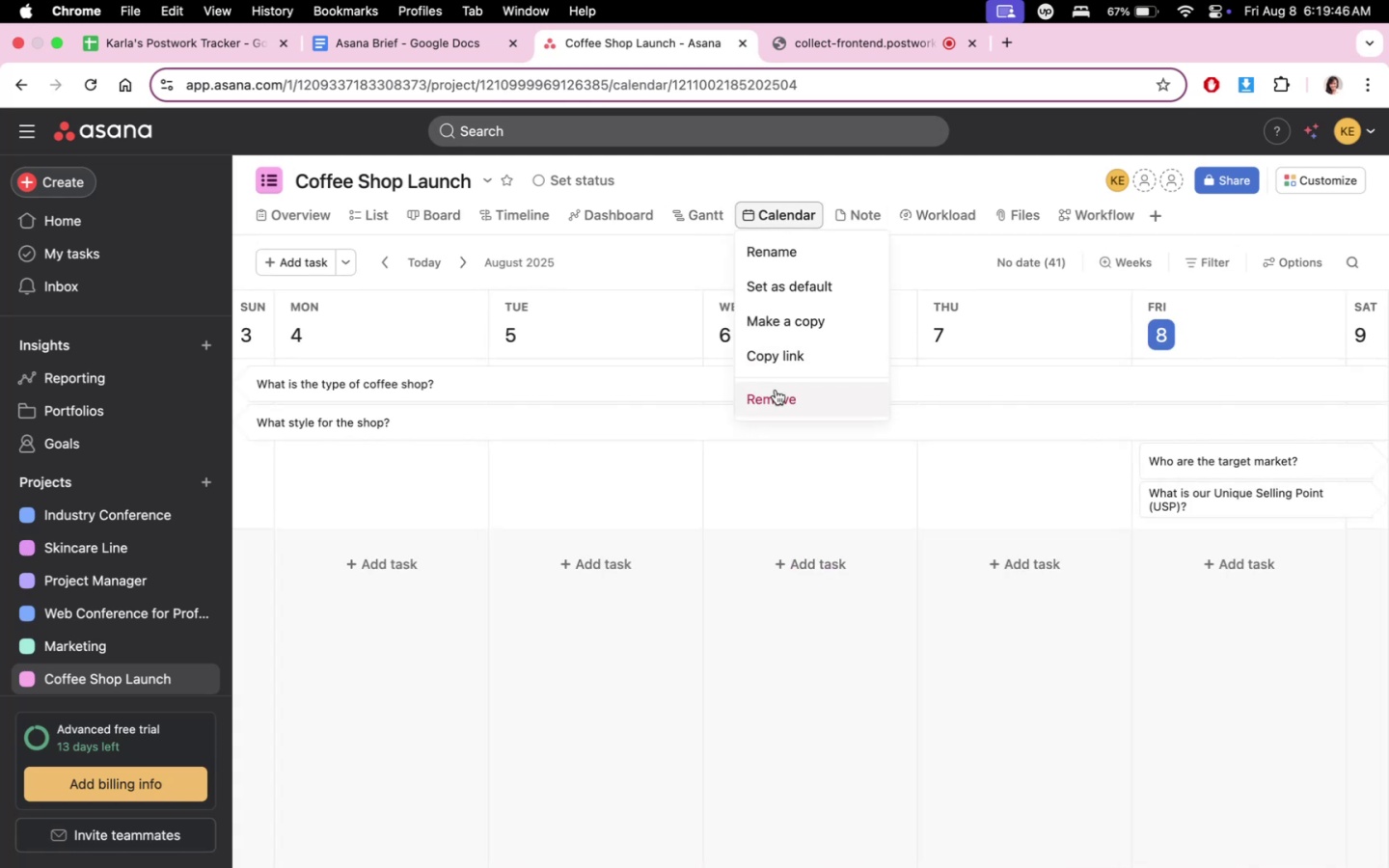 
left_click([785, 182])
 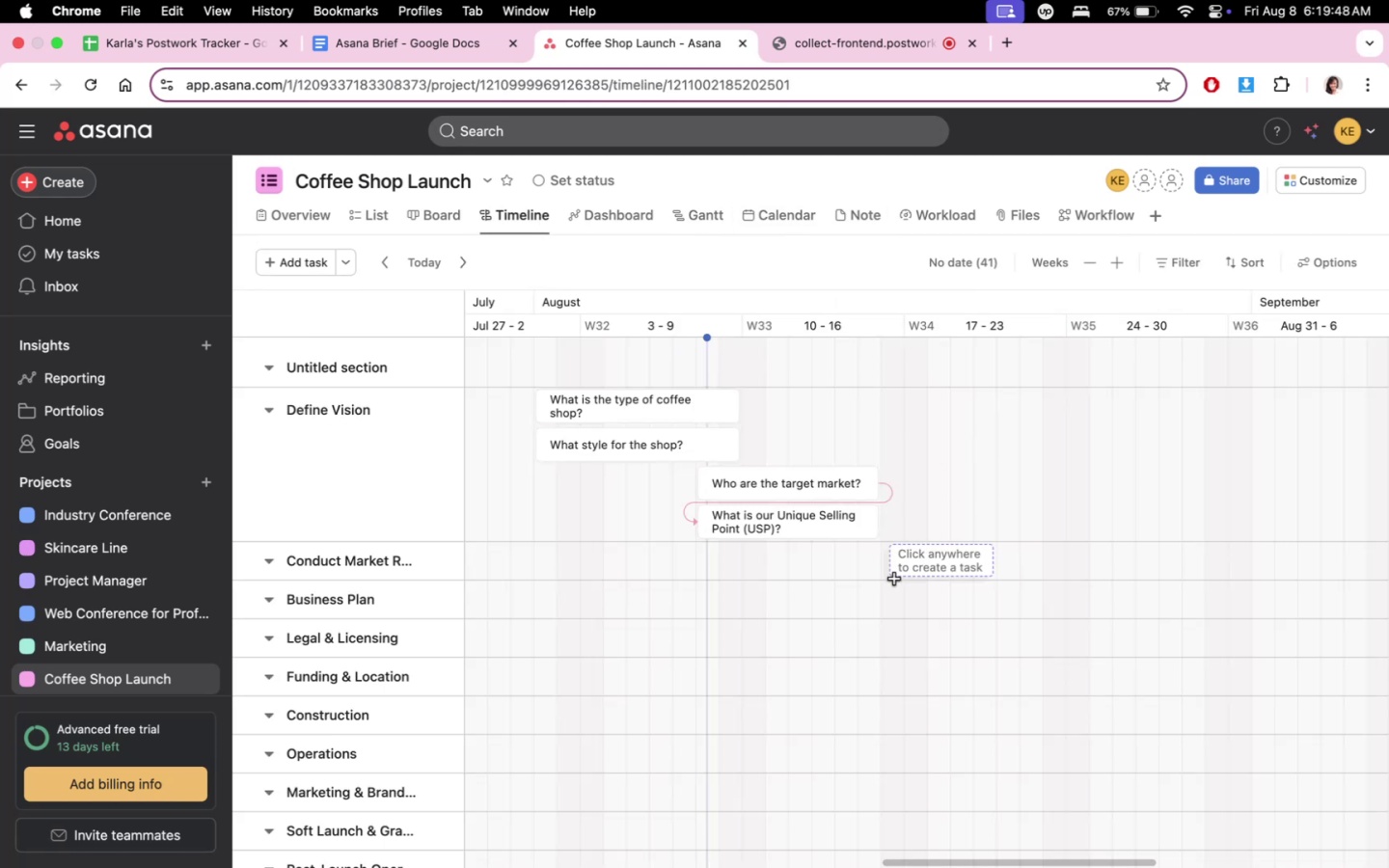 
scroll: coordinate [847, 619], scroll_direction: none, amount: 0.0
 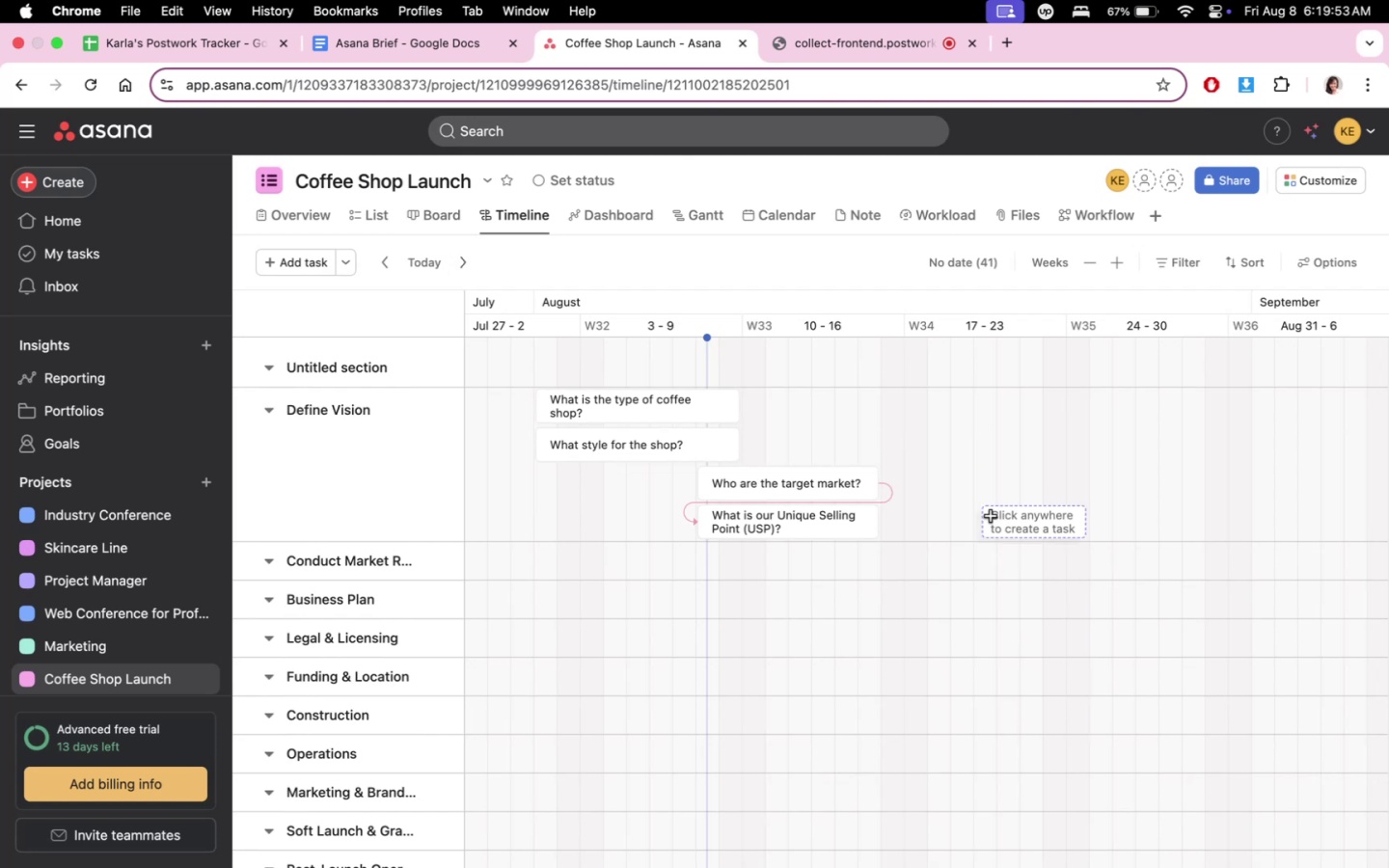 
wait(5.72)
 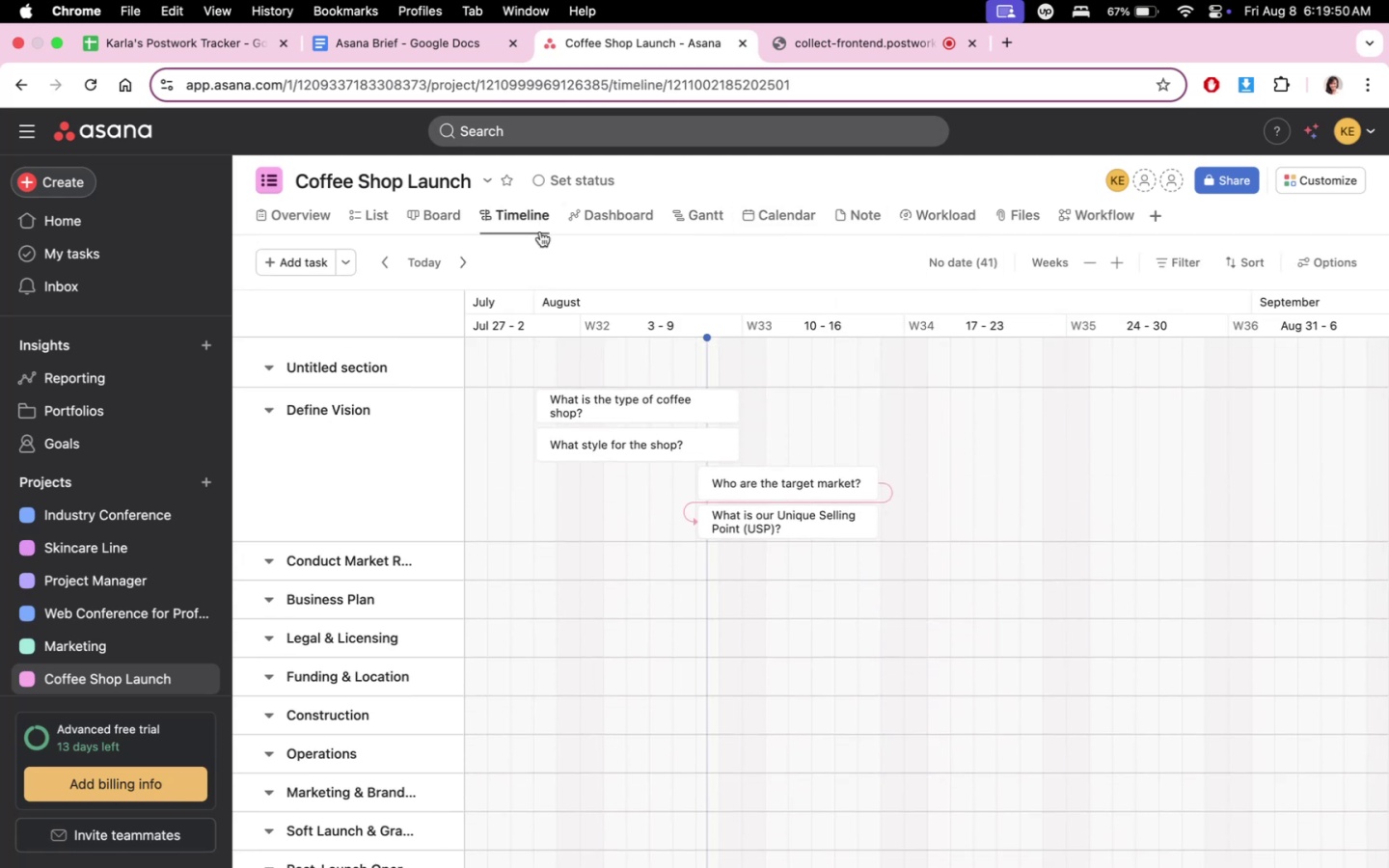 
scroll: coordinate [879, 659], scroll_direction: down, amount: 1.0
 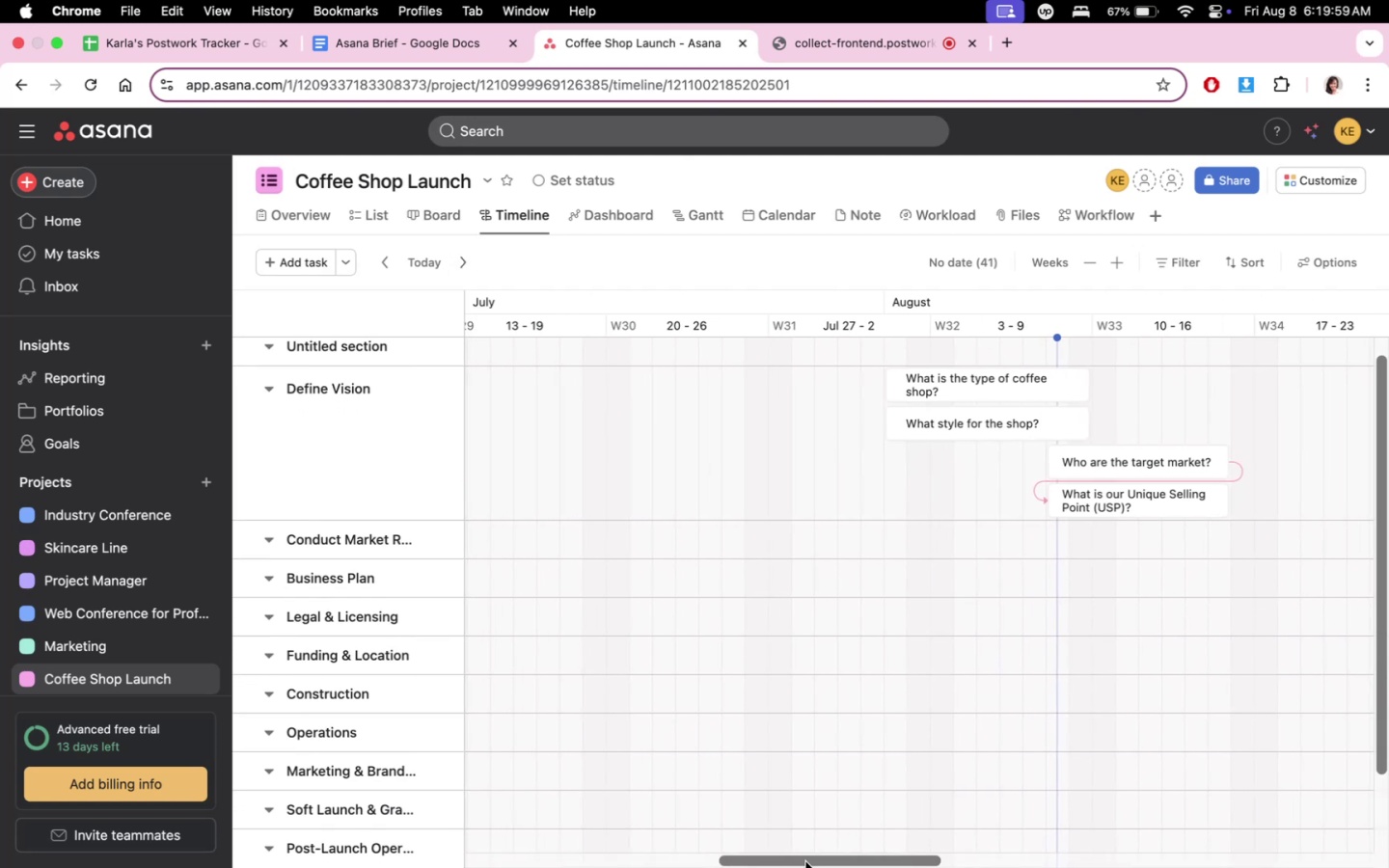 
left_click_drag(start_coordinate=[806, 860], to_coordinate=[850, 867])
 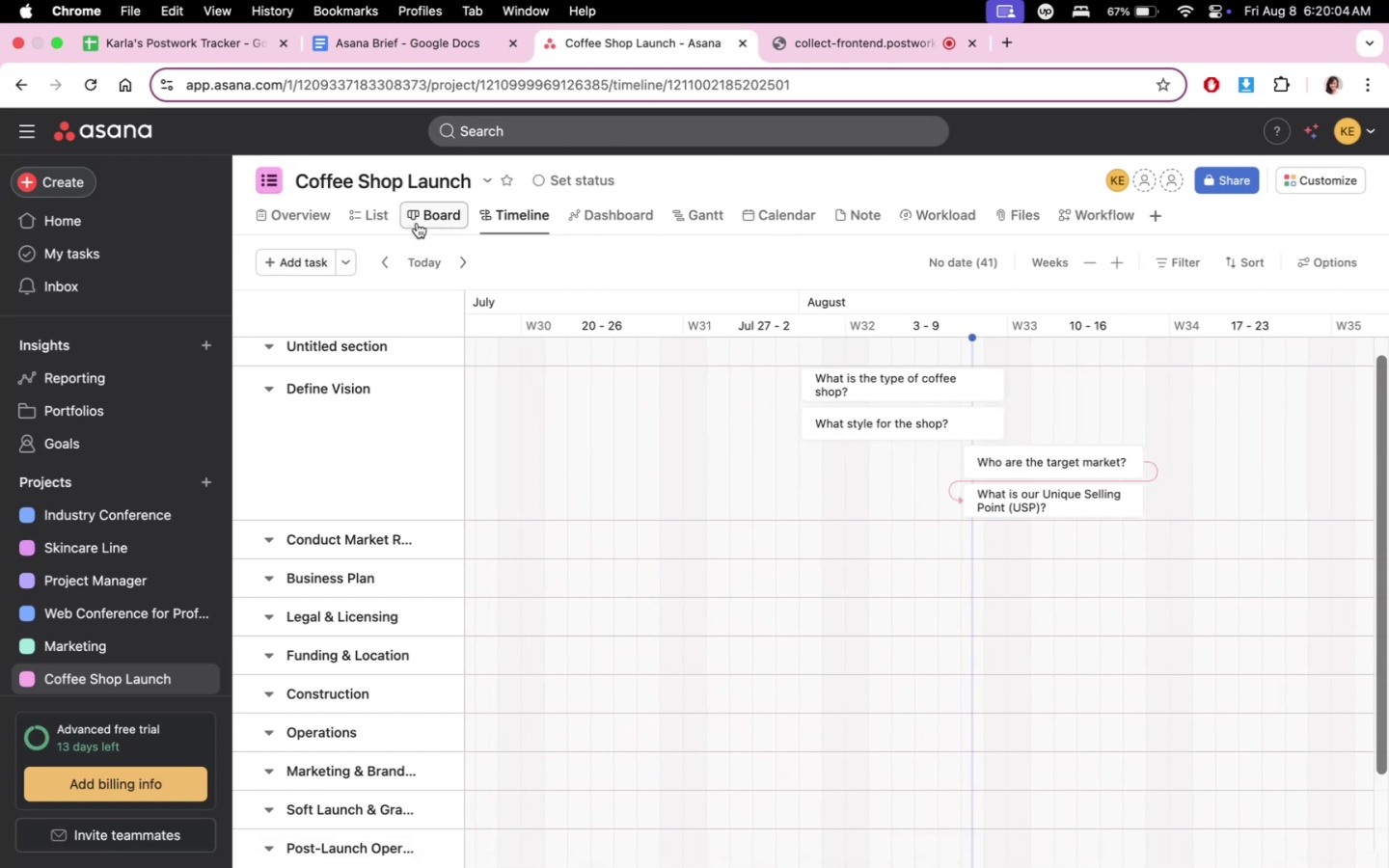 
double_click([367, 226])
 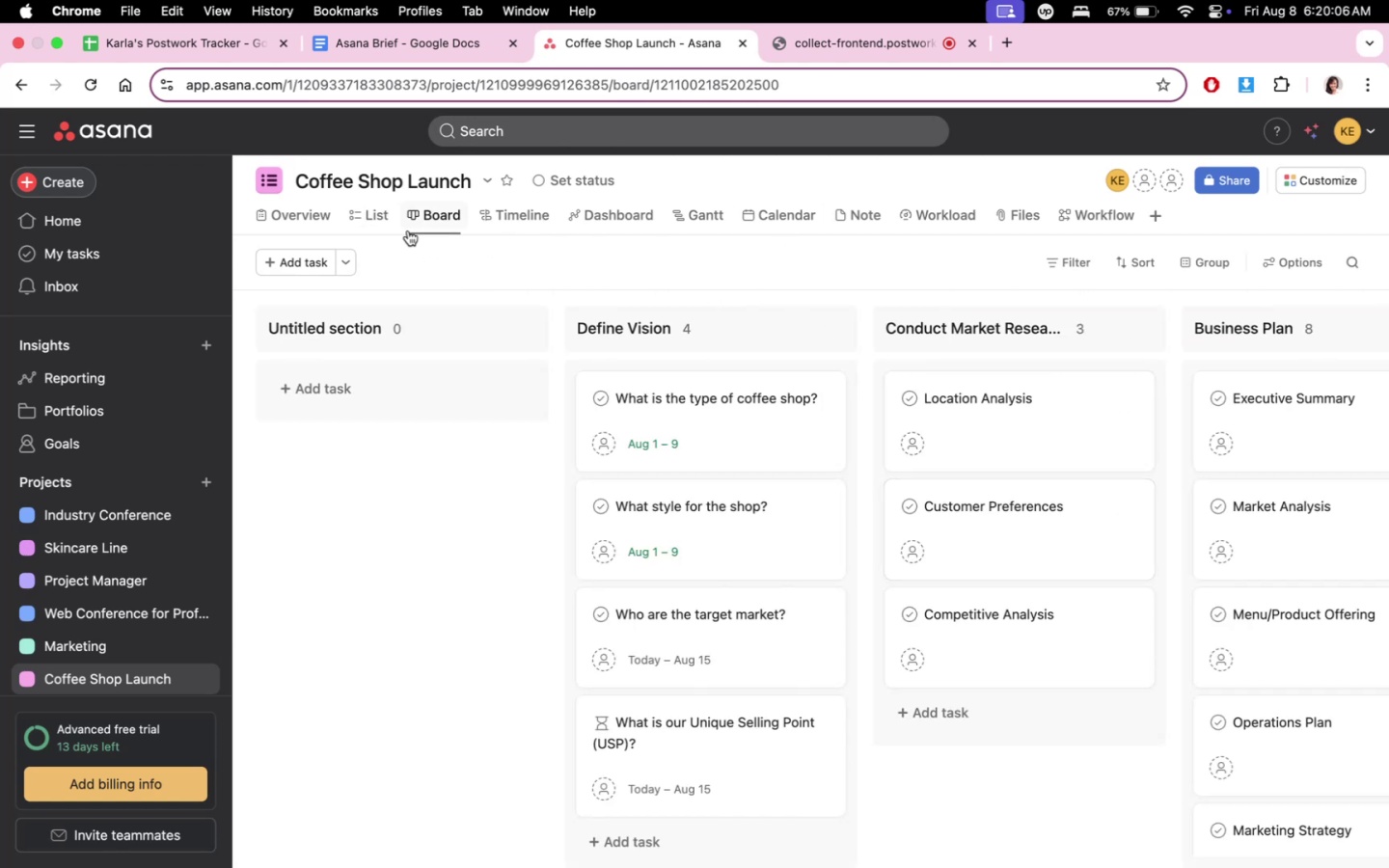 
left_click([340, 211])
 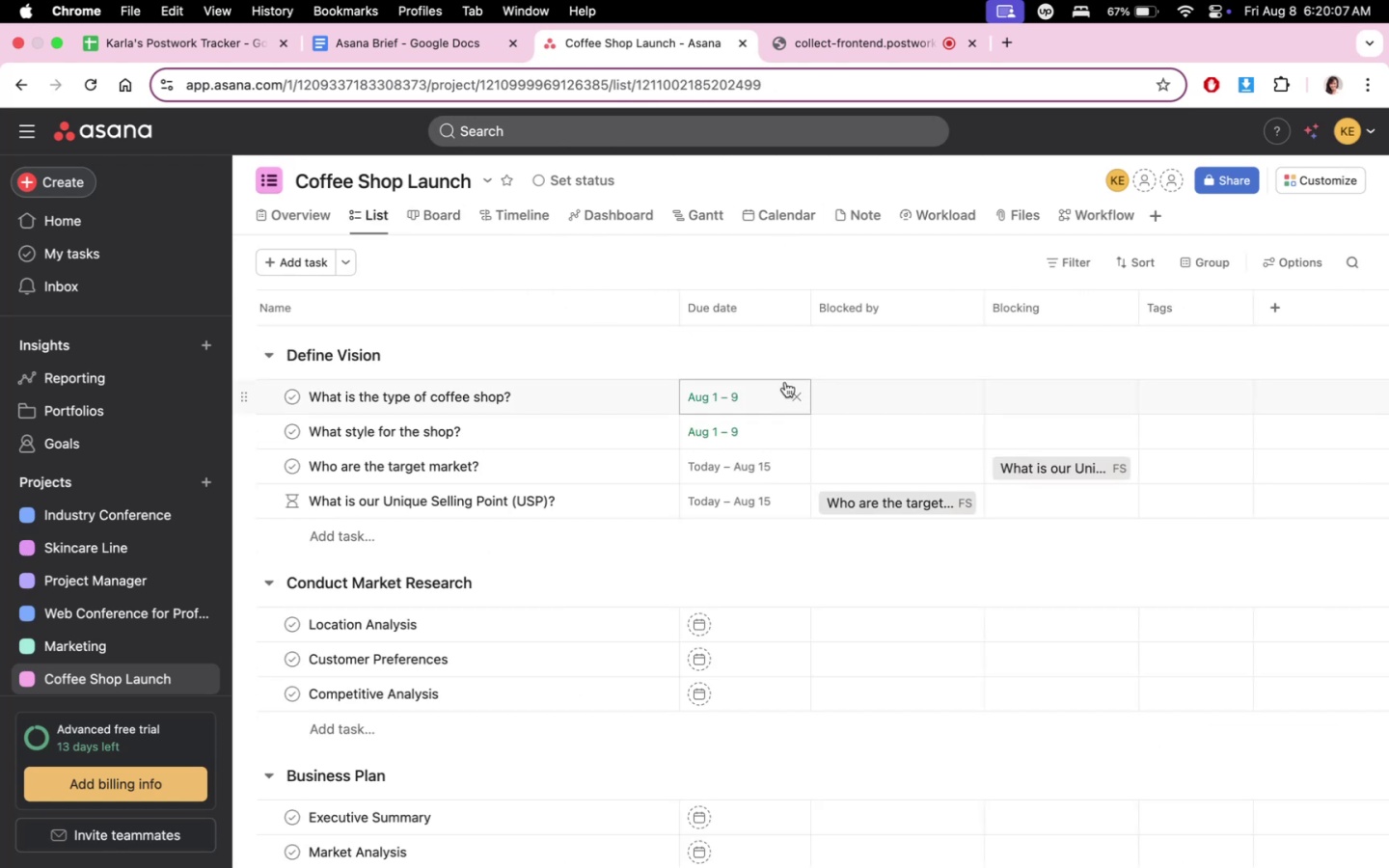 
scroll: coordinate [978, 529], scroll_direction: down, amount: 10.0
 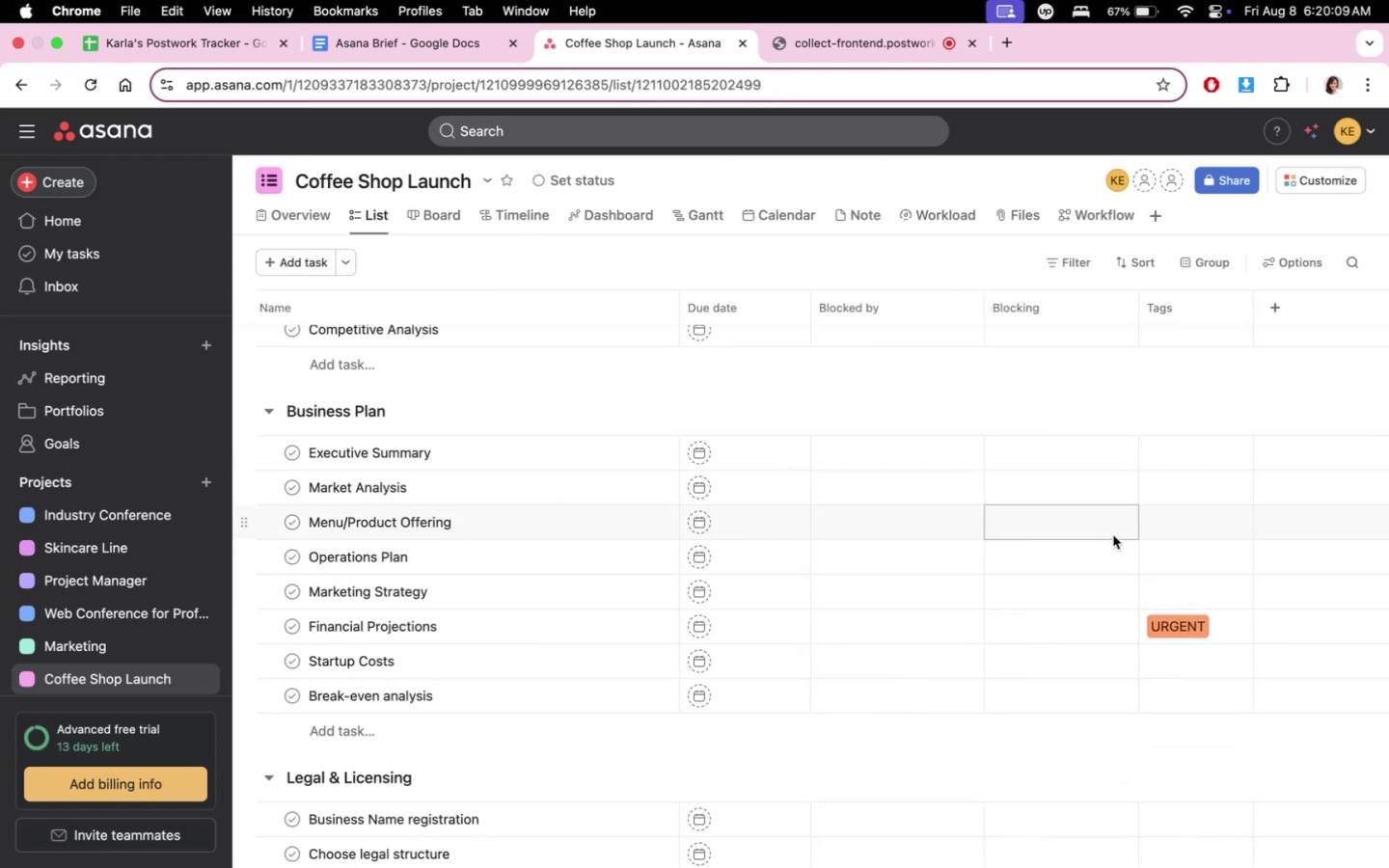 
scroll: coordinate [1122, 491], scroll_direction: up, amount: 9.0
 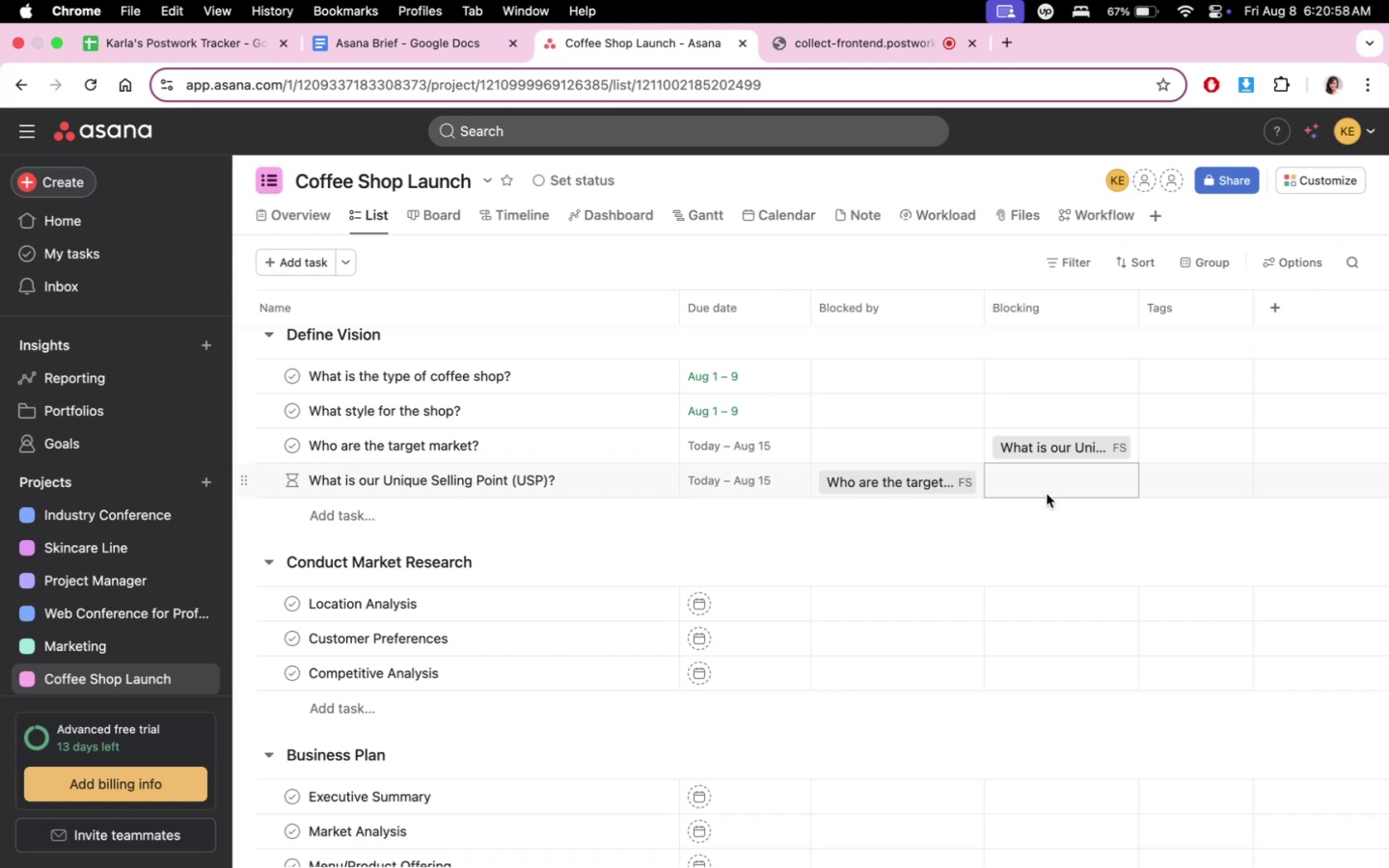 
wait(53.24)
 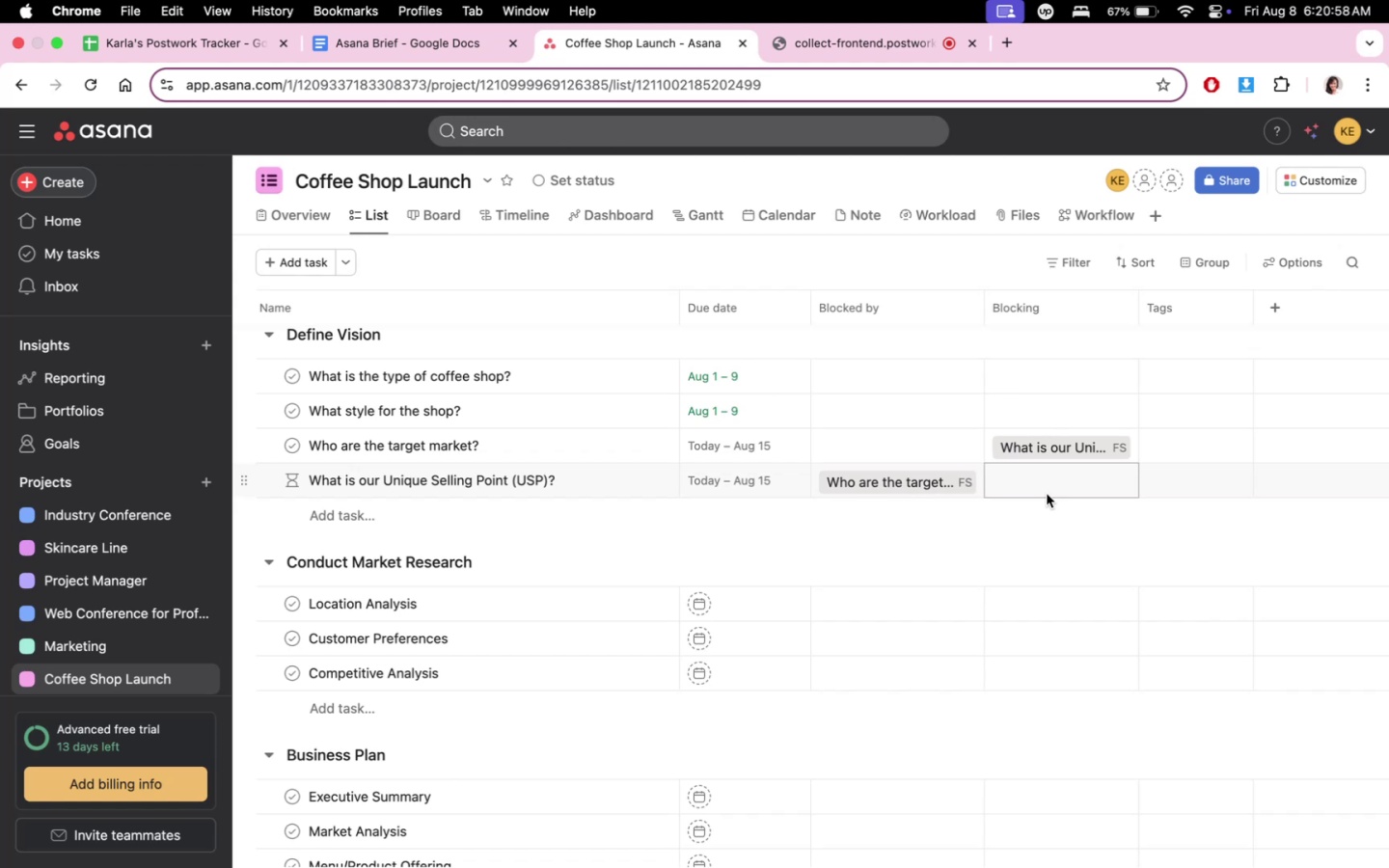 
scroll: coordinate [1076, 561], scroll_direction: up, amount: 5.0
 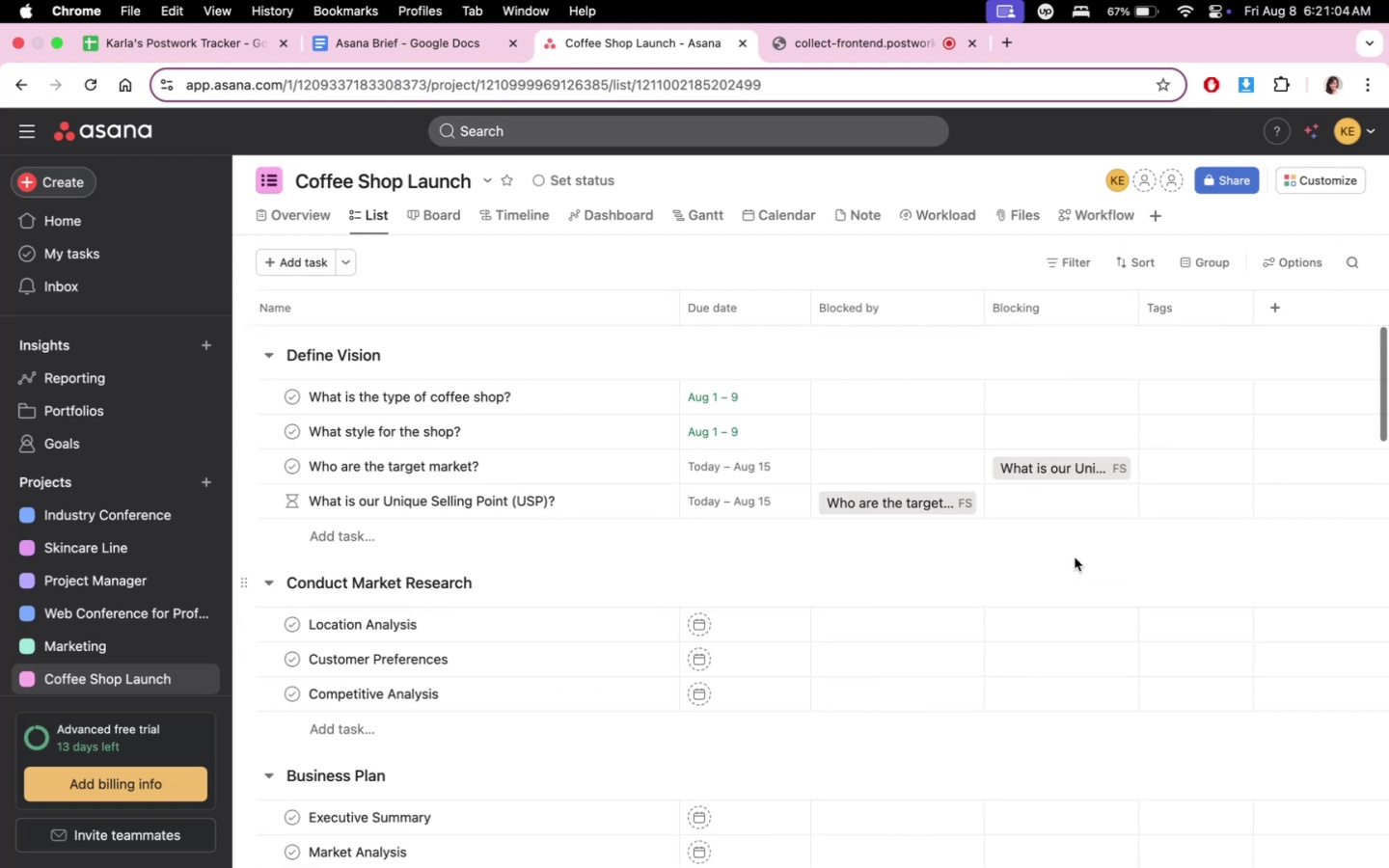 
scroll: coordinate [1075, 572], scroll_direction: down, amount: 1.0
 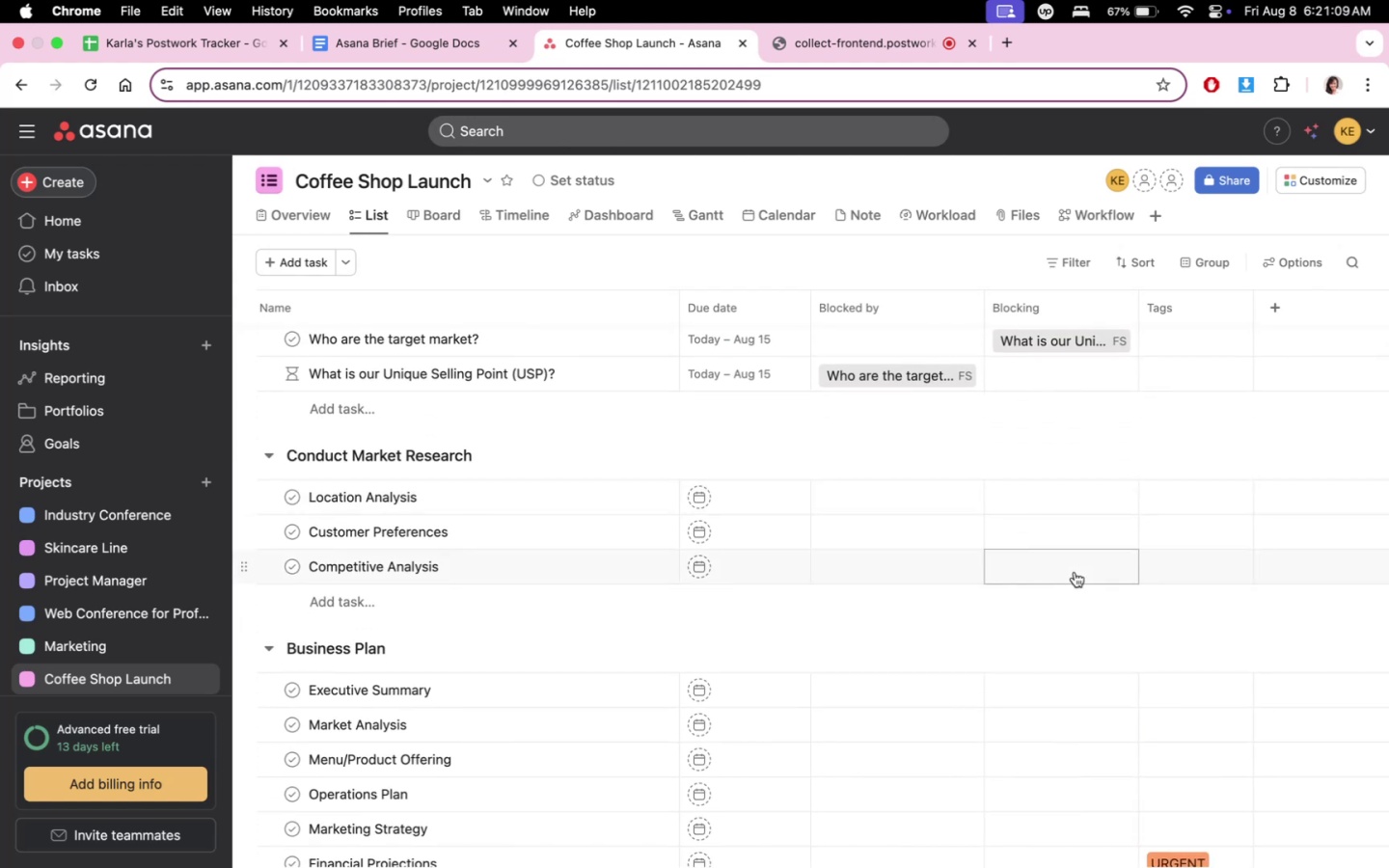 
scroll: coordinate [1075, 572], scroll_direction: up, amount: 2.0
 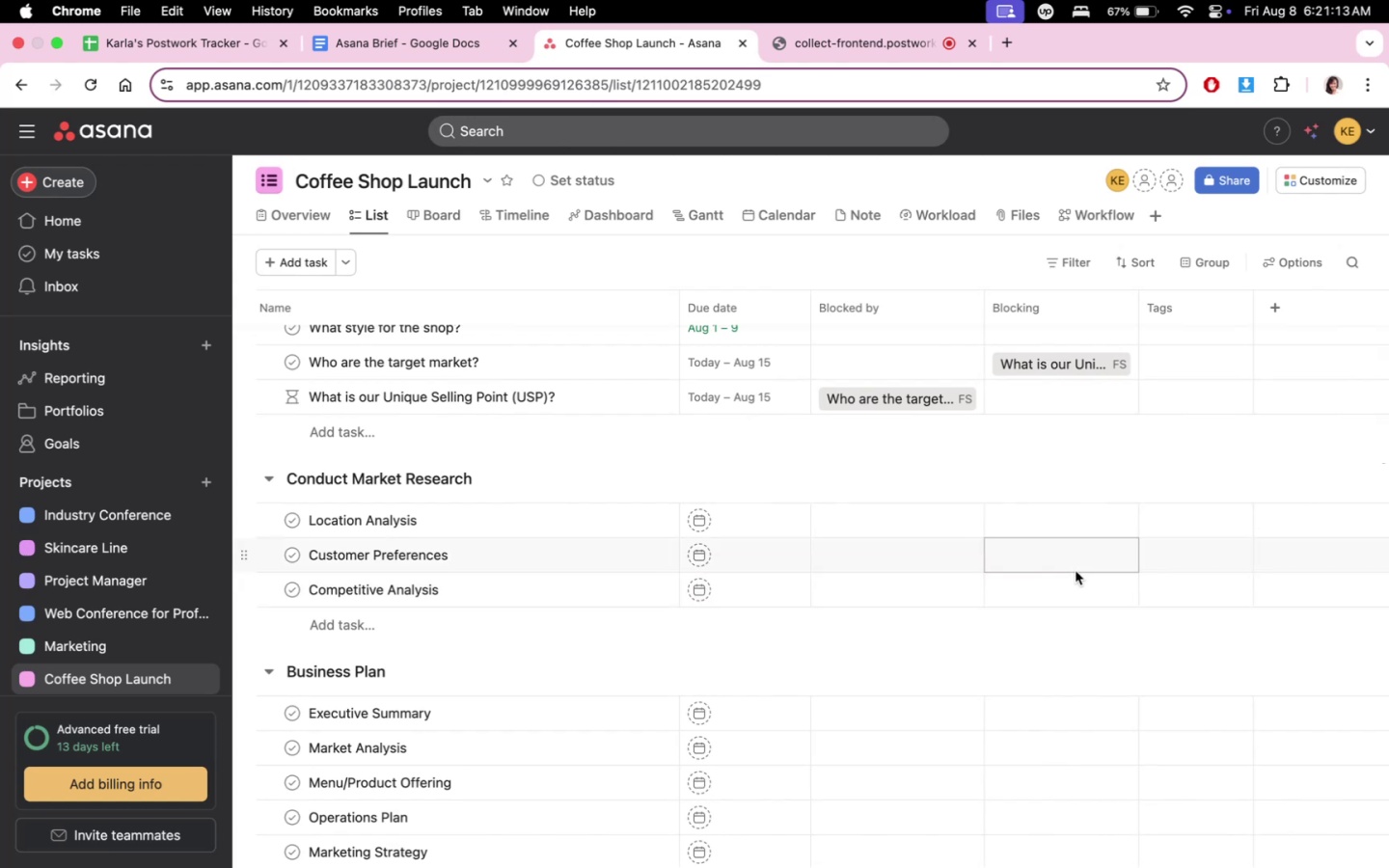 
scroll: coordinate [1080, 564], scroll_direction: down, amount: 2.0
 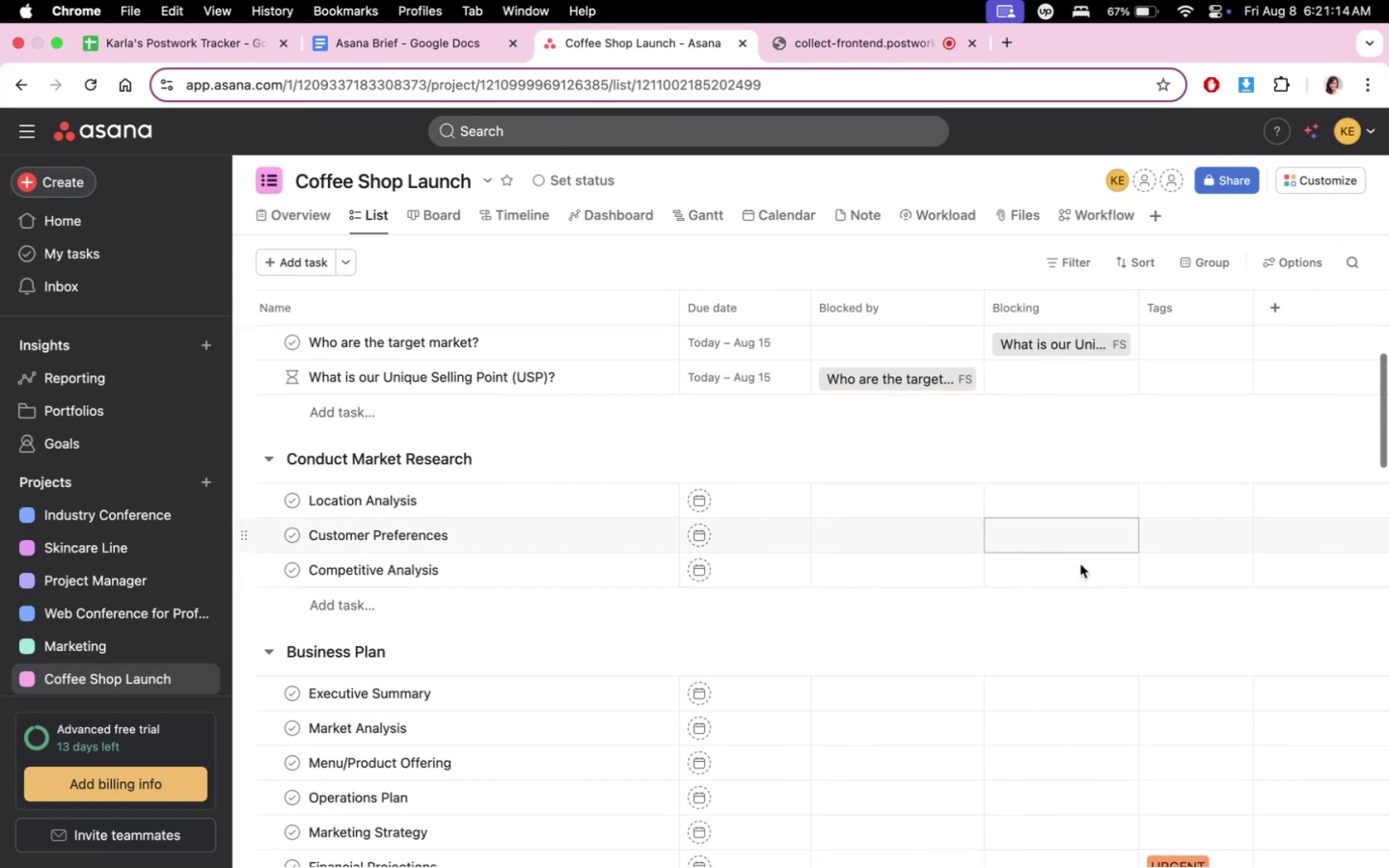 
scroll: coordinate [1080, 564], scroll_direction: up, amount: 4.0
 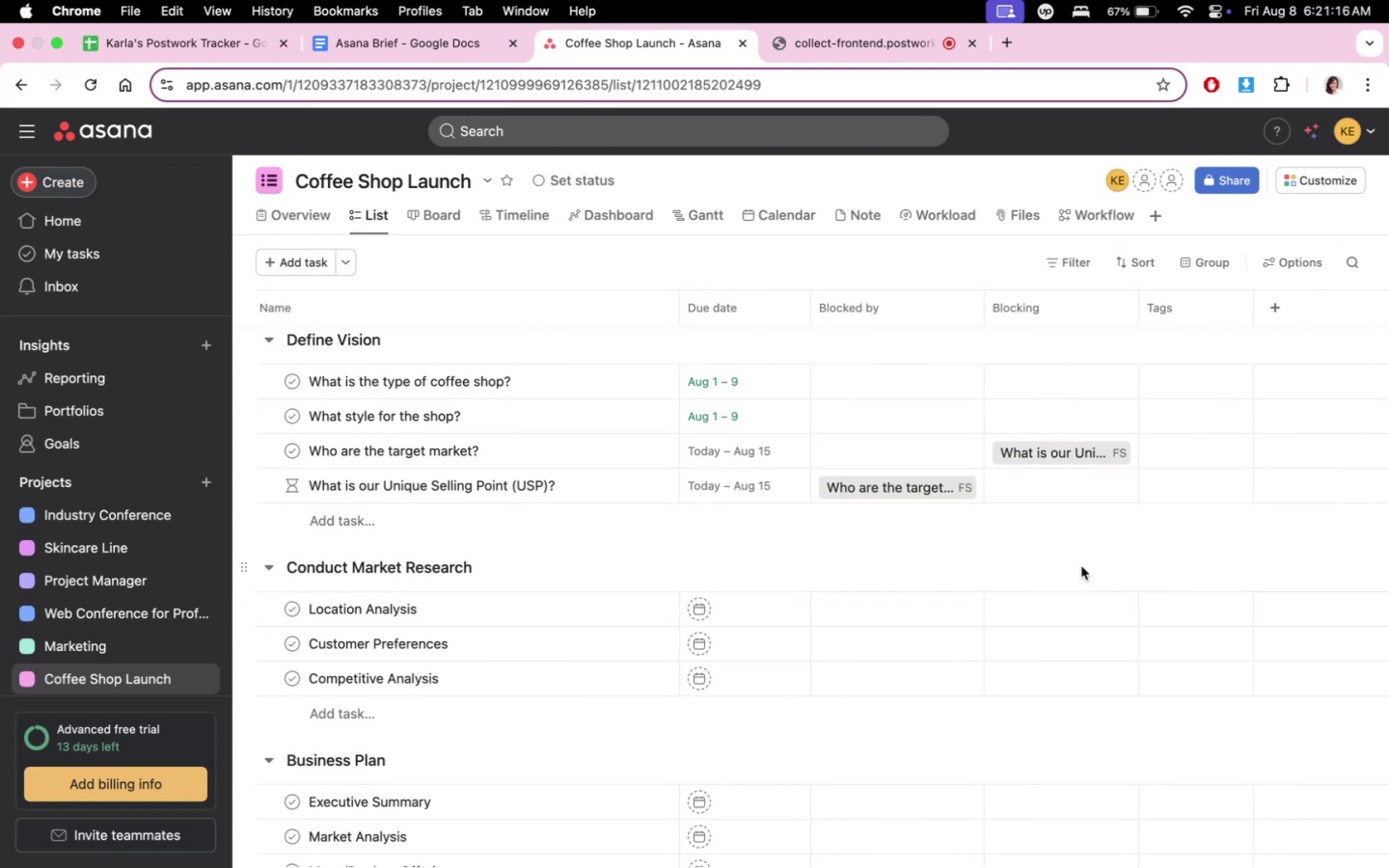 
scroll: coordinate [1082, 569], scroll_direction: down, amount: 2.0
 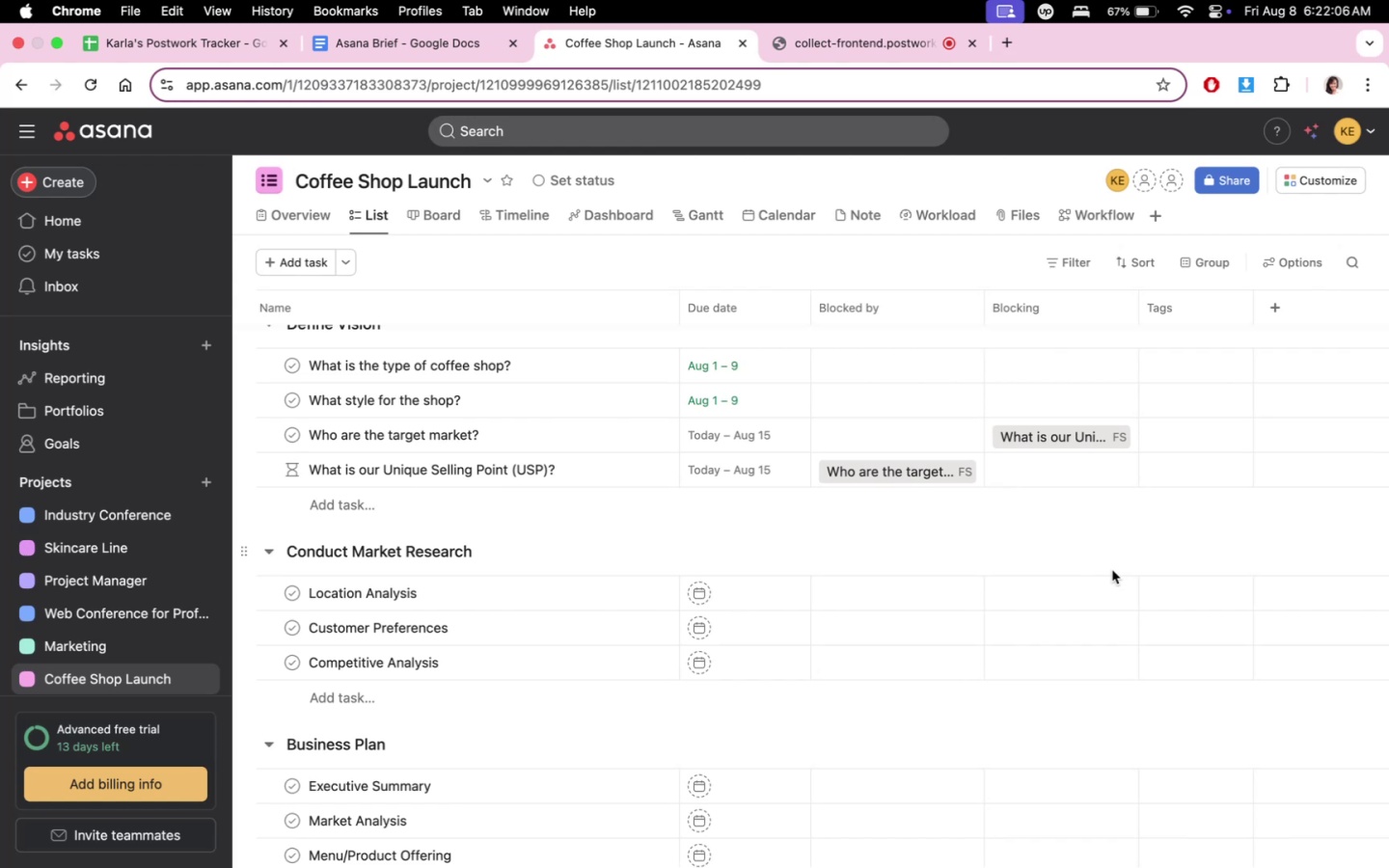 
wait(55.93)
 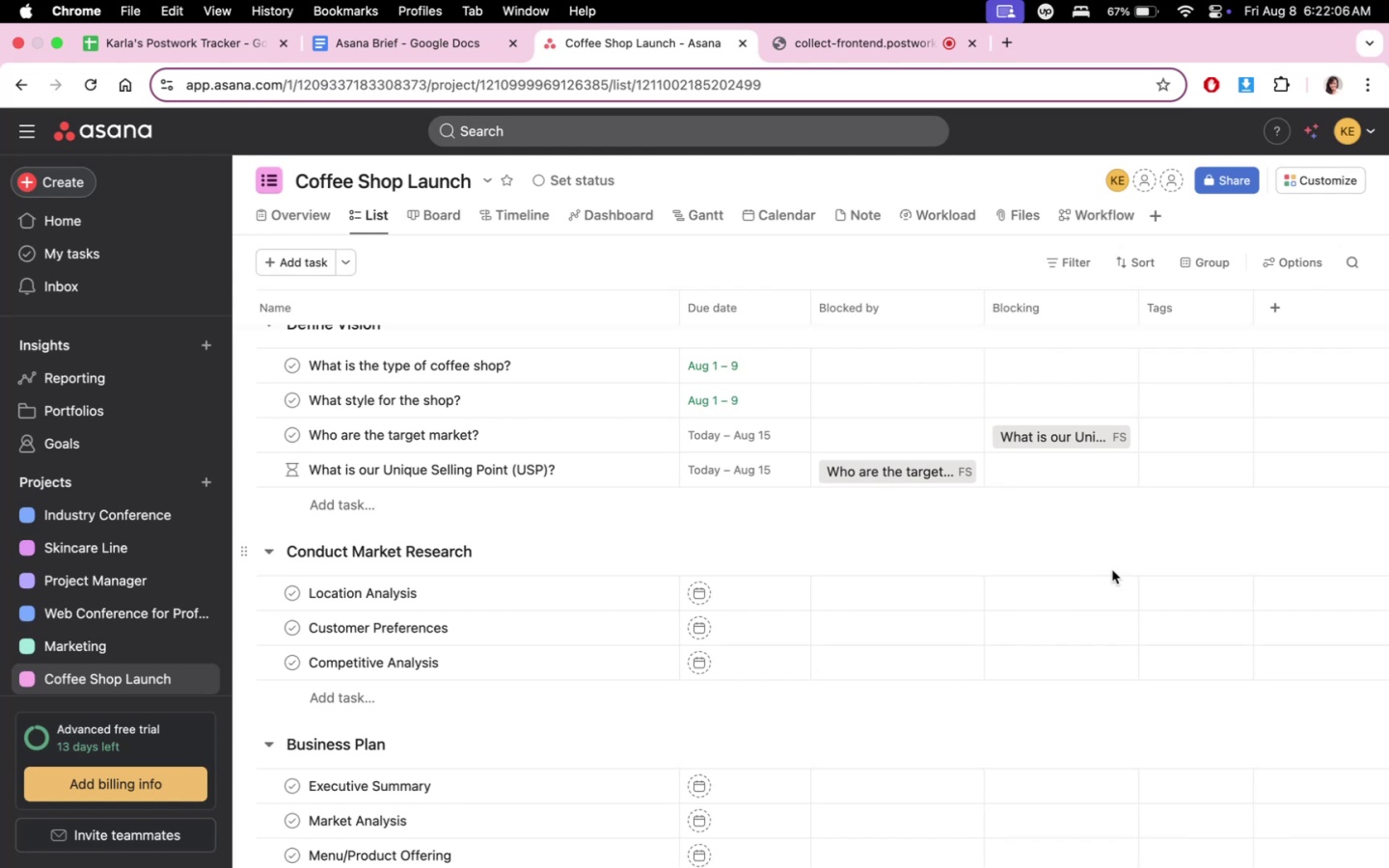 
scroll: coordinate [1158, 560], scroll_direction: none, amount: 0.0
 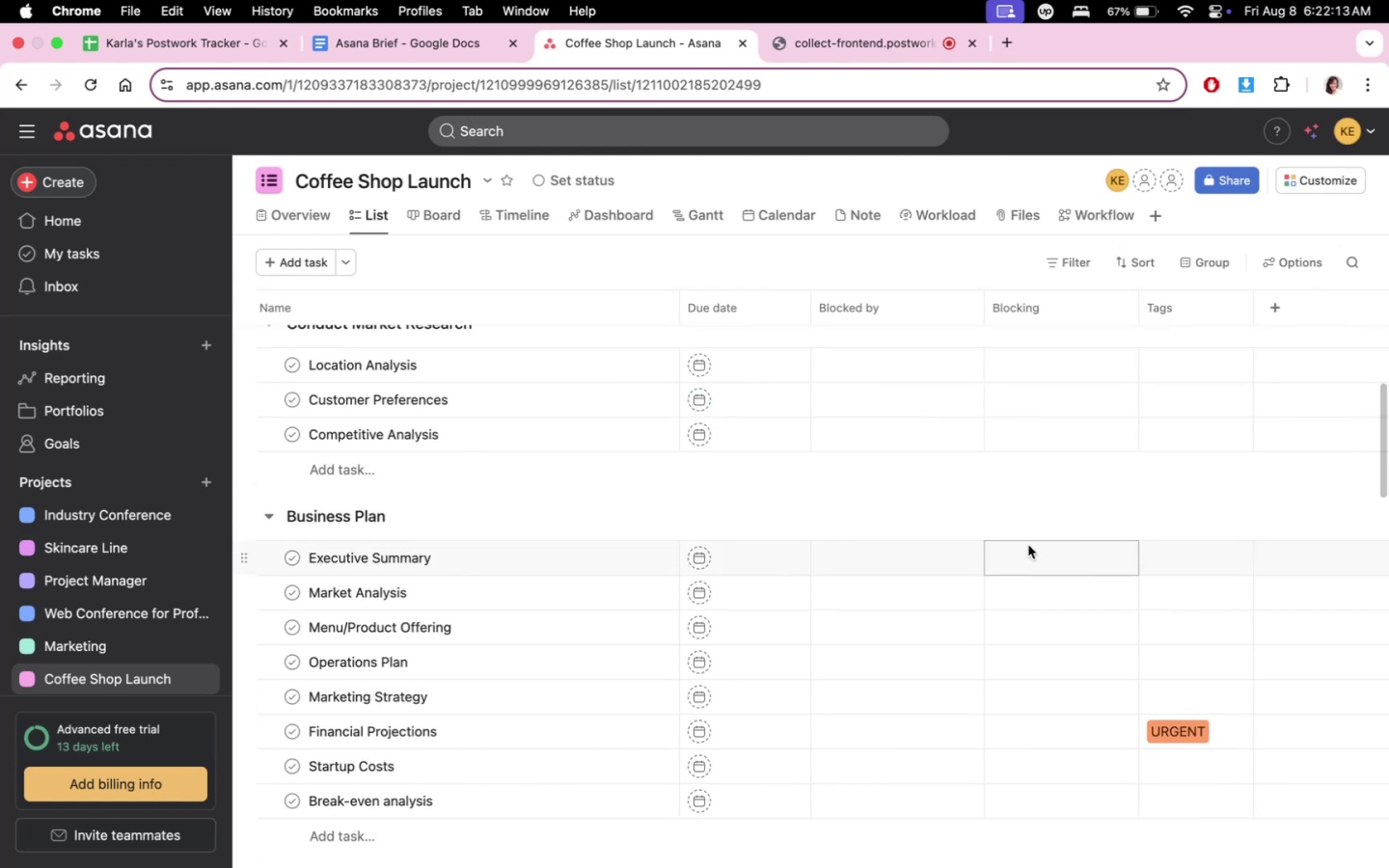 
scroll: coordinate [1036, 564], scroll_direction: up, amount: 7.0
 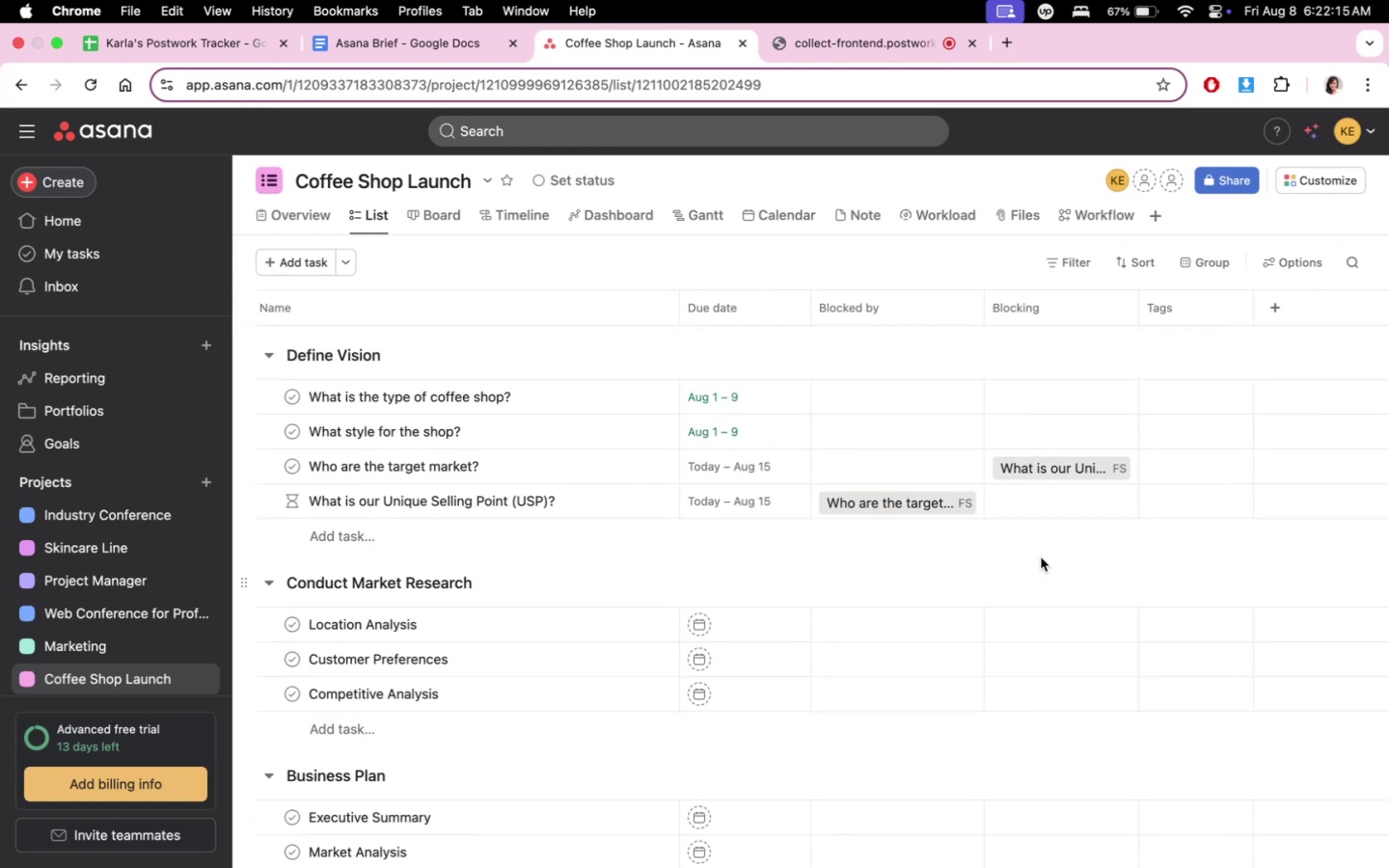 
scroll: coordinate [1041, 558], scroll_direction: down, amount: 5.0
 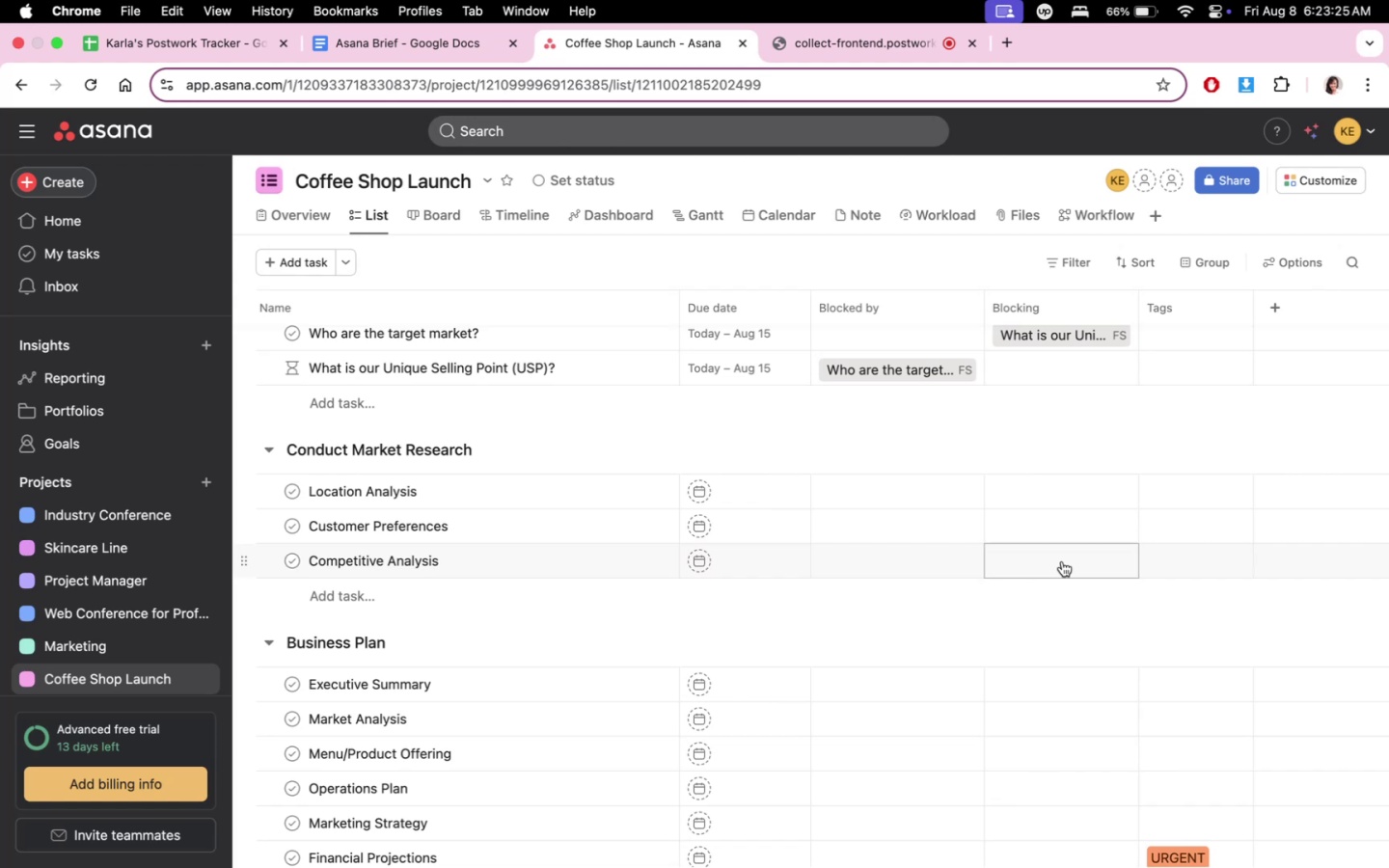 
wait(75.26)
 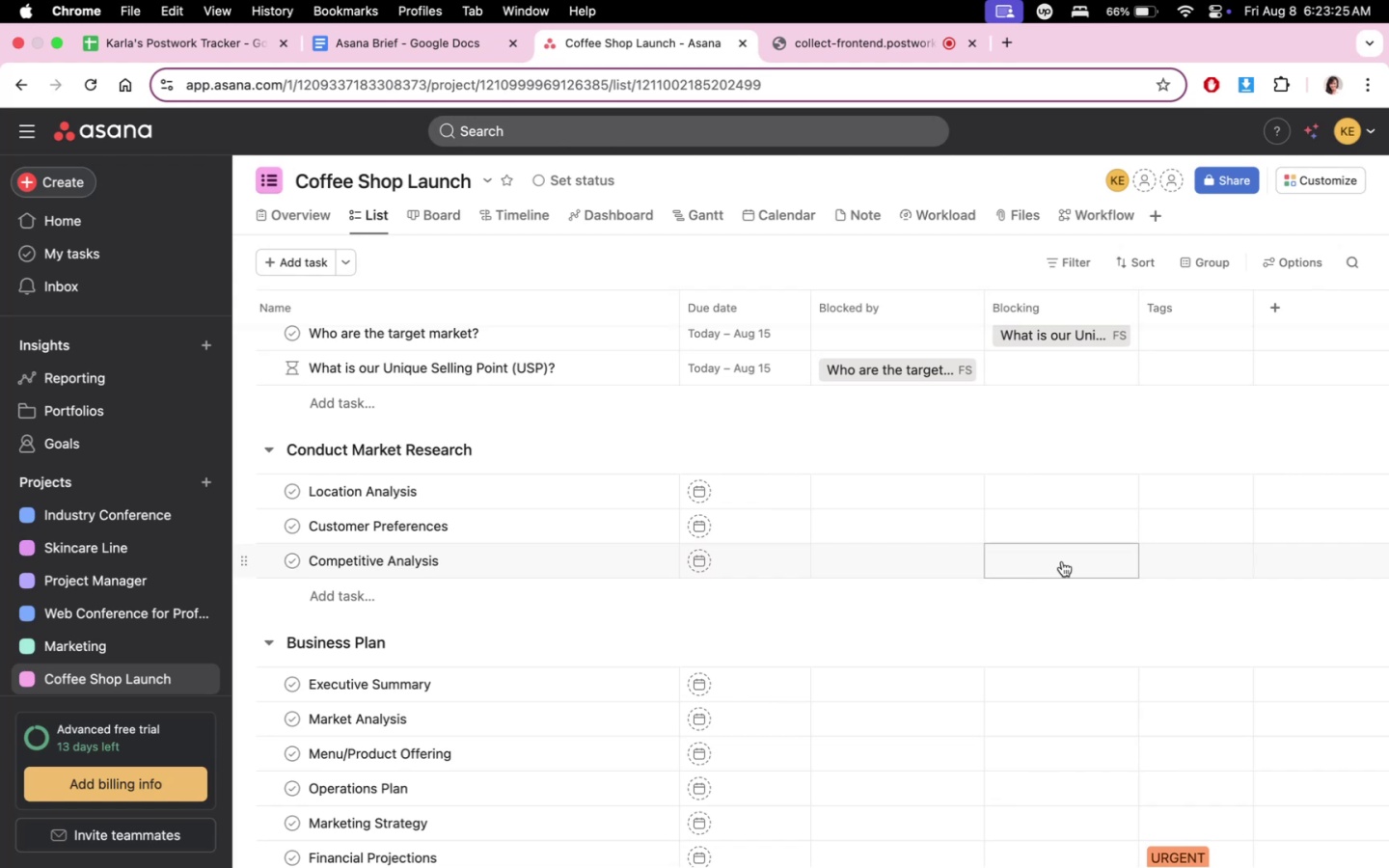 
scroll: coordinate [984, 643], scroll_direction: down, amount: 4.0
 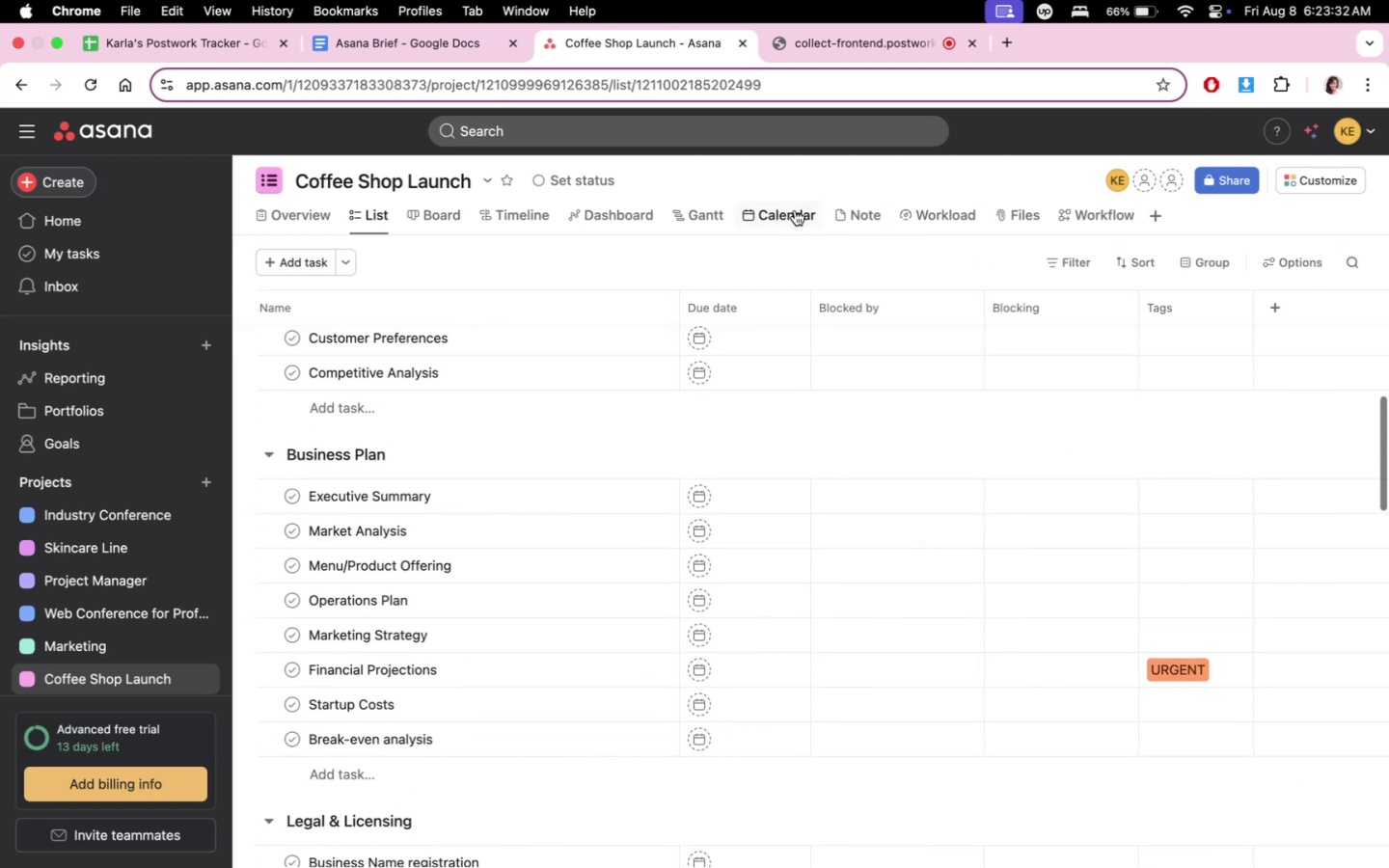 
left_click([786, 212])
 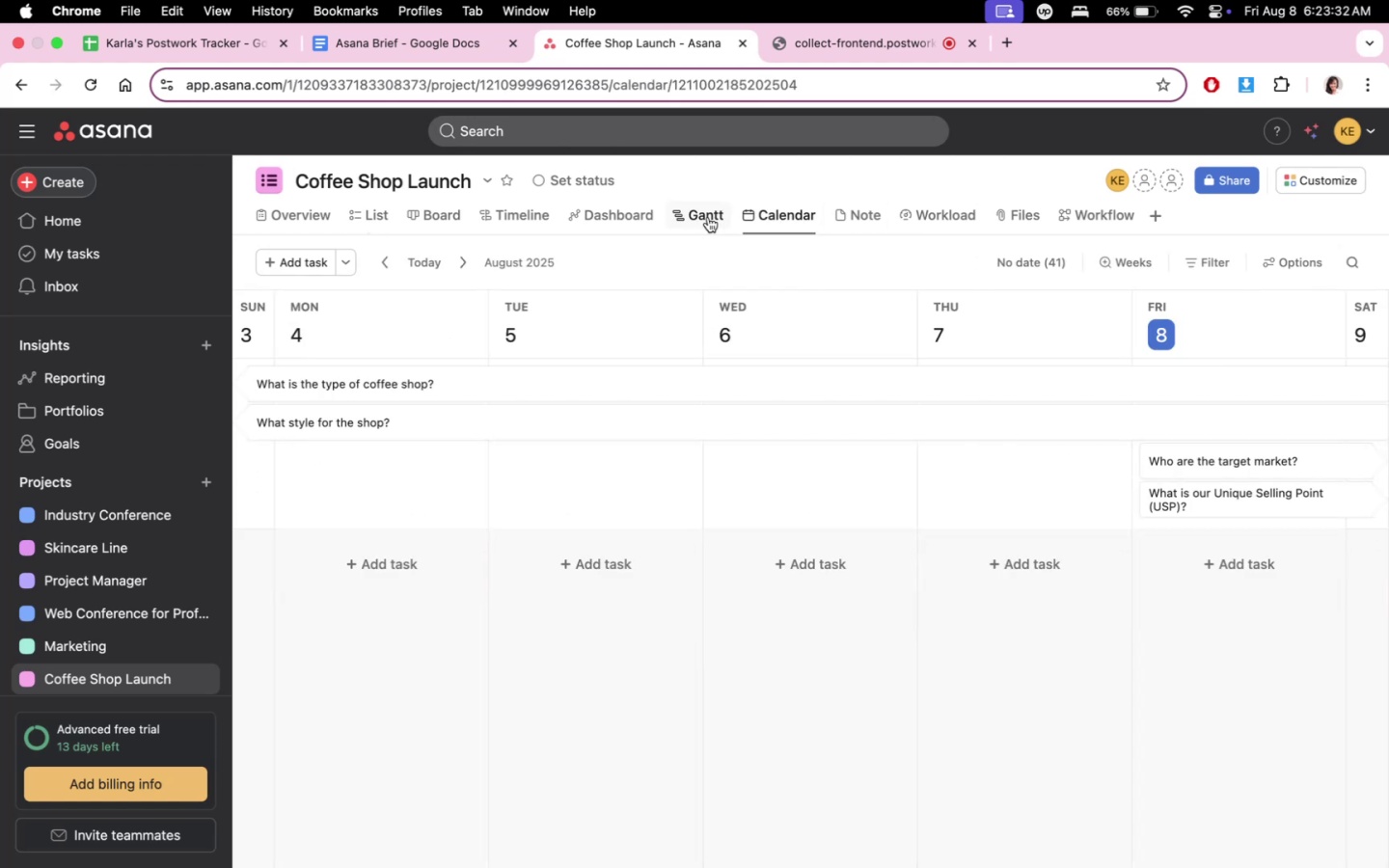 
double_click([706, 216])
 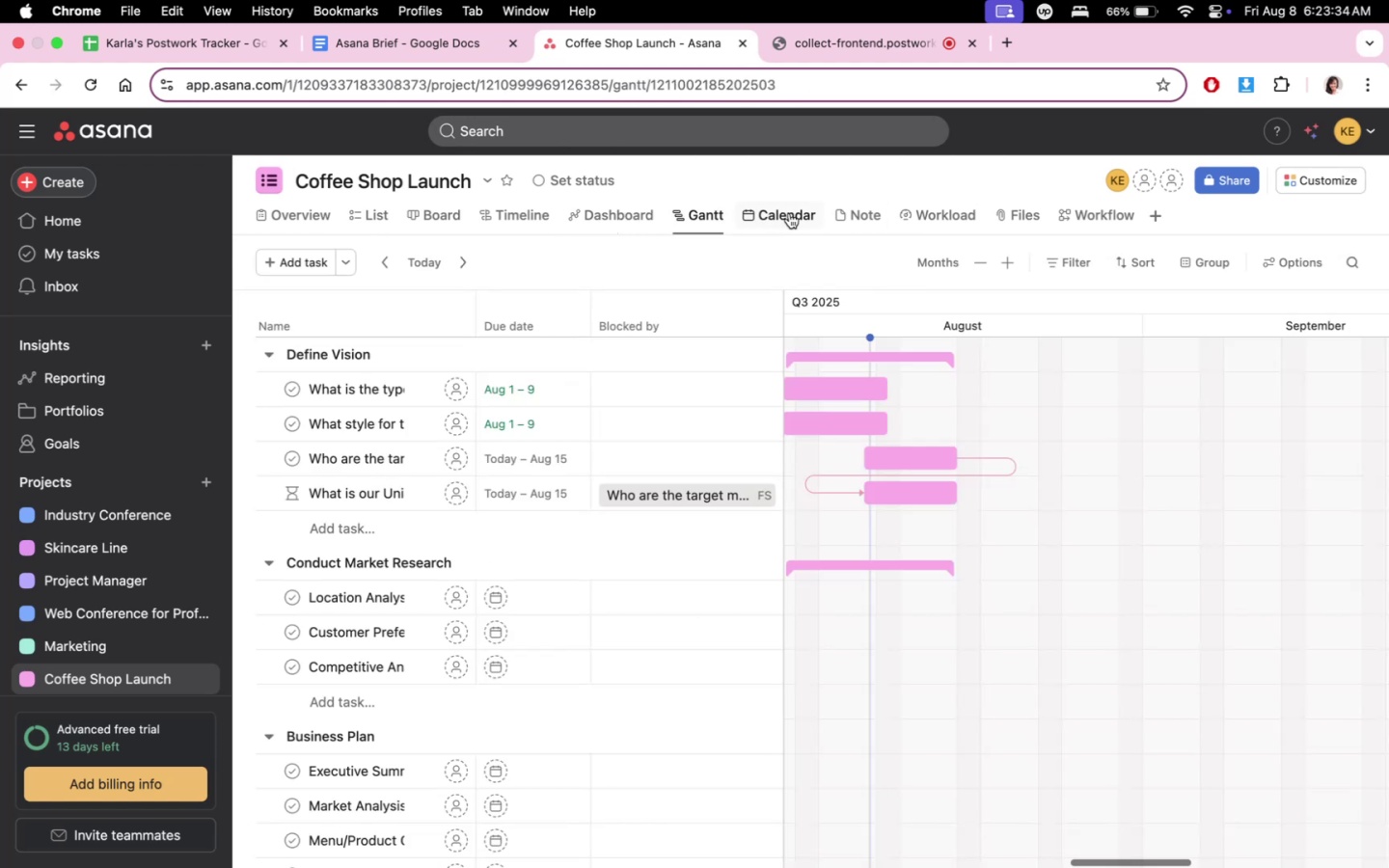 
scroll: coordinate [893, 487], scroll_direction: up, amount: 1.0
 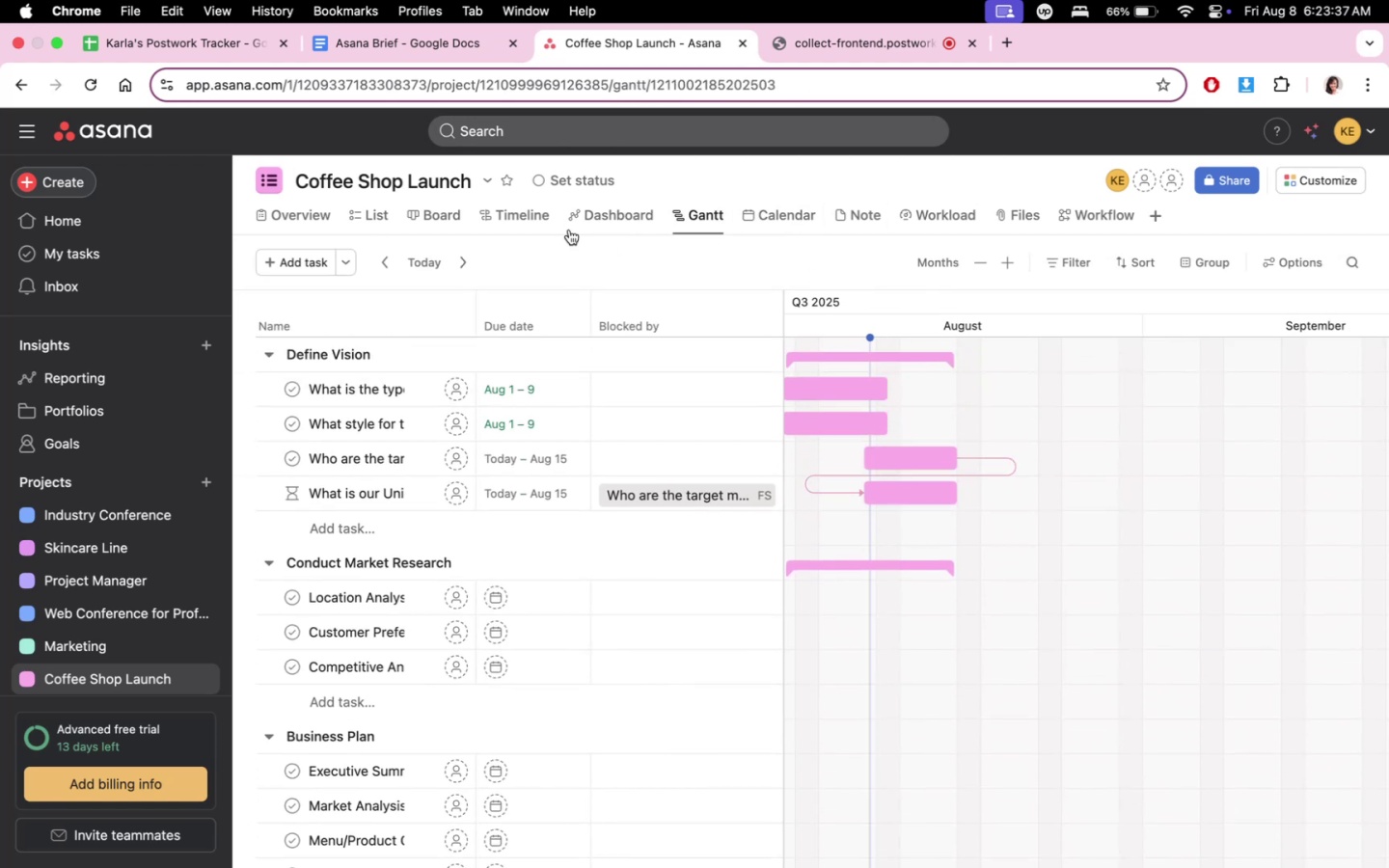 
left_click([520, 223])
 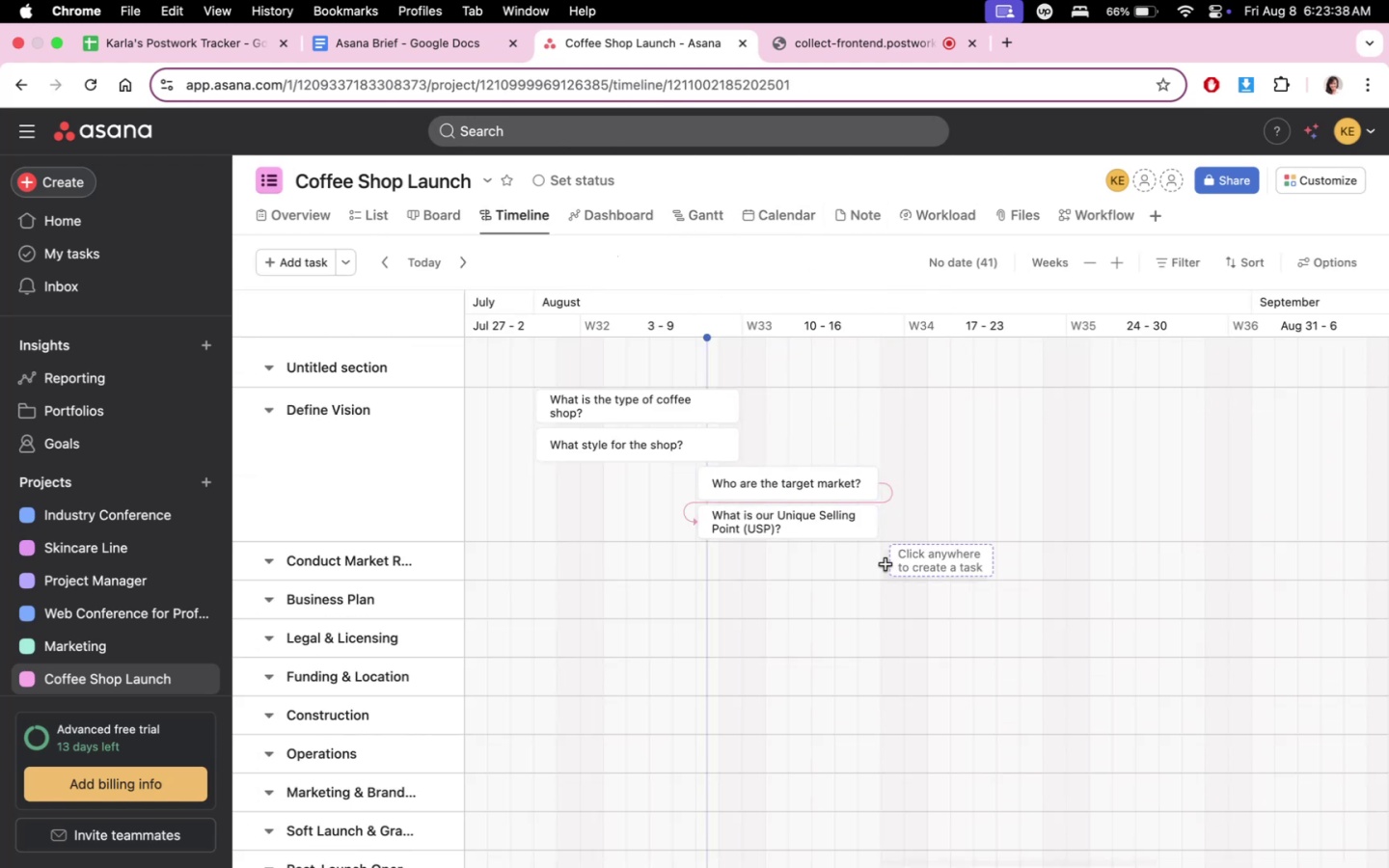 
scroll: coordinate [861, 676], scroll_direction: down, amount: 4.0
 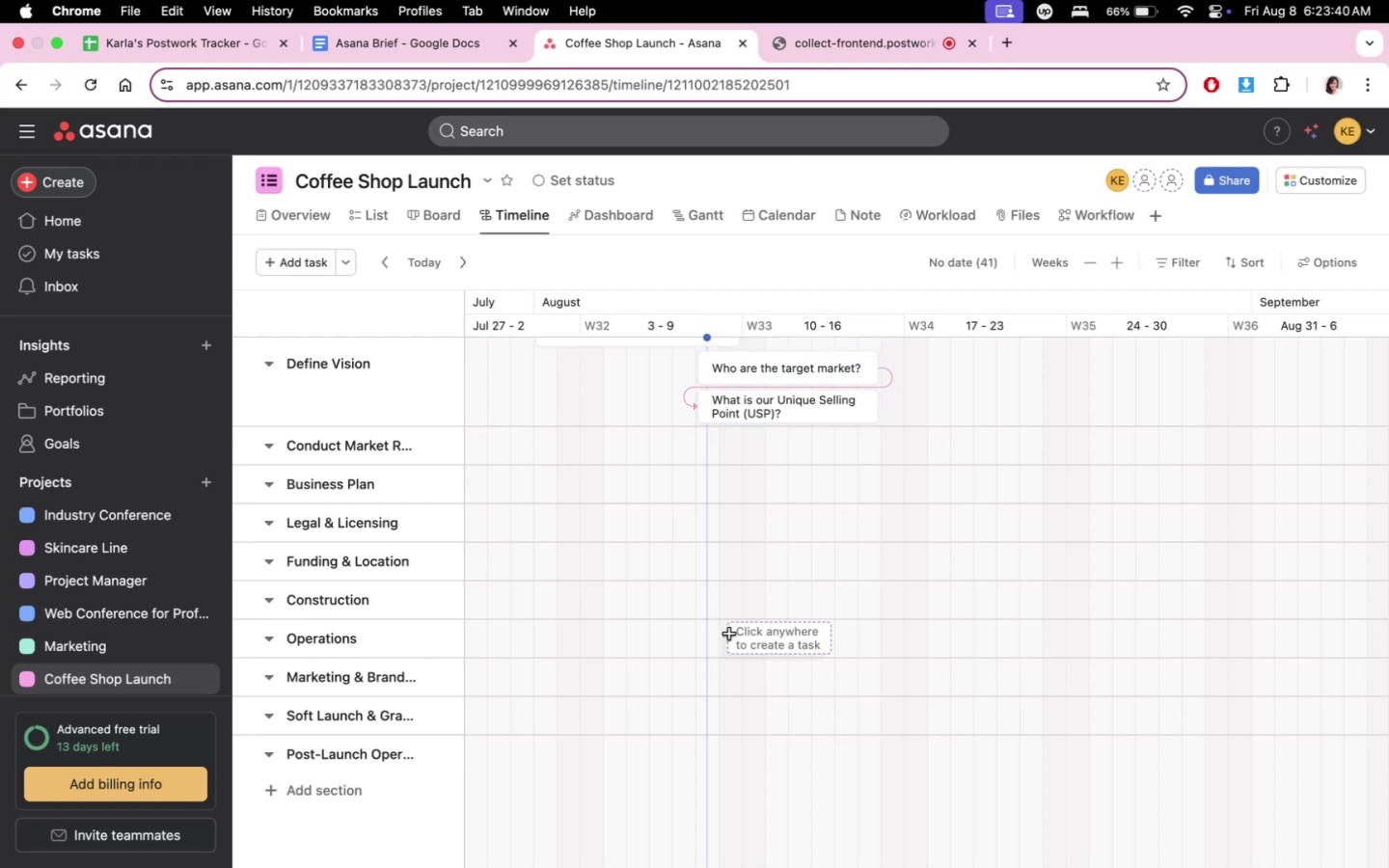 
scroll: coordinate [764, 493], scroll_direction: up, amount: 10.0
 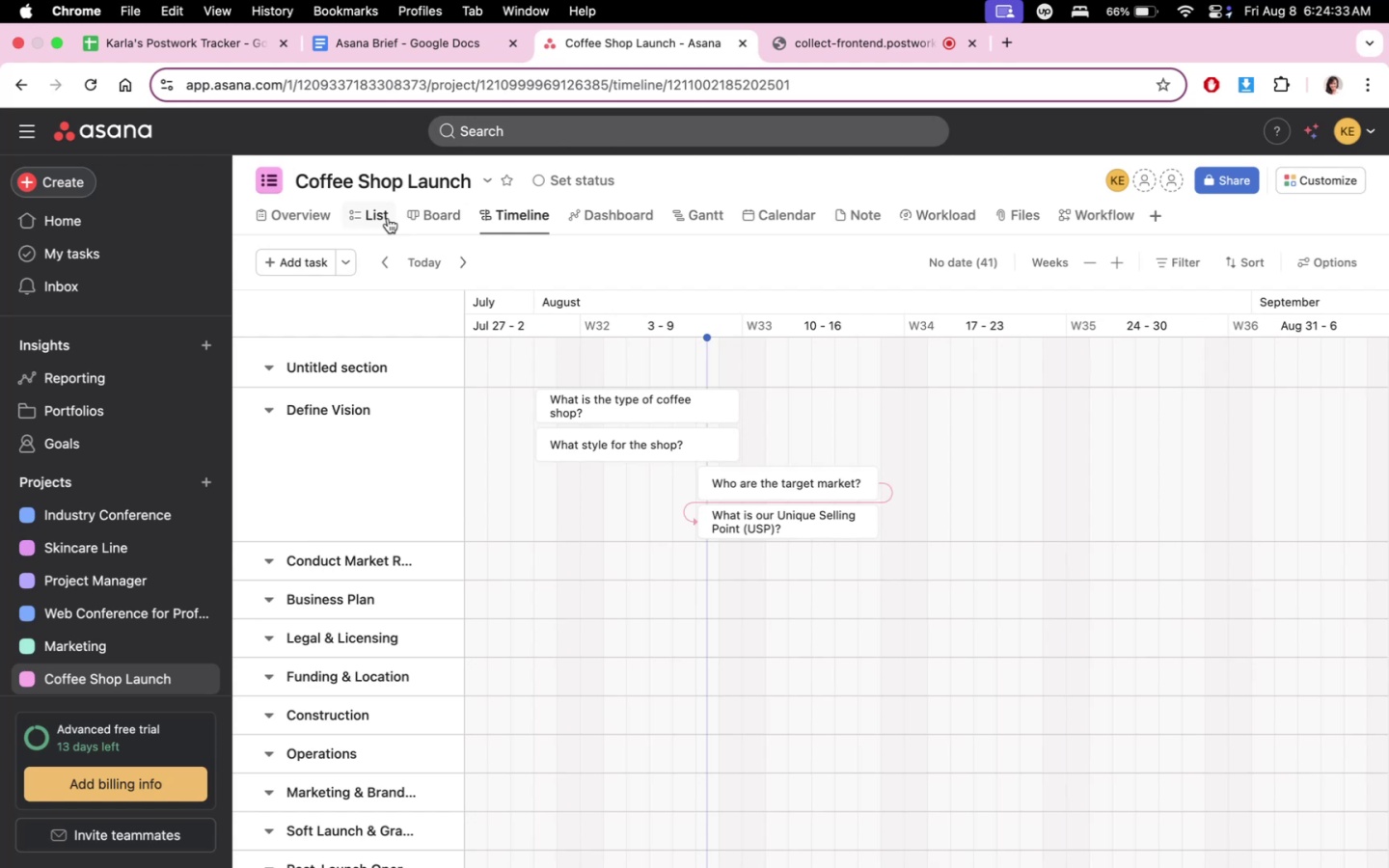 
wait(51.55)
 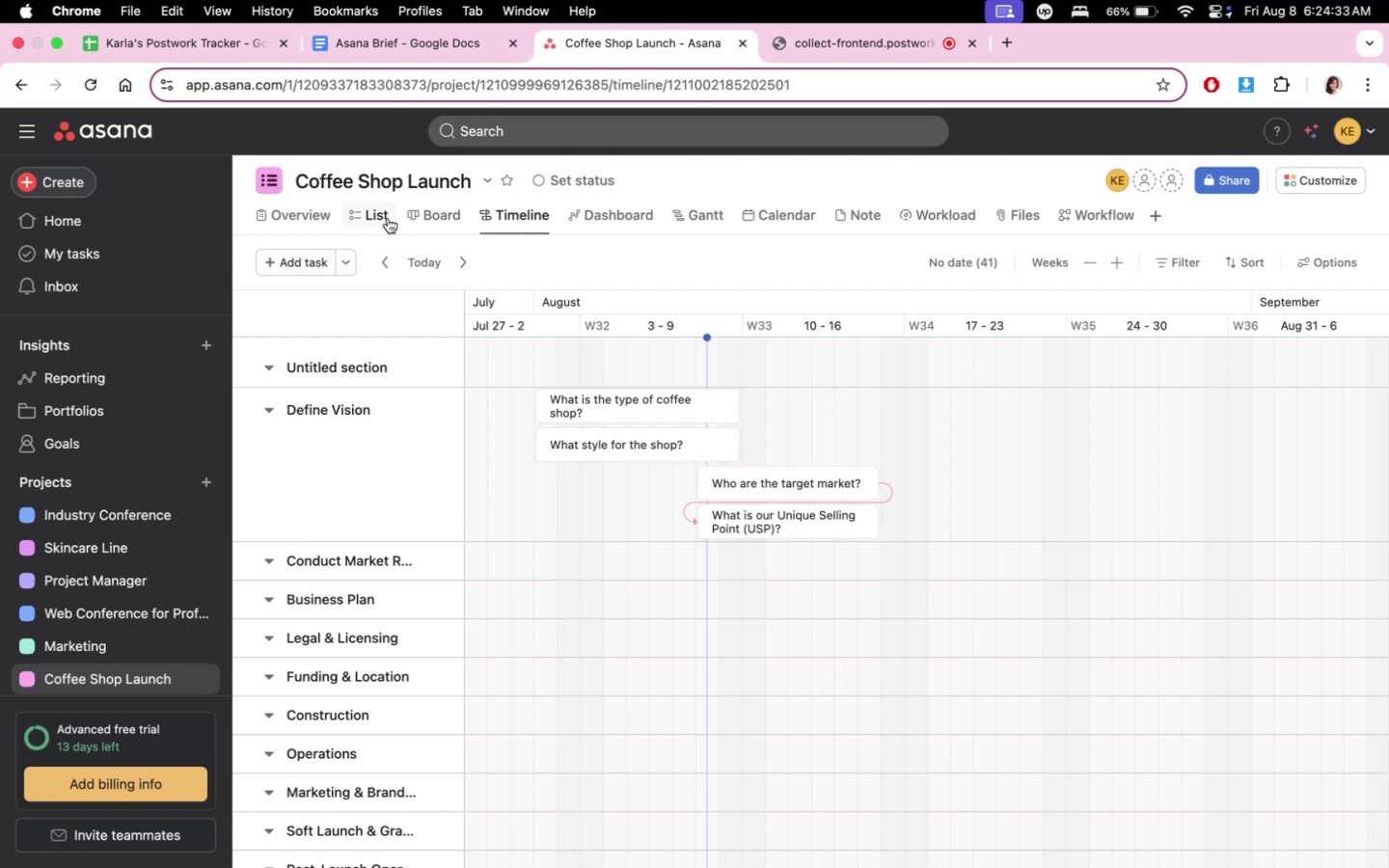 
left_click([388, 218])
 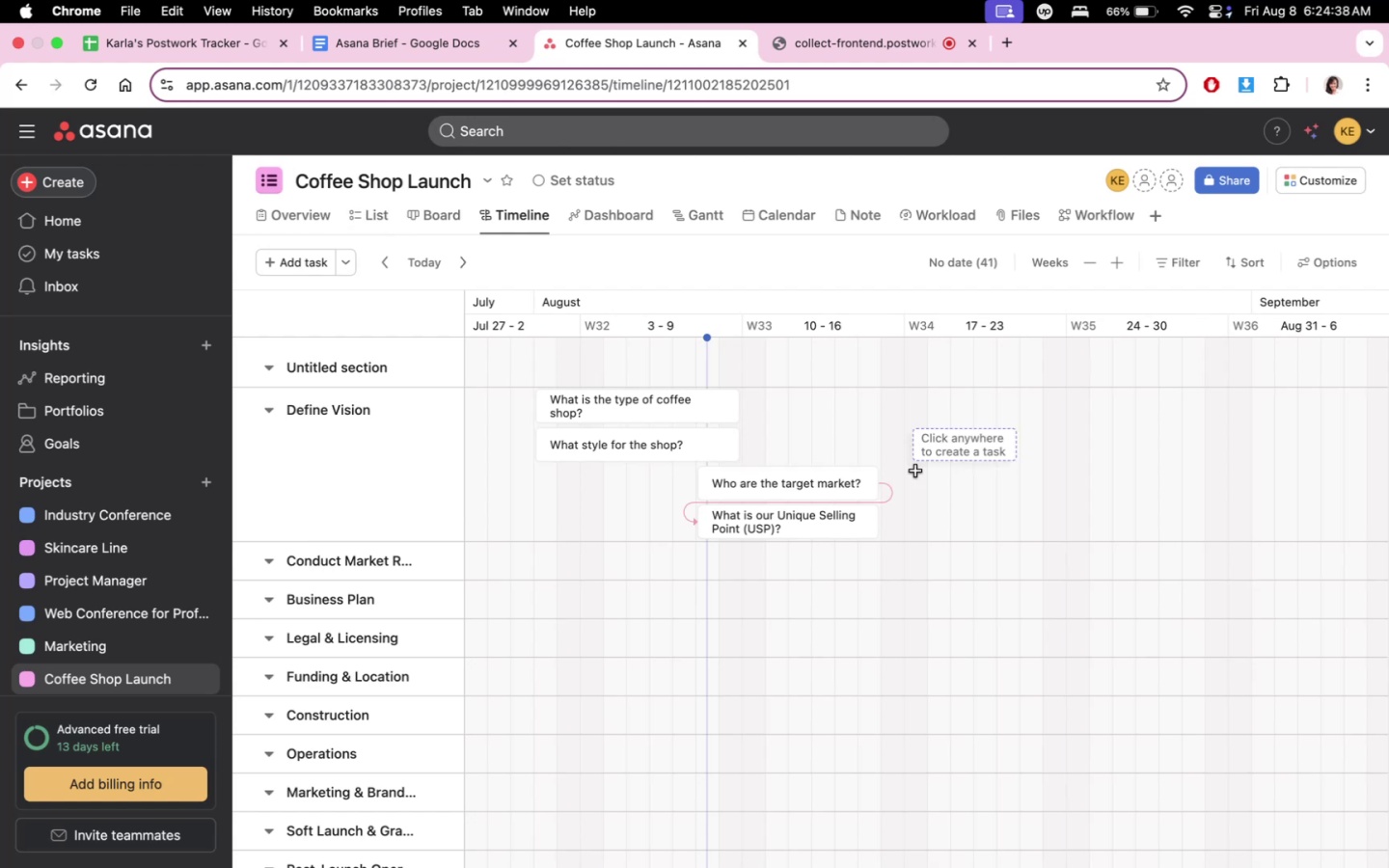 
scroll: coordinate [899, 603], scroll_direction: down, amount: 4.0
 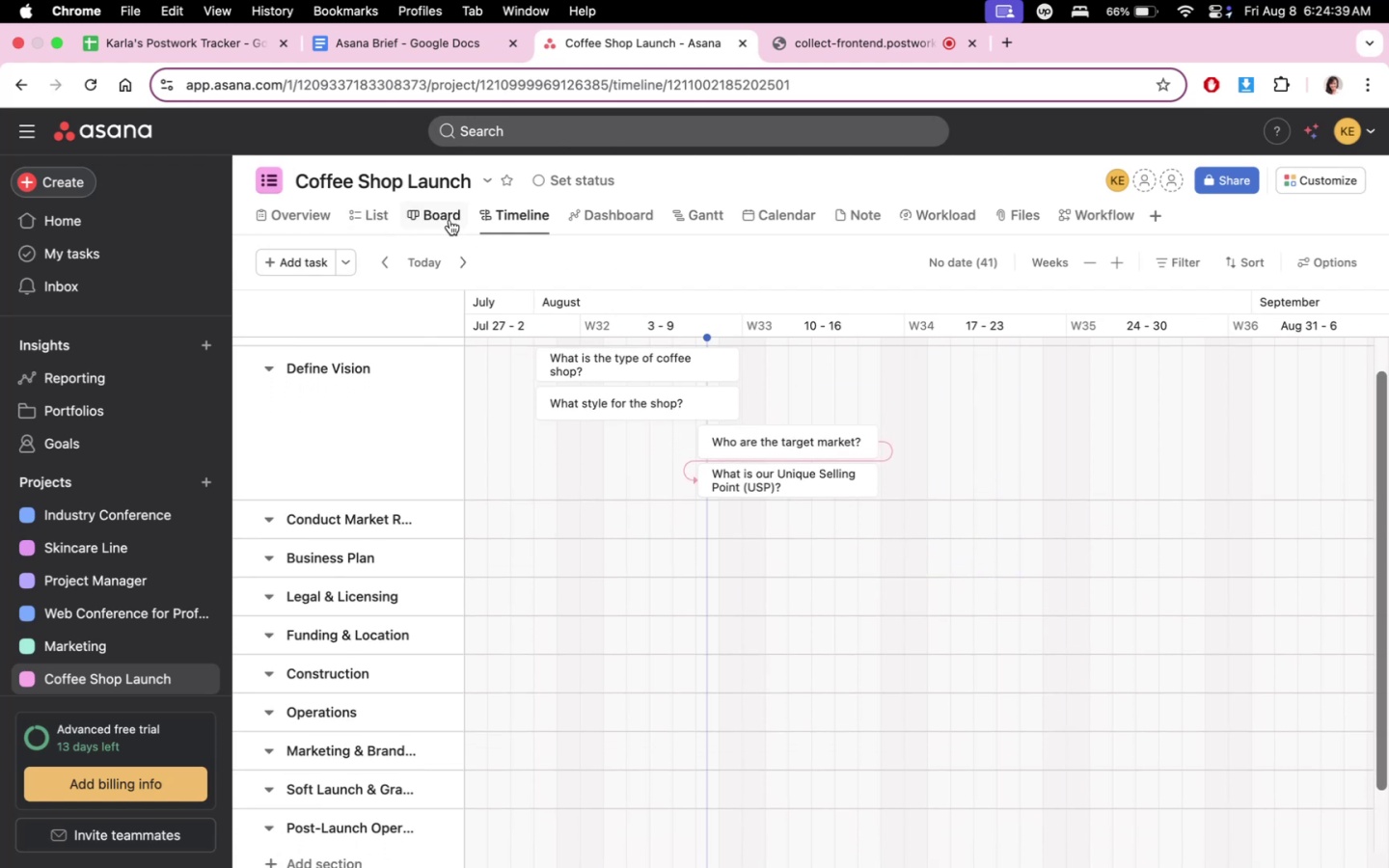 
left_click([444, 219])
 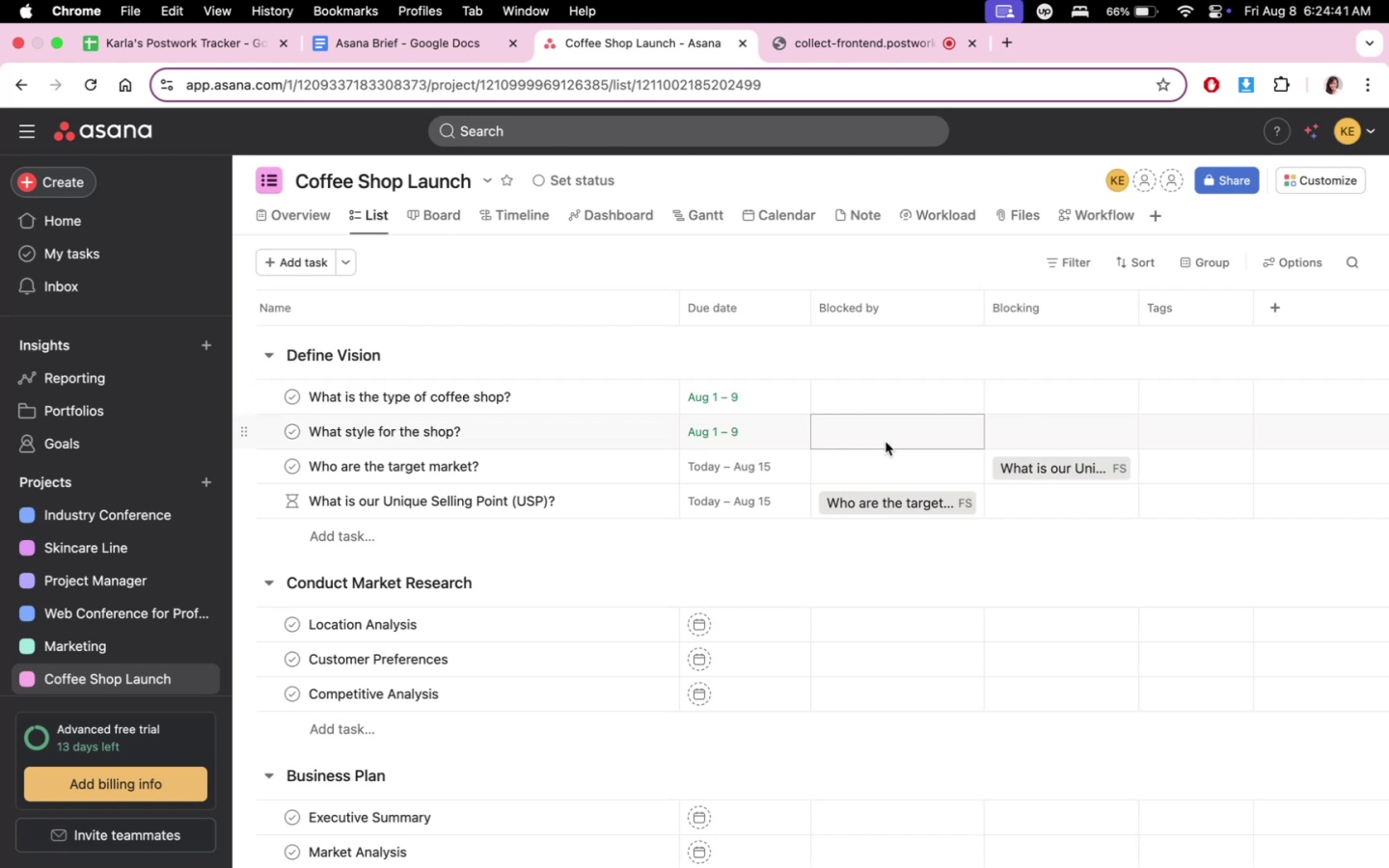 
scroll: coordinate [1112, 483], scroll_direction: up, amount: 6.0
 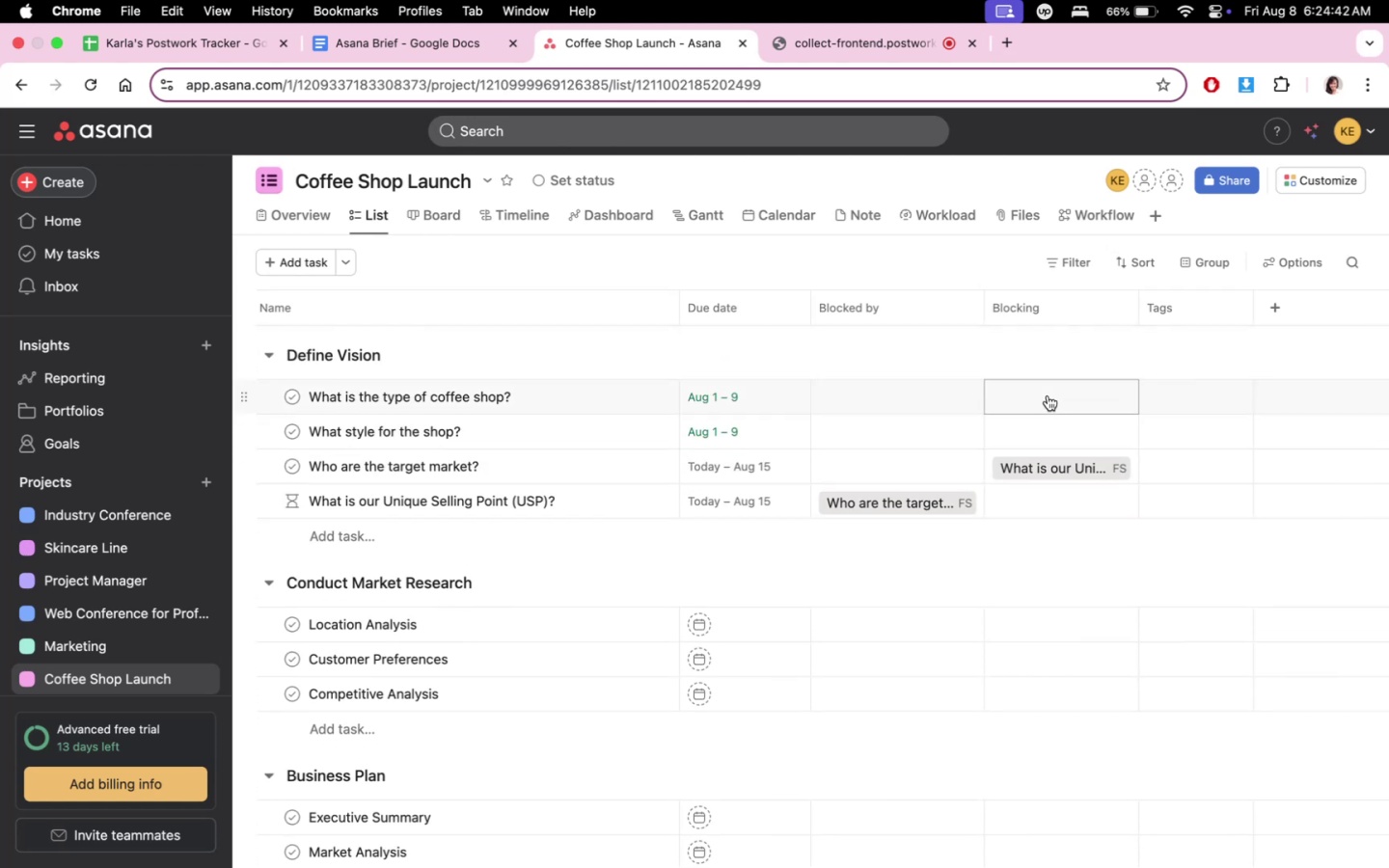 
scroll: coordinate [1110, 539], scroll_direction: down, amount: 1.0
 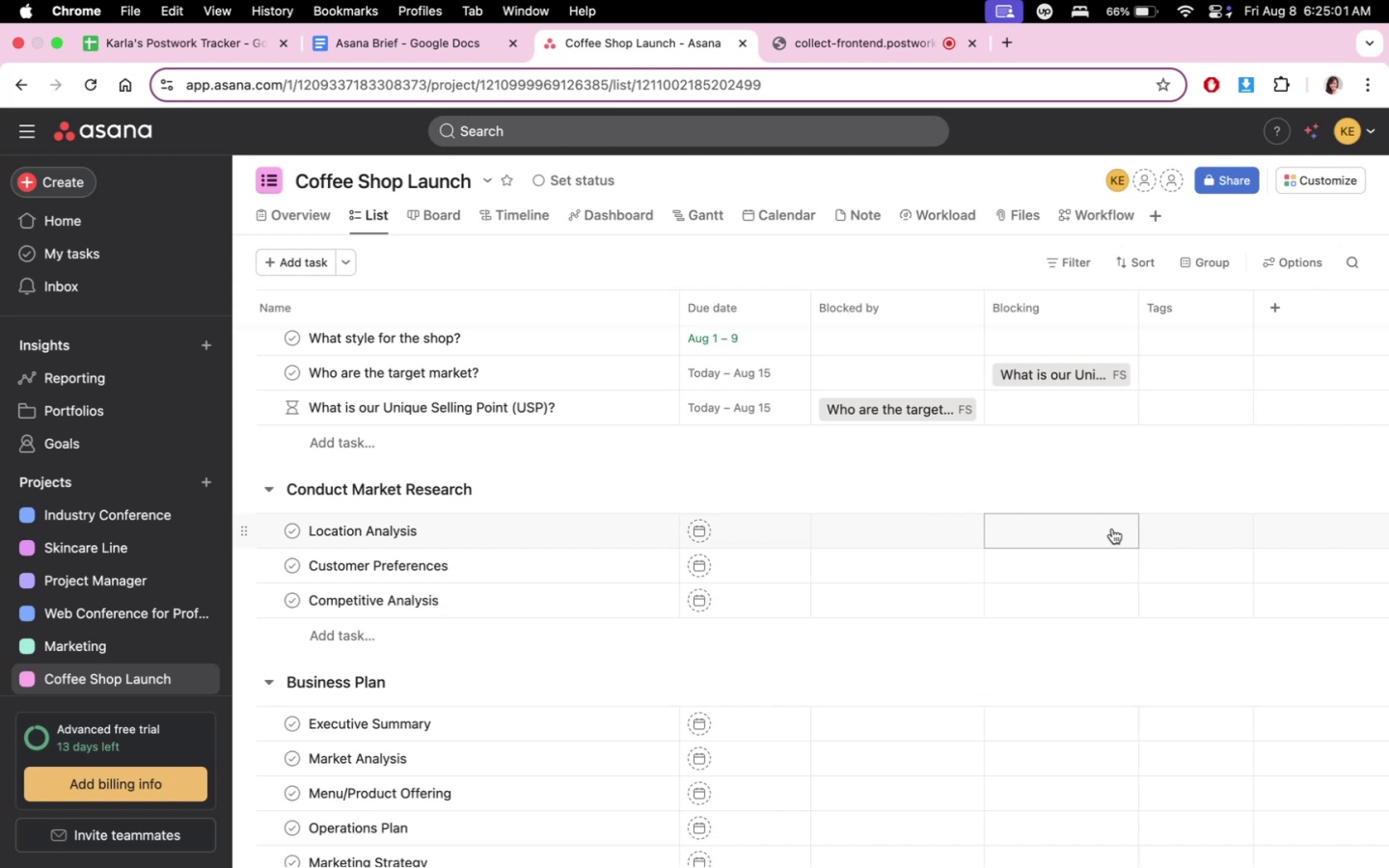 
wait(23.81)
 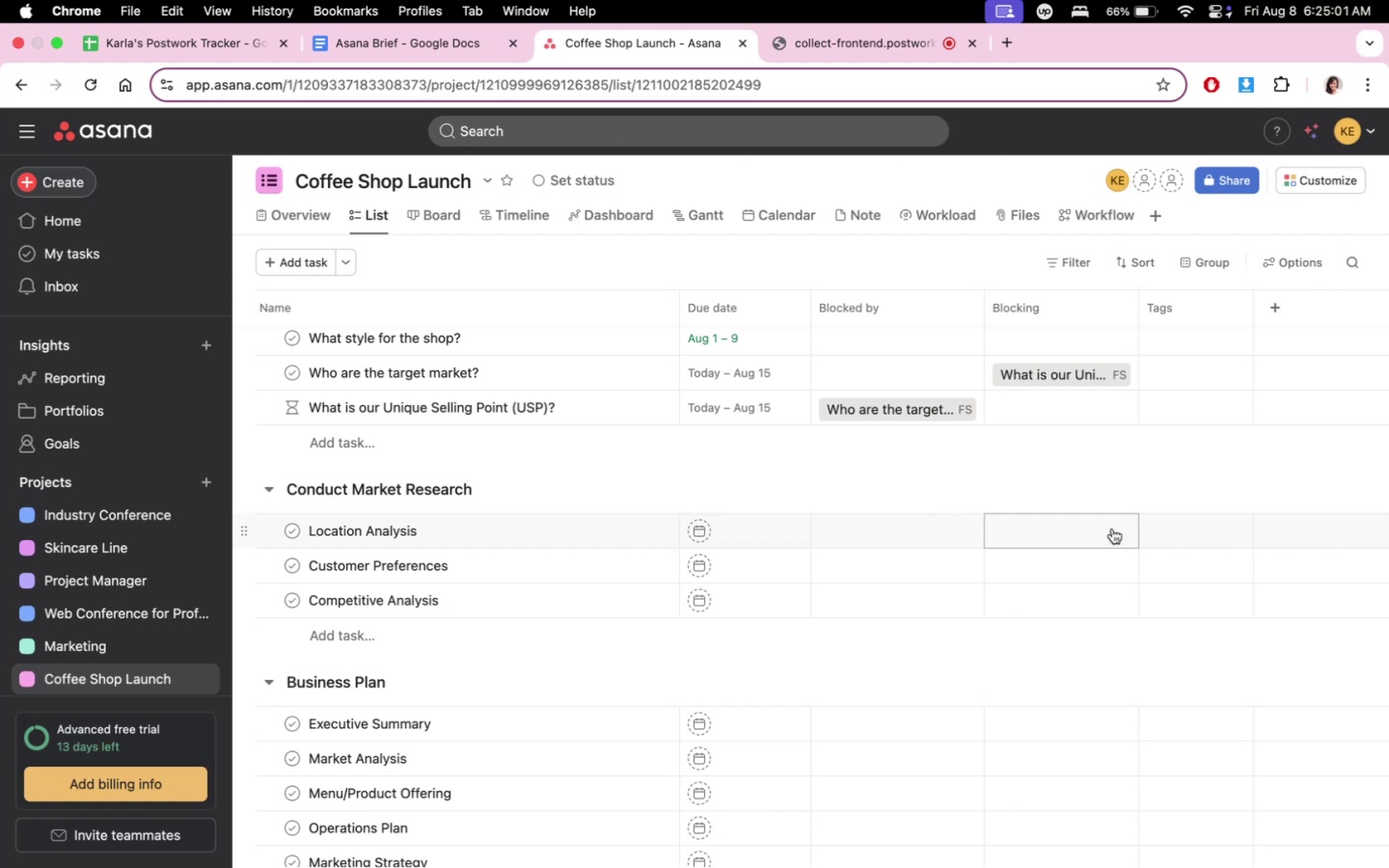 
scroll: coordinate [1132, 575], scroll_direction: up, amount: 11.0
 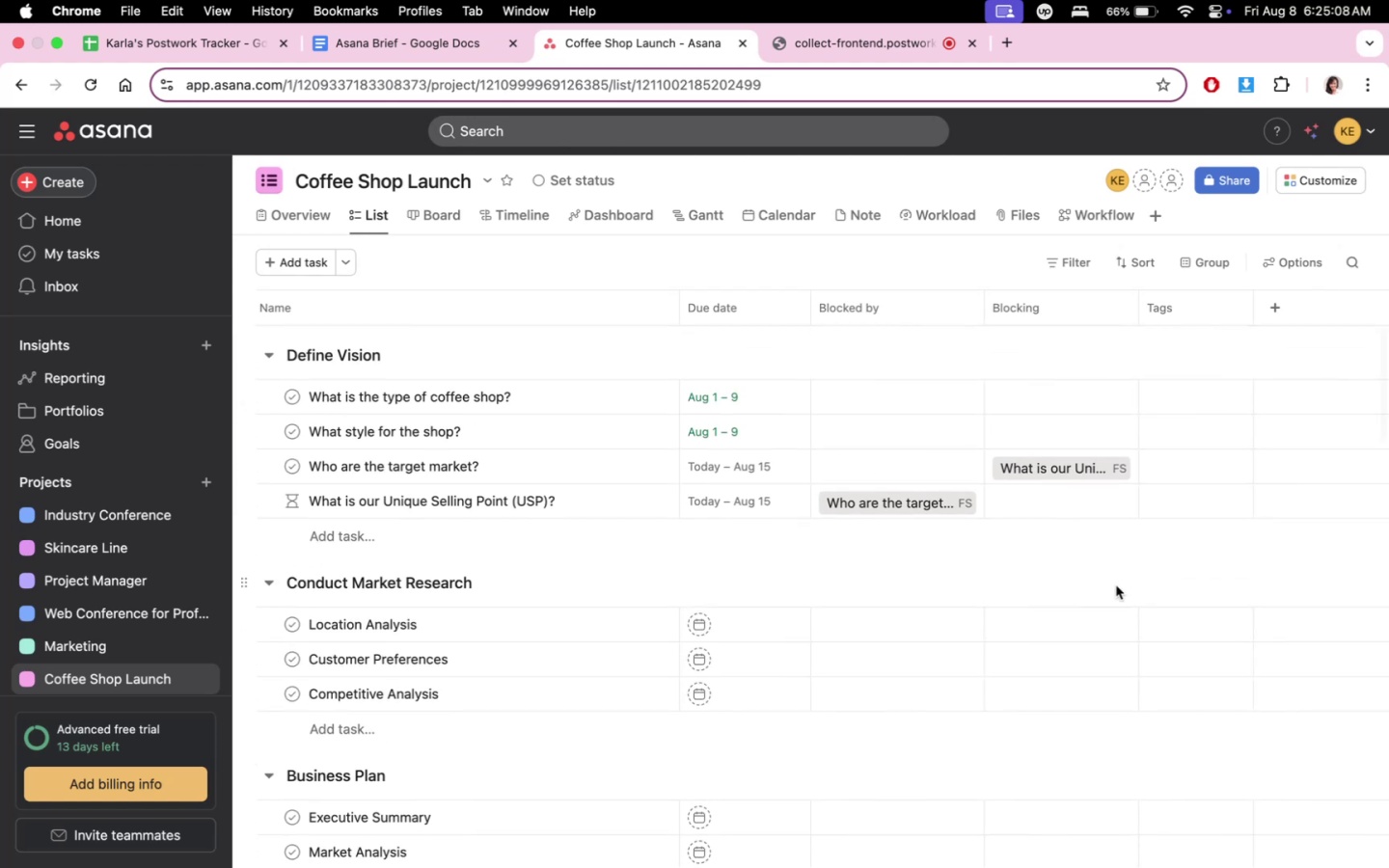 
scroll: coordinate [1063, 666], scroll_direction: down, amount: 9.0
 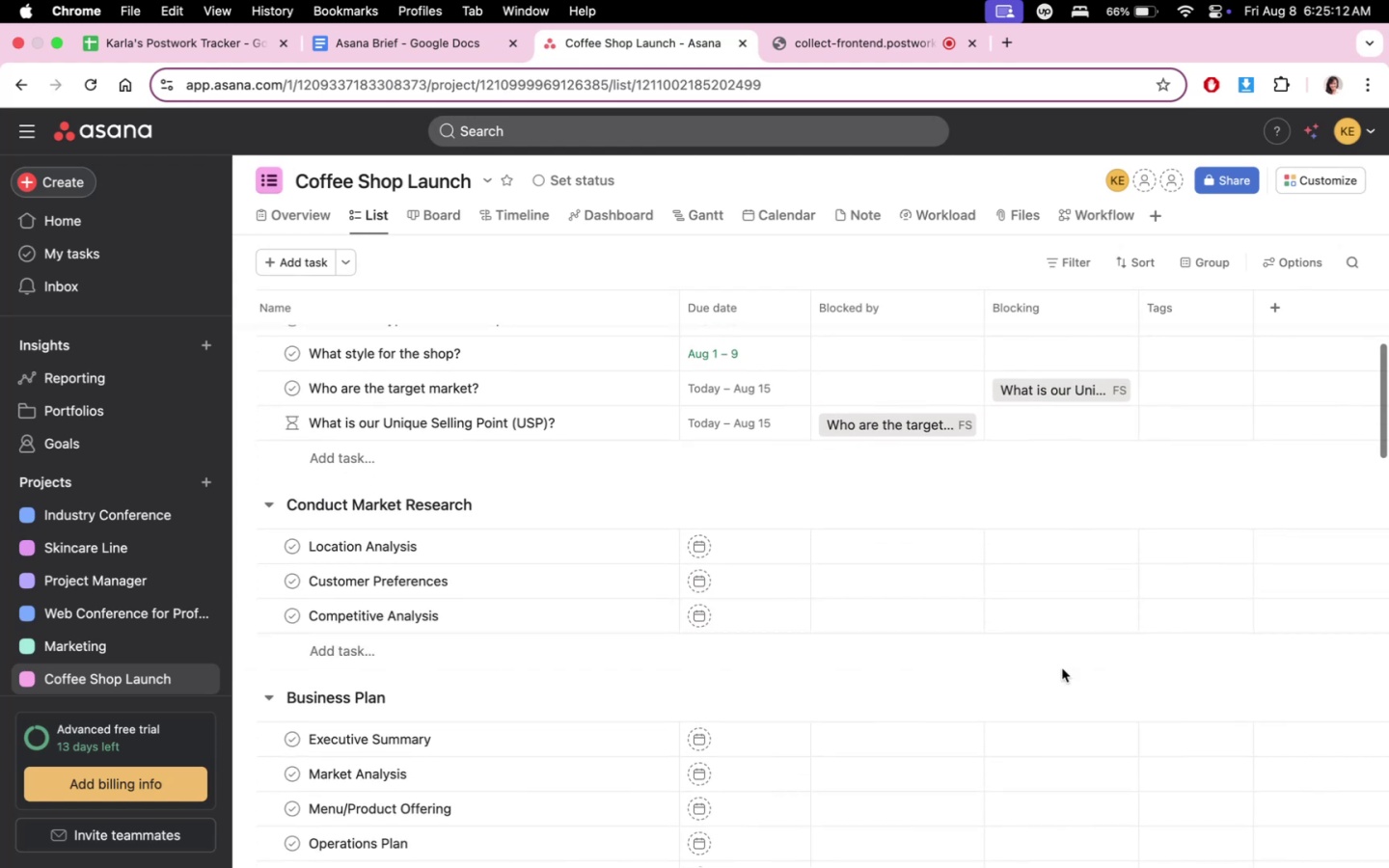 
scroll: coordinate [1061, 661], scroll_direction: up, amount: 5.0
 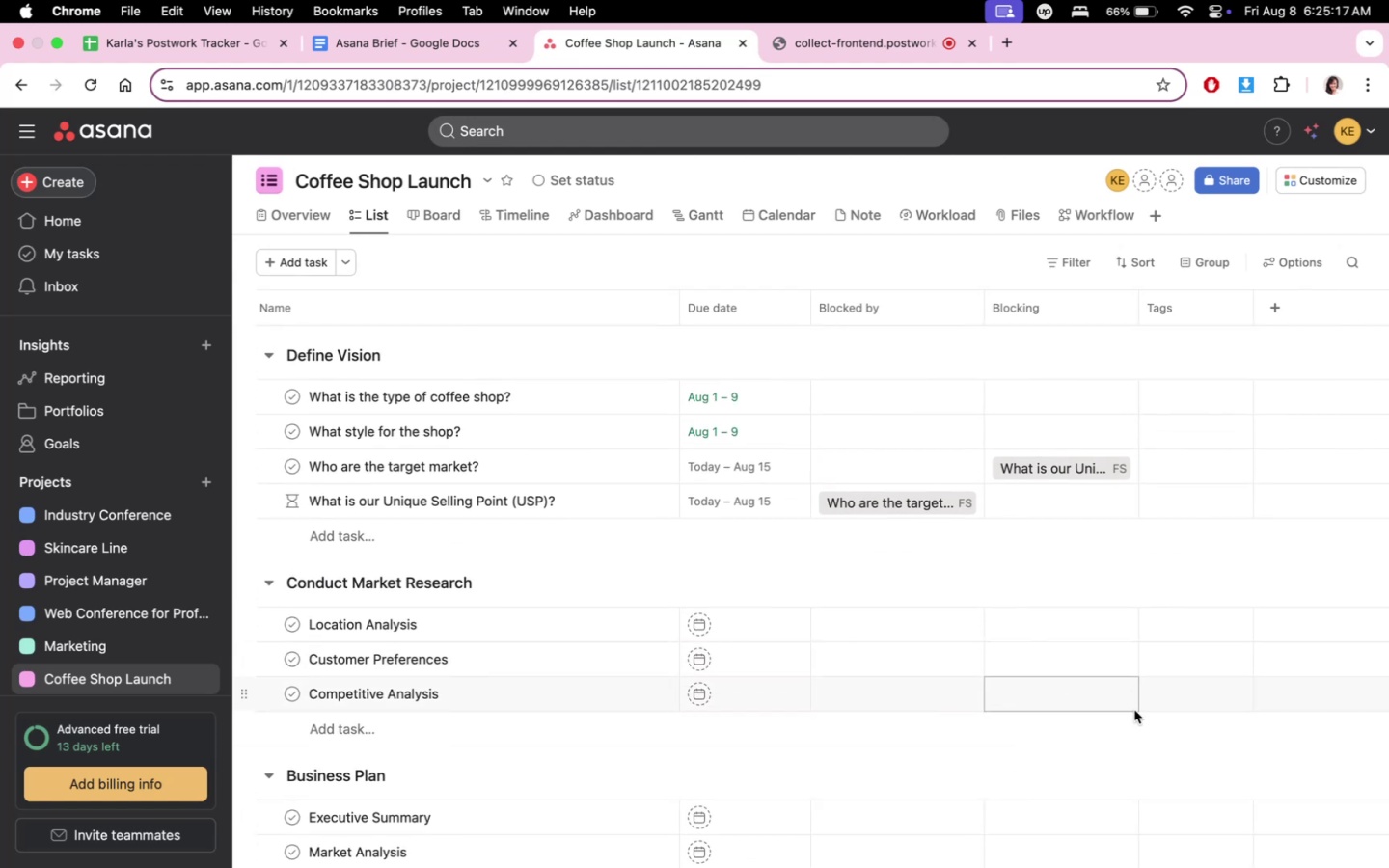 
left_click([1207, 696])
 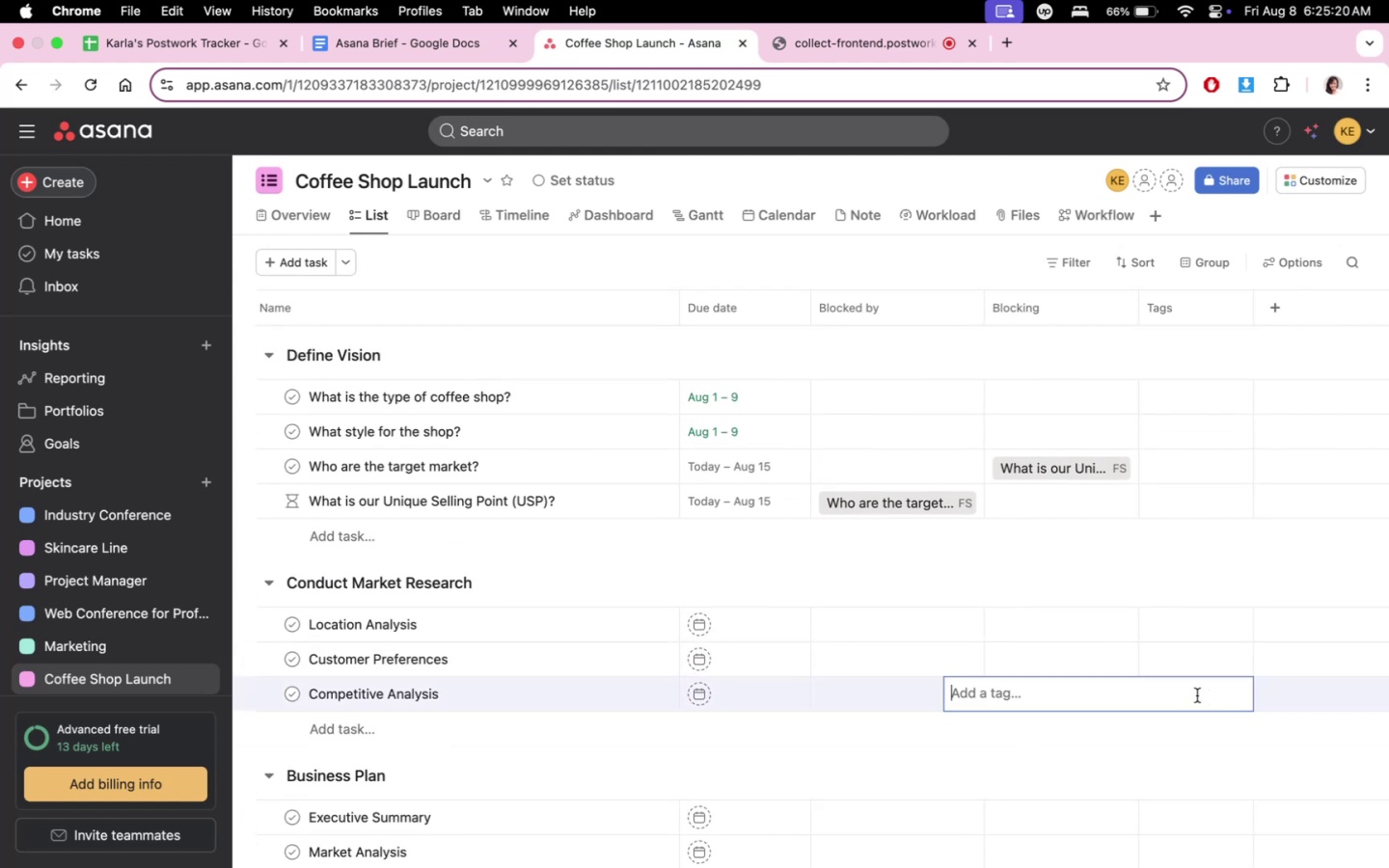 
type(important)
 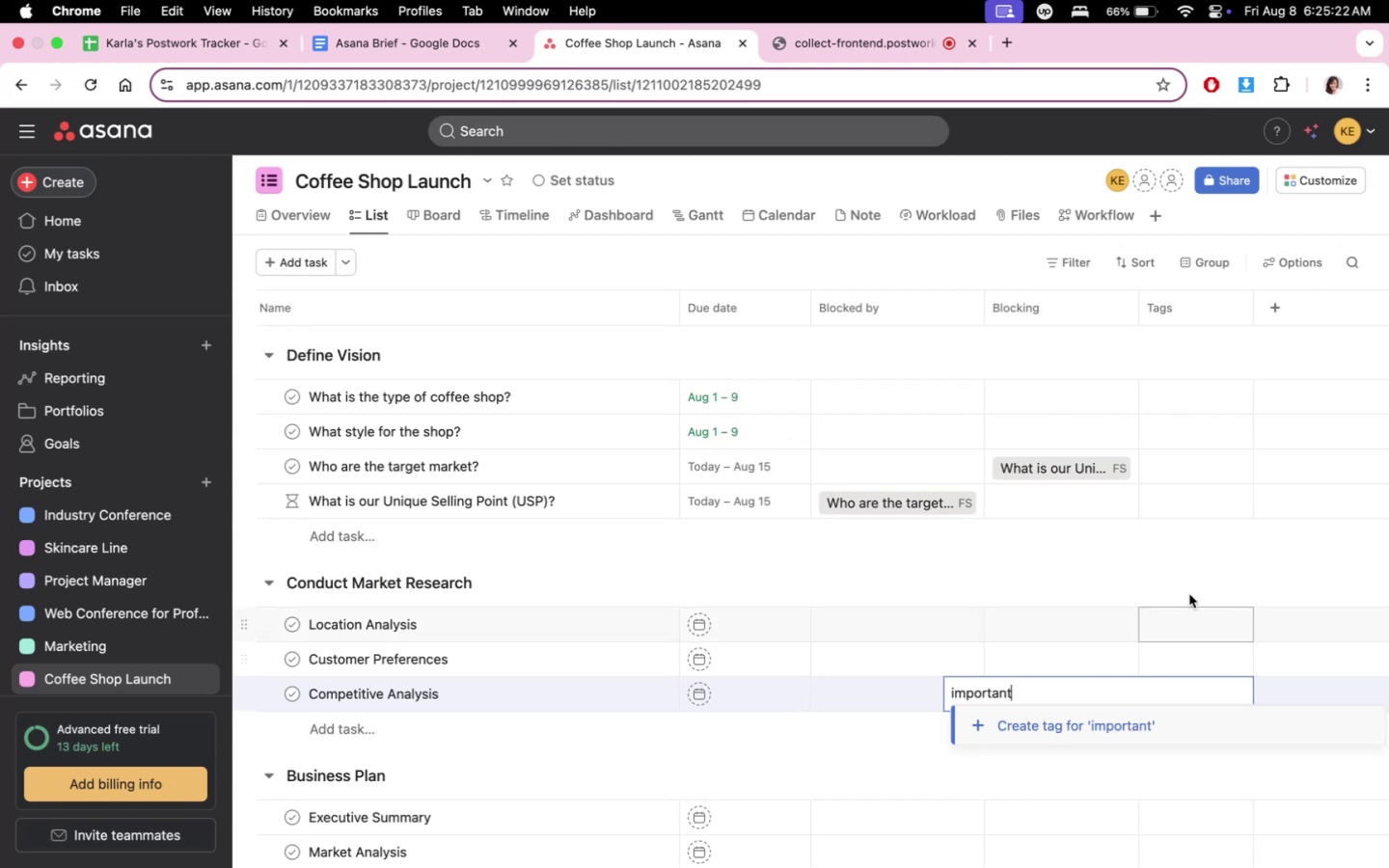 
left_click([1191, 575])
 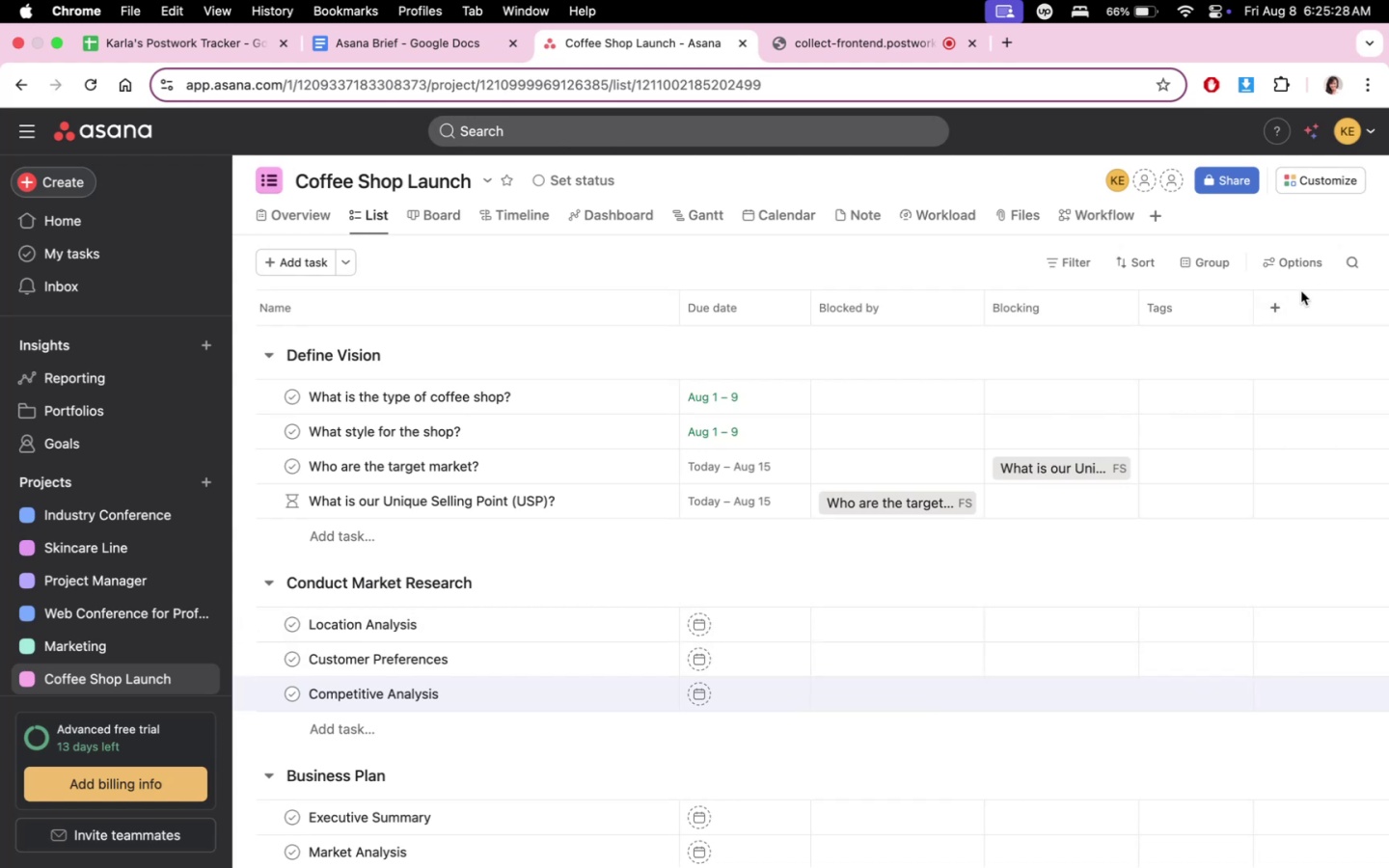 
wait(7.01)
 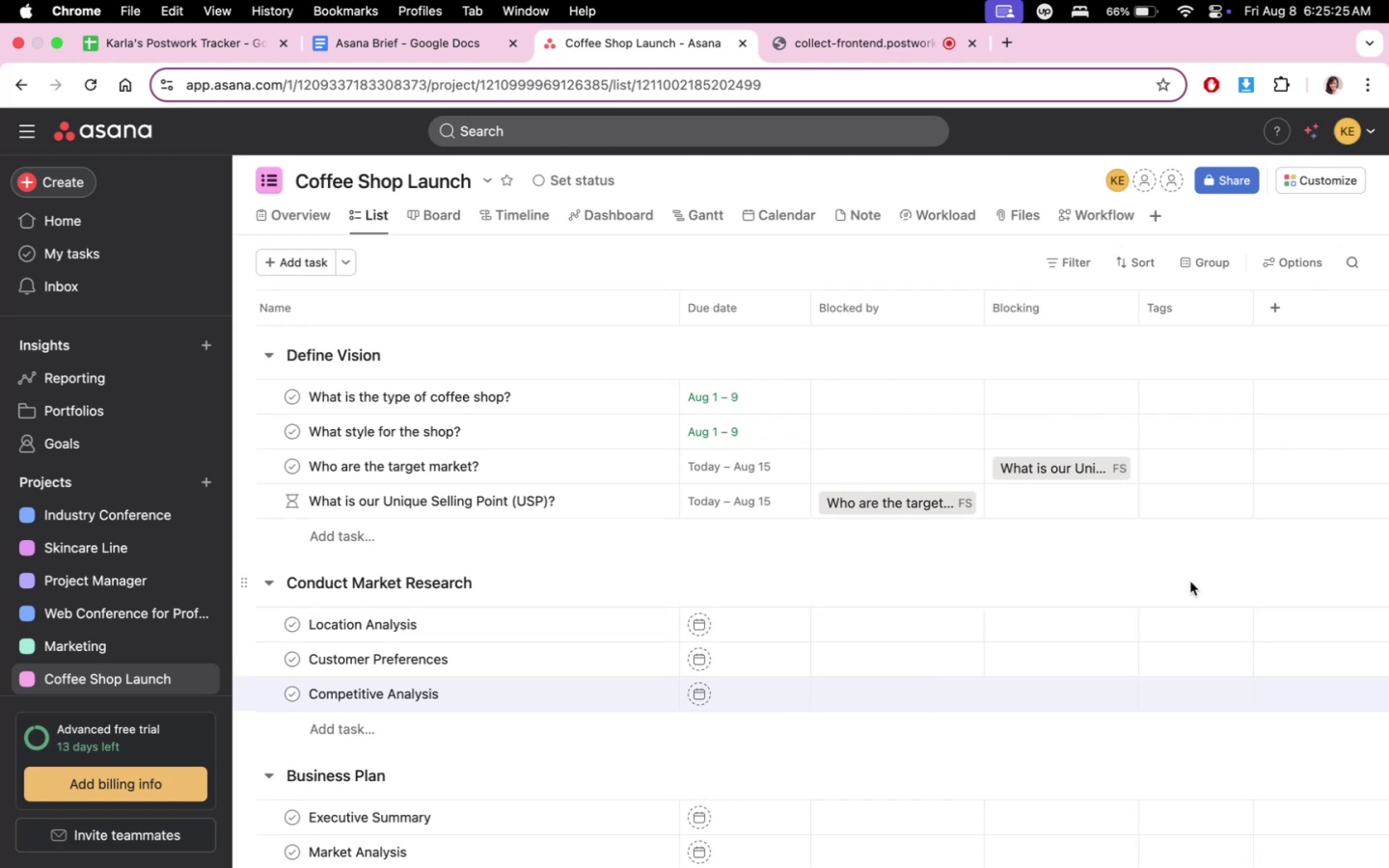 
left_click([1304, 257])
 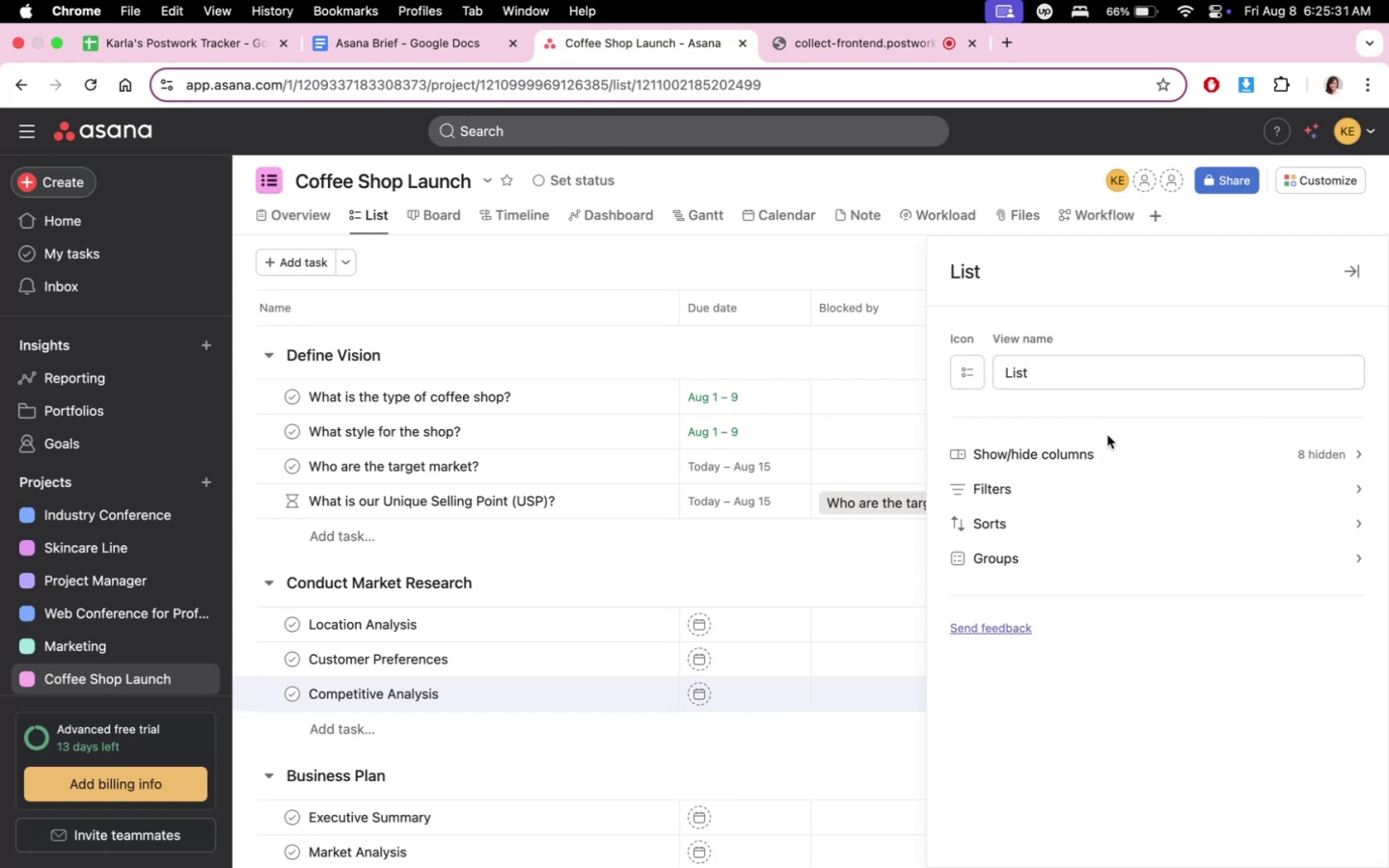 
left_click([1120, 463])
 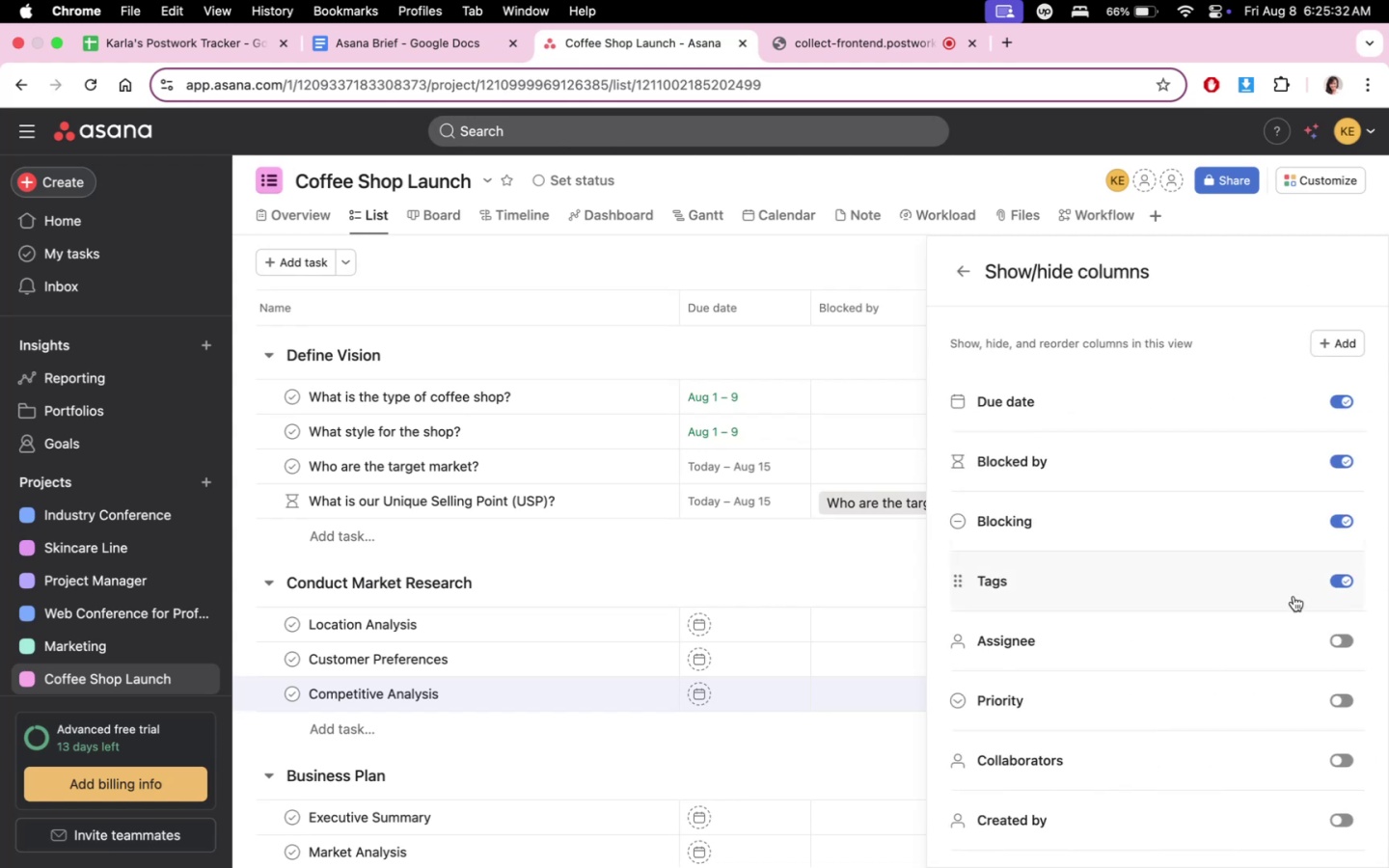 
scroll: coordinate [1223, 712], scroll_direction: down, amount: 15.0
 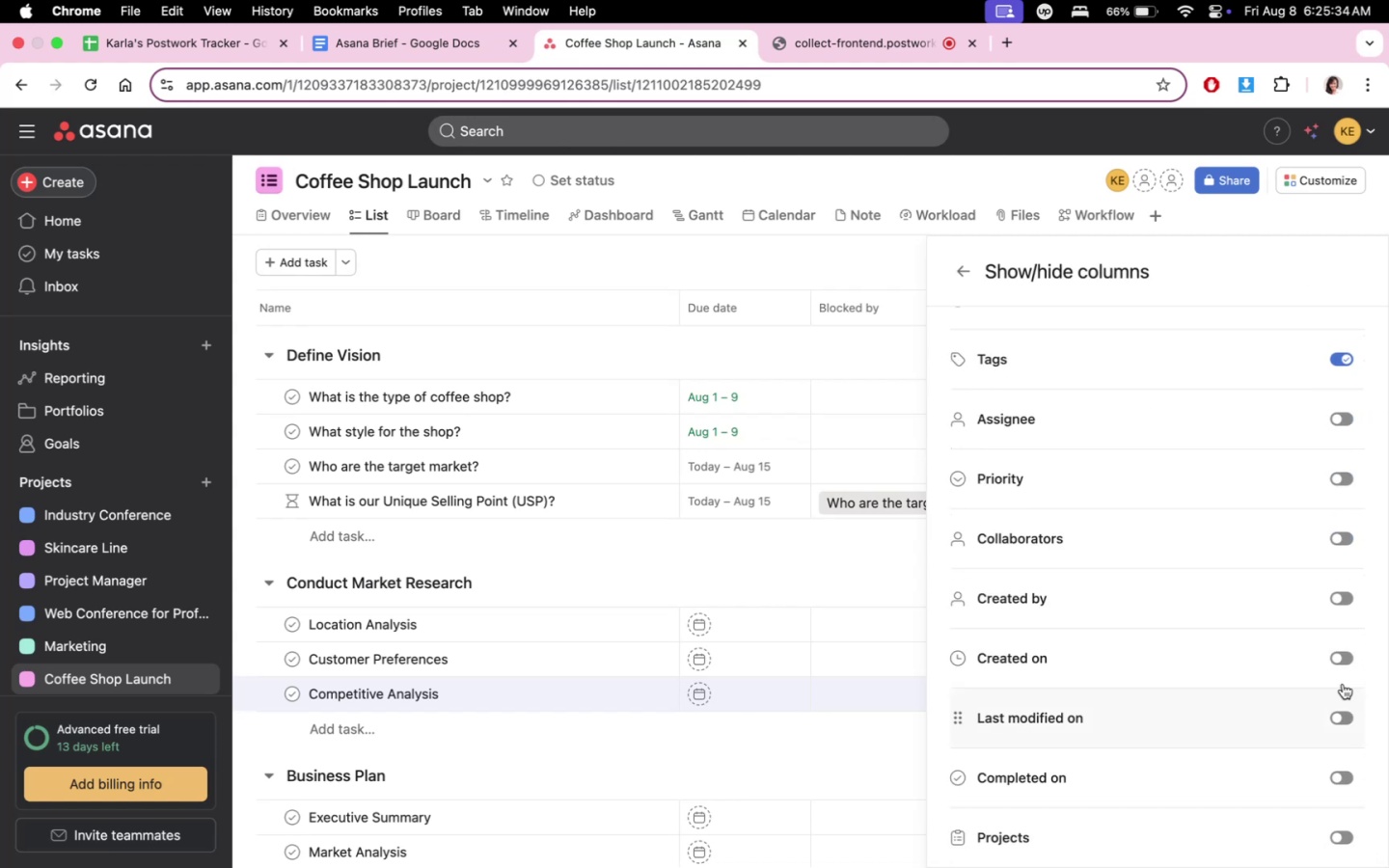 
scroll: coordinate [1287, 537], scroll_direction: up, amount: 7.0
 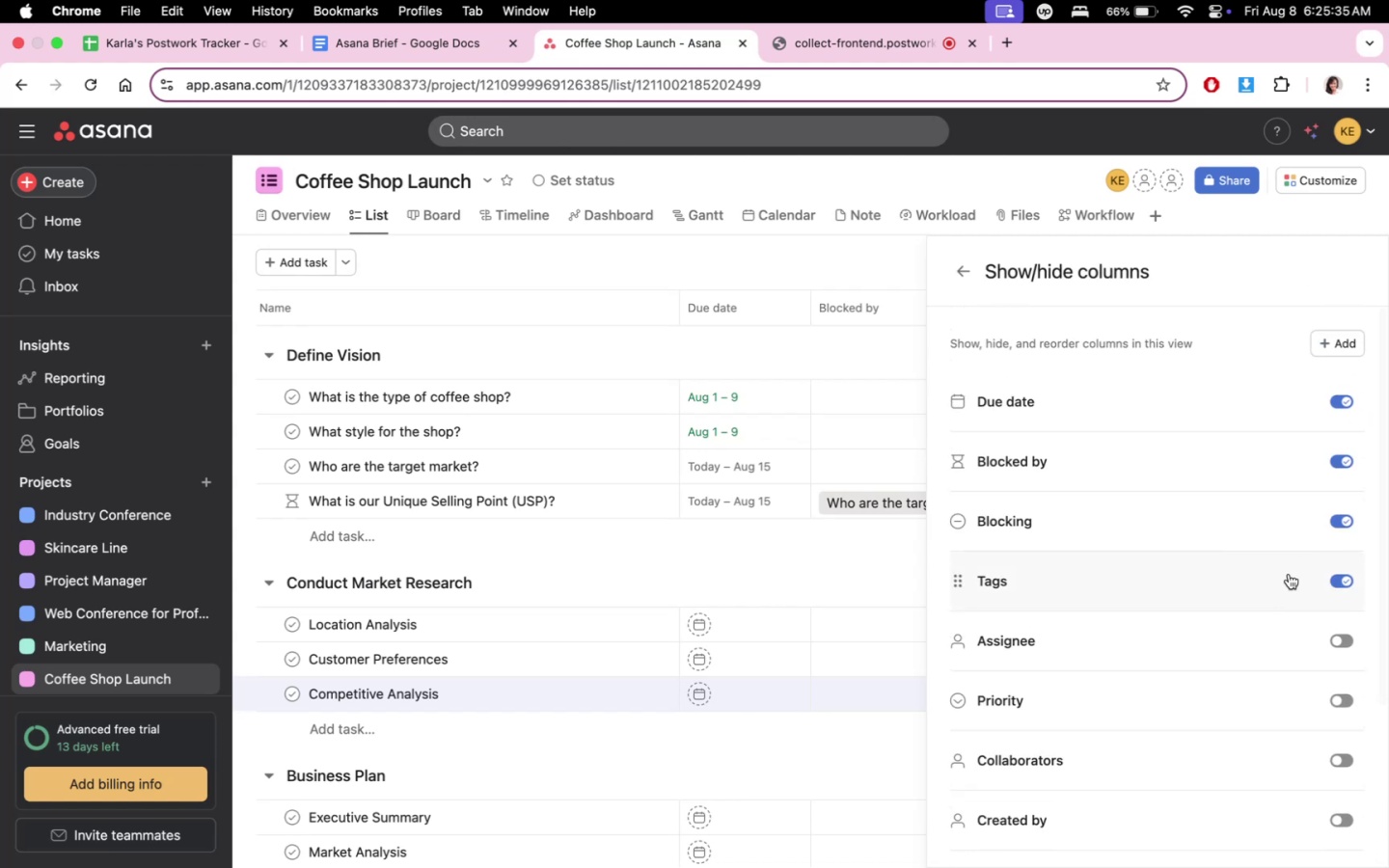 
scroll: coordinate [1289, 591], scroll_direction: down, amount: 7.0
 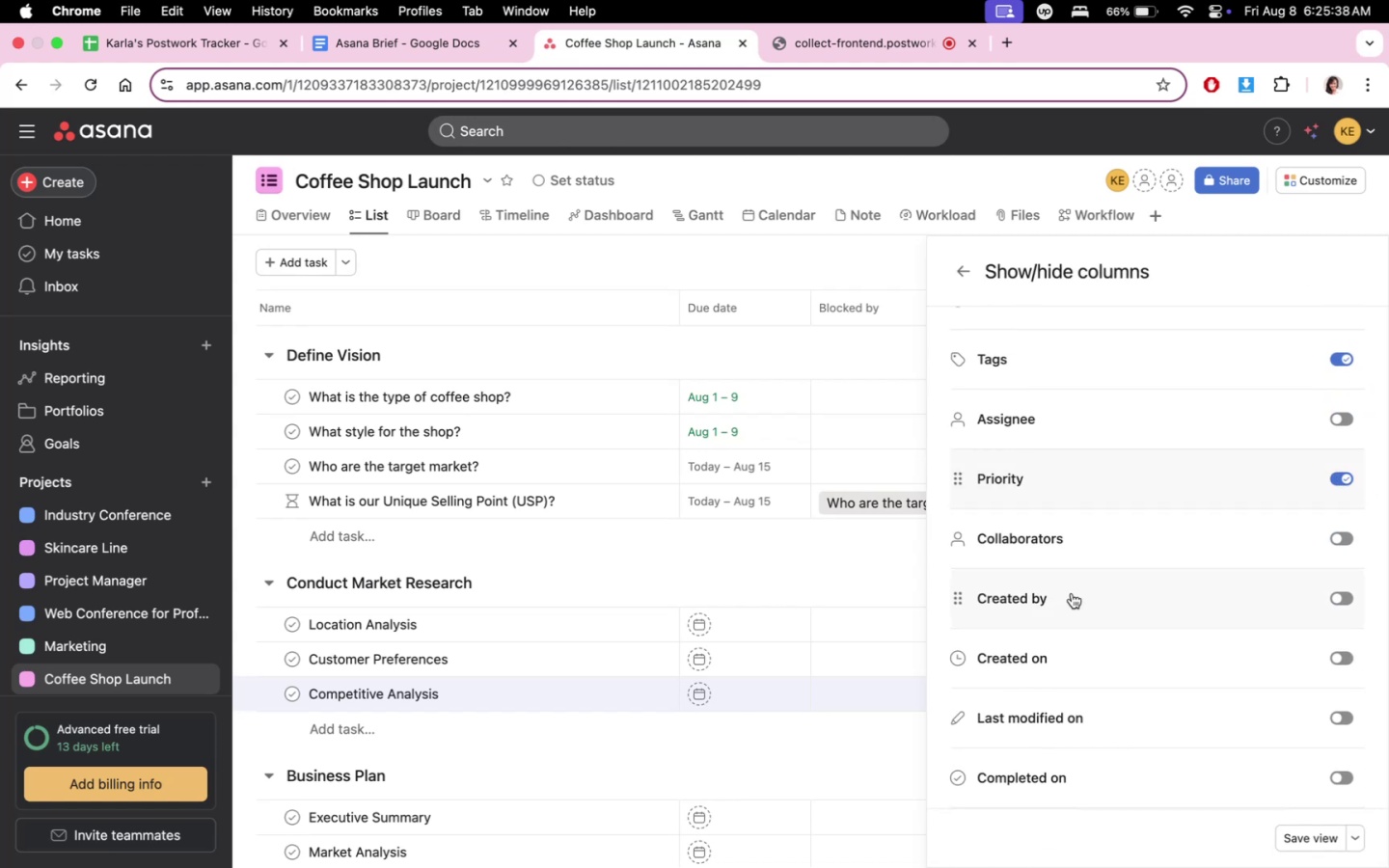 
left_click([1321, 837])
 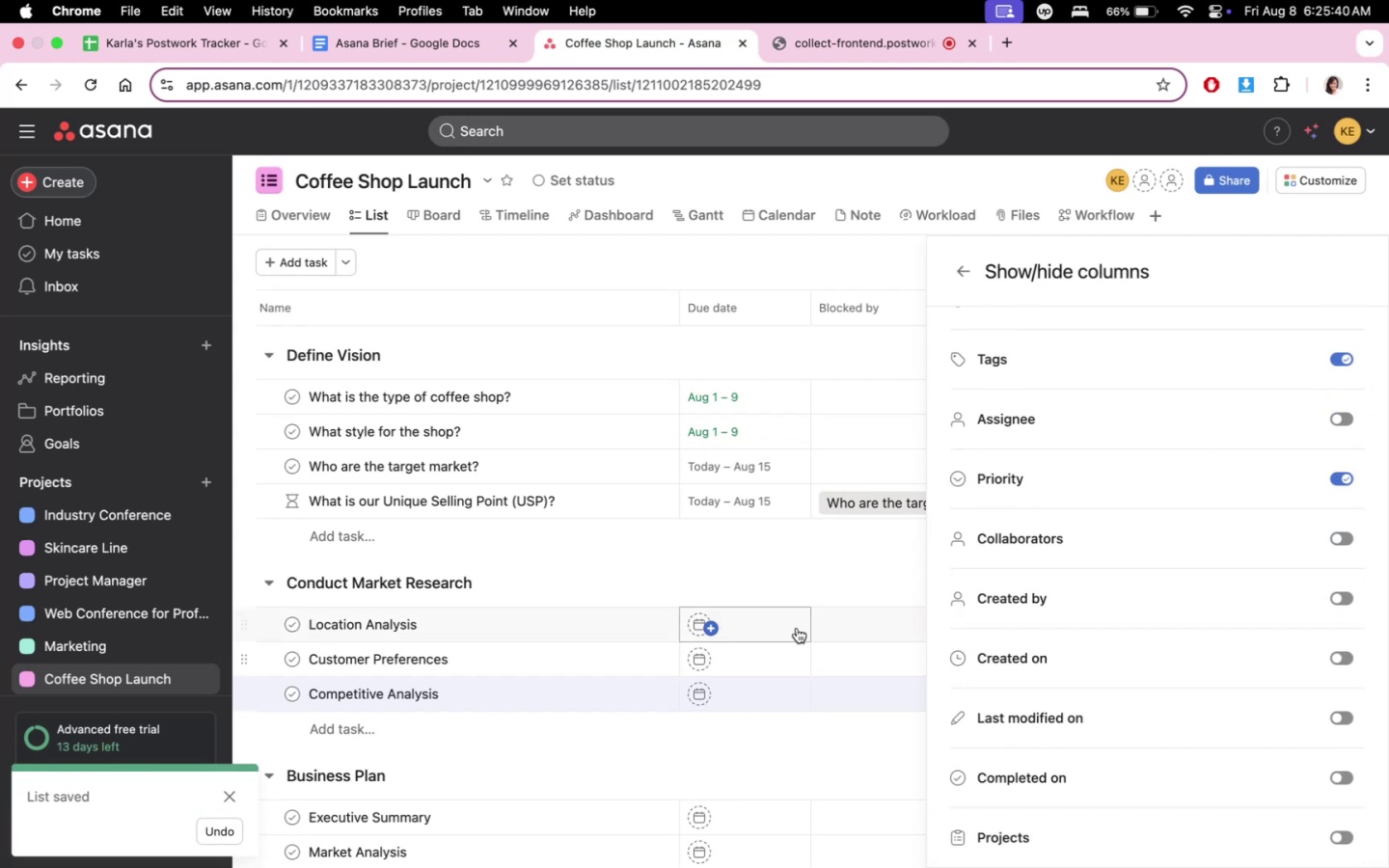 
left_click([897, 565])
 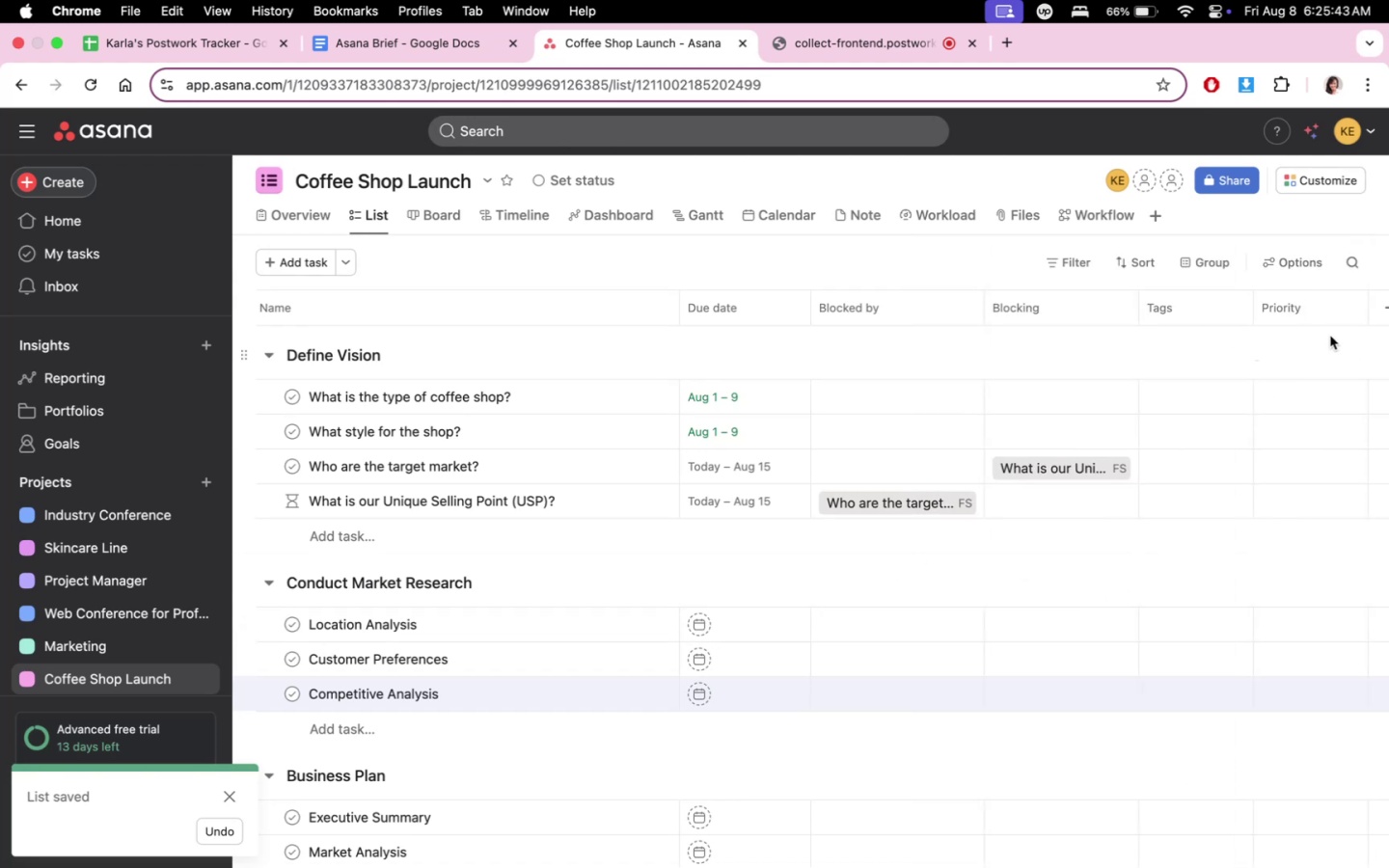 
left_click_drag(start_coordinate=[1370, 311], to_coordinate=[1354, 310])
 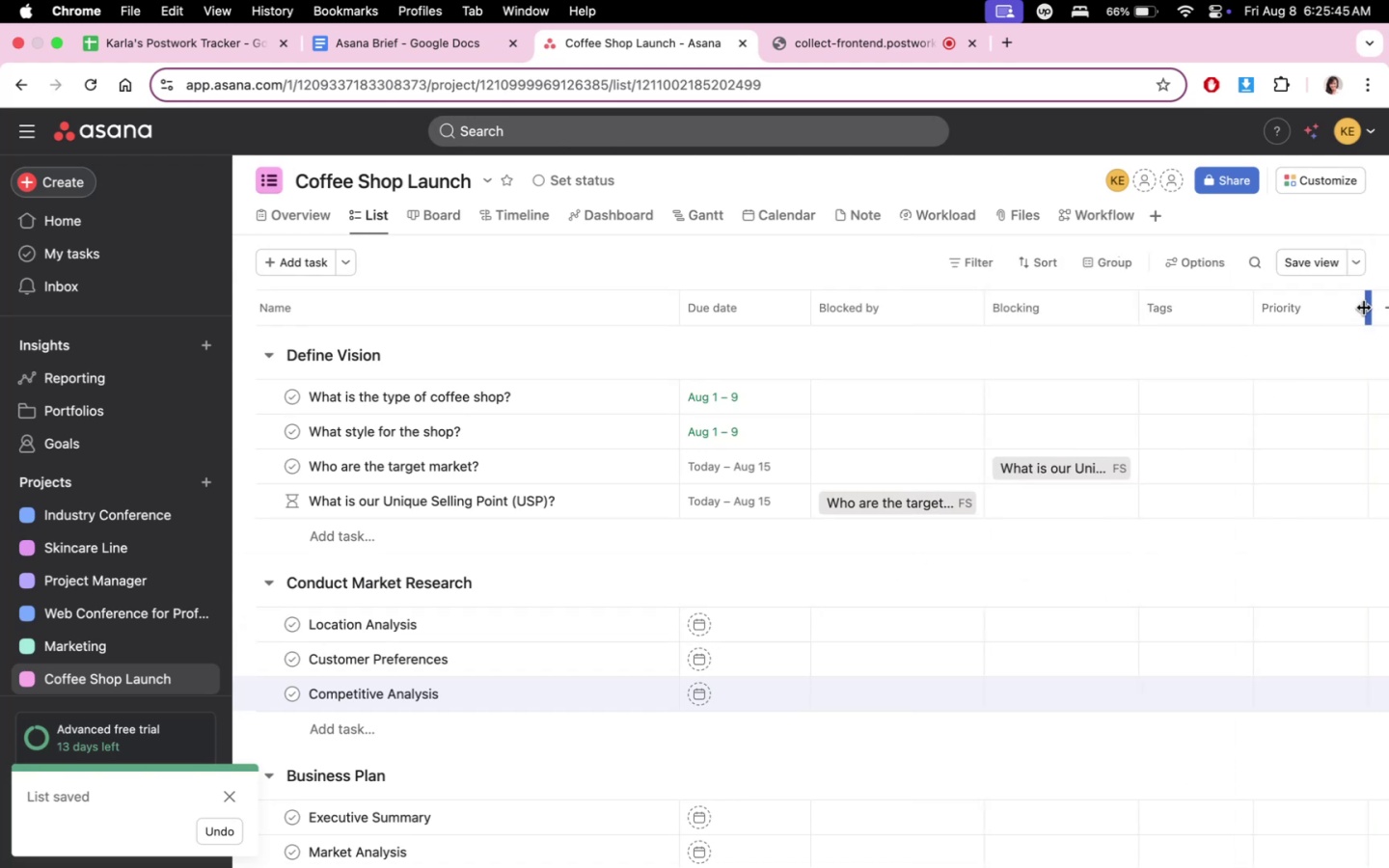 
left_click_drag(start_coordinate=[1364, 308], to_coordinate=[1347, 307])
 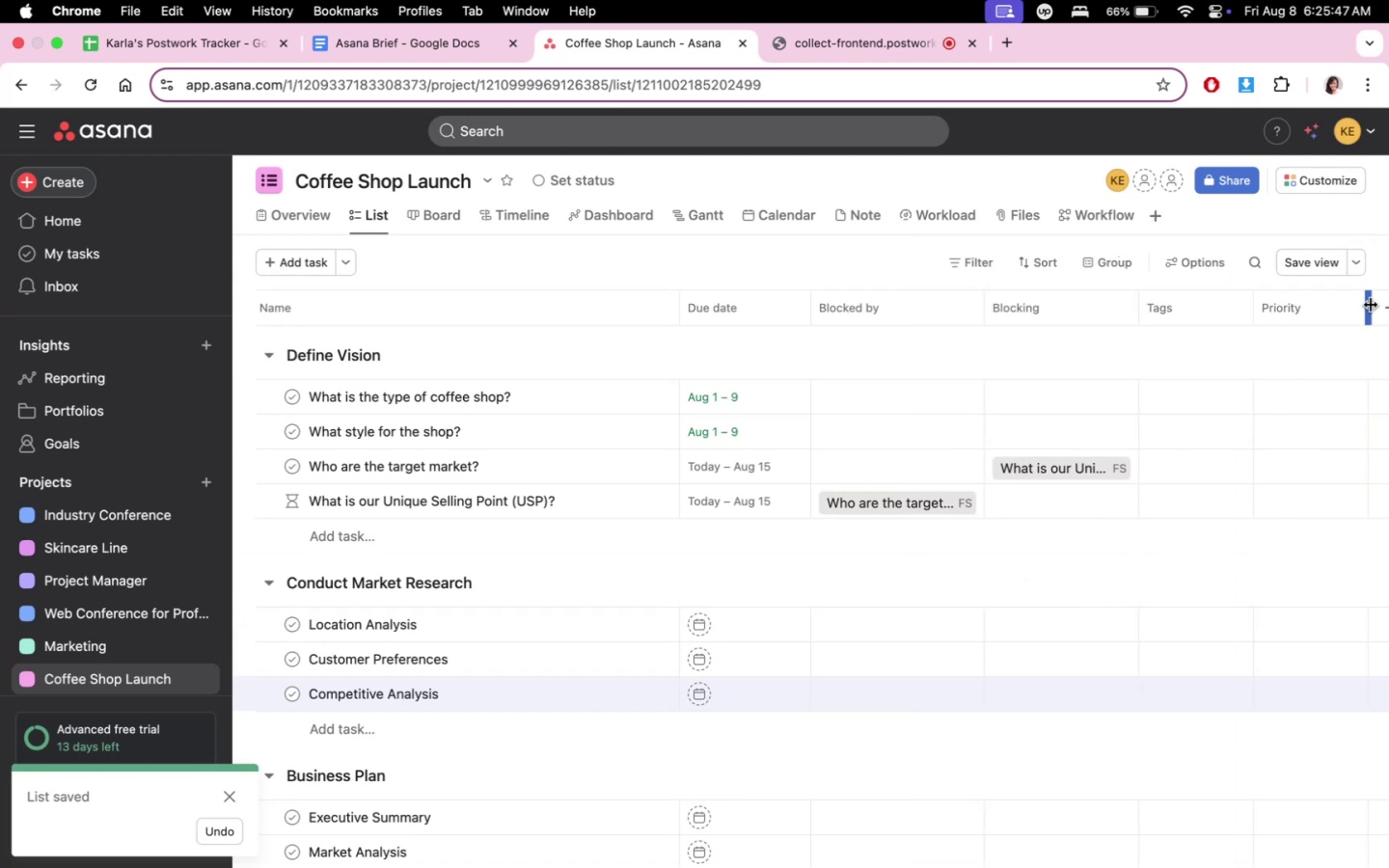 
left_click_drag(start_coordinate=[1369, 304], to_coordinate=[1347, 304])
 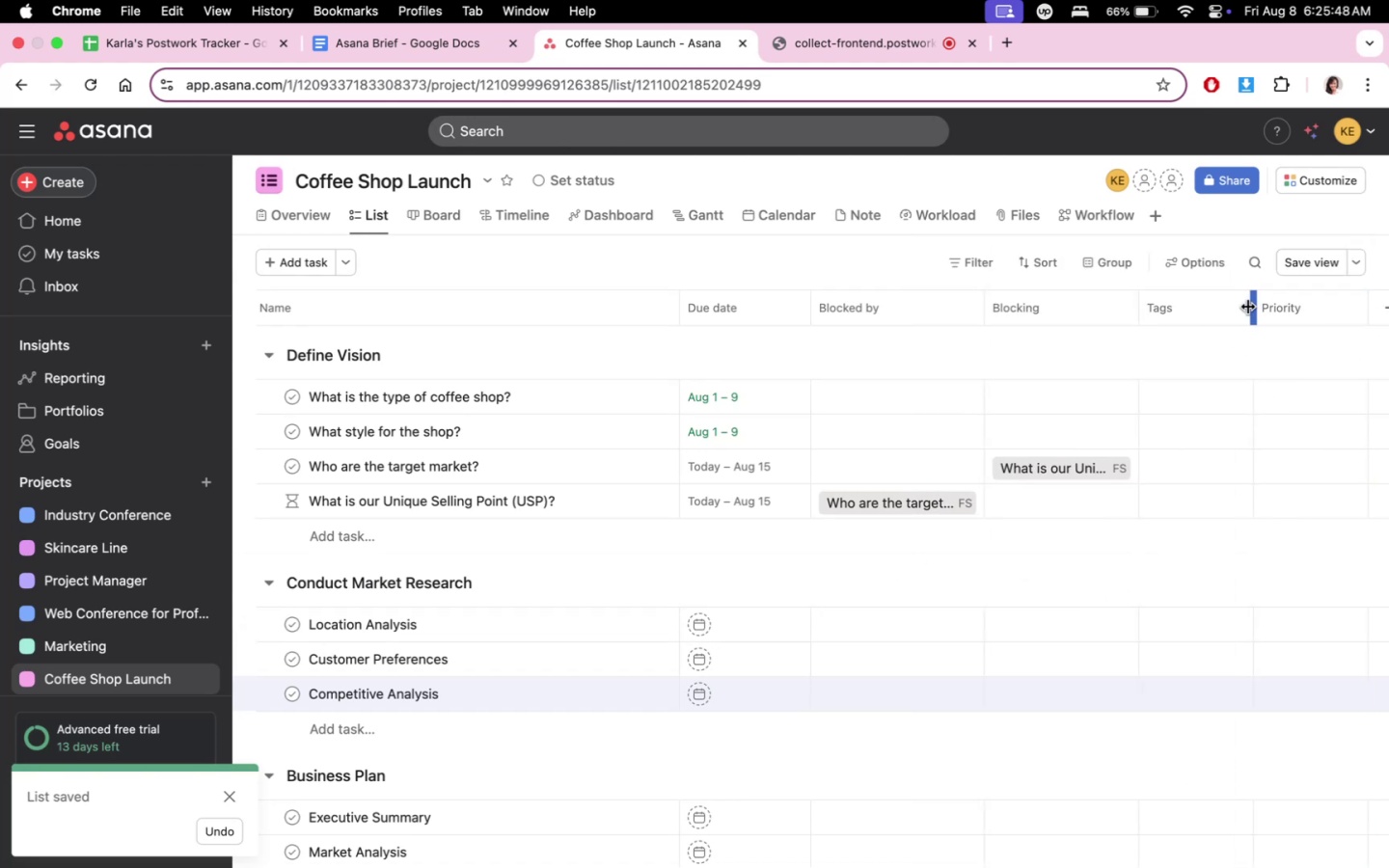 
left_click_drag(start_coordinate=[1249, 307], to_coordinate=[1236, 307])
 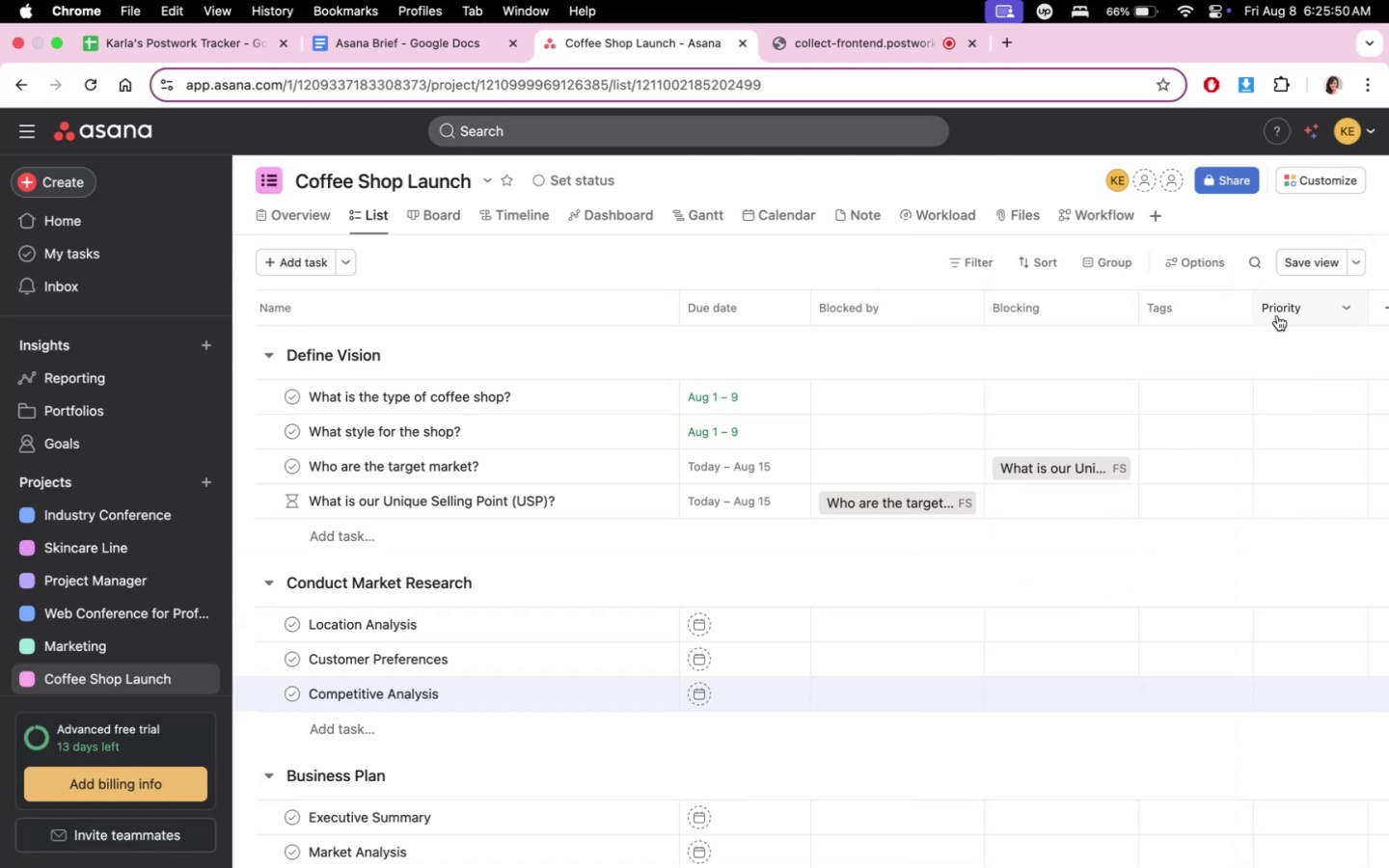 
scroll: coordinate [930, 413], scroll_direction: up, amount: 13.0
 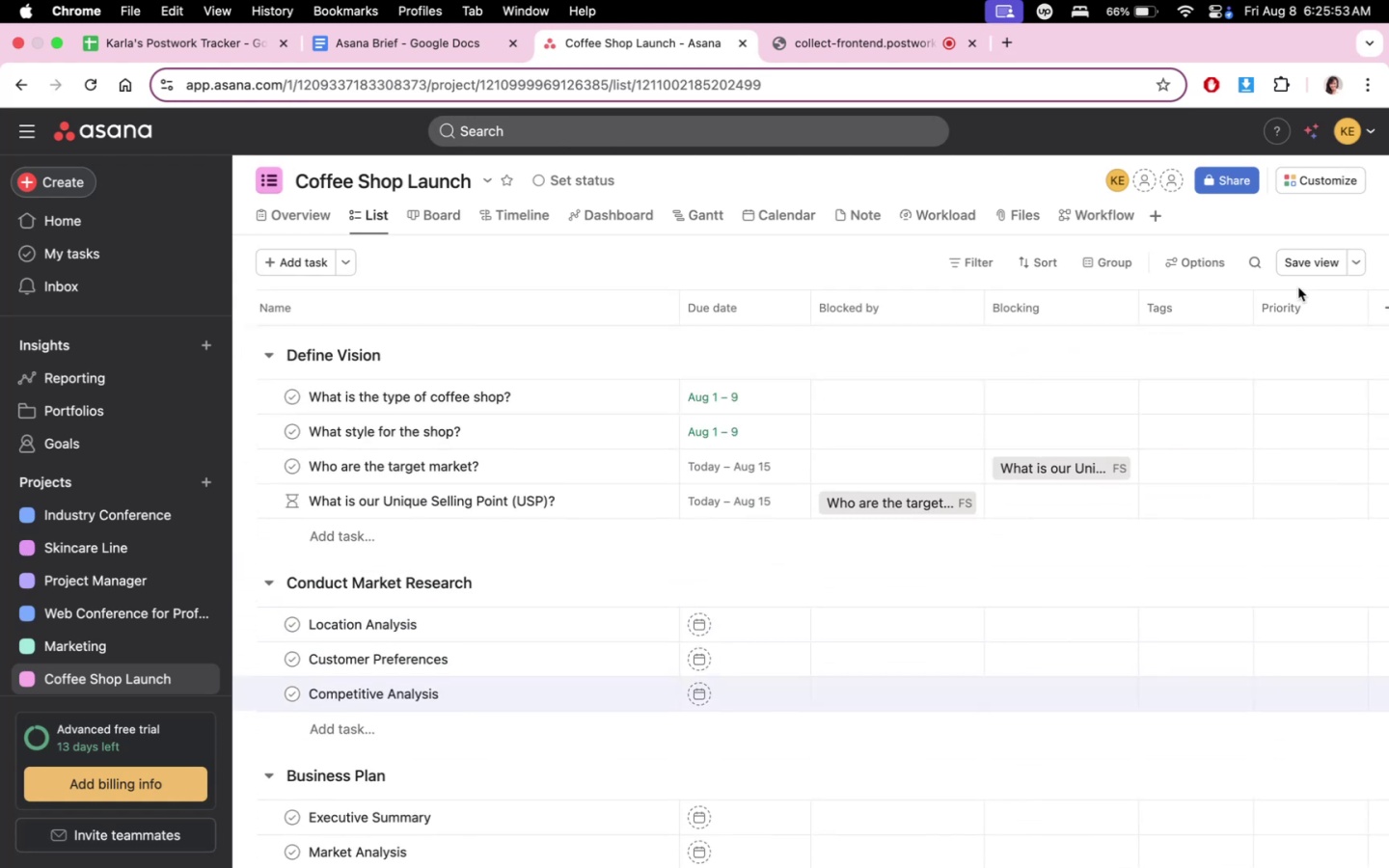 
double_click([1297, 267])
 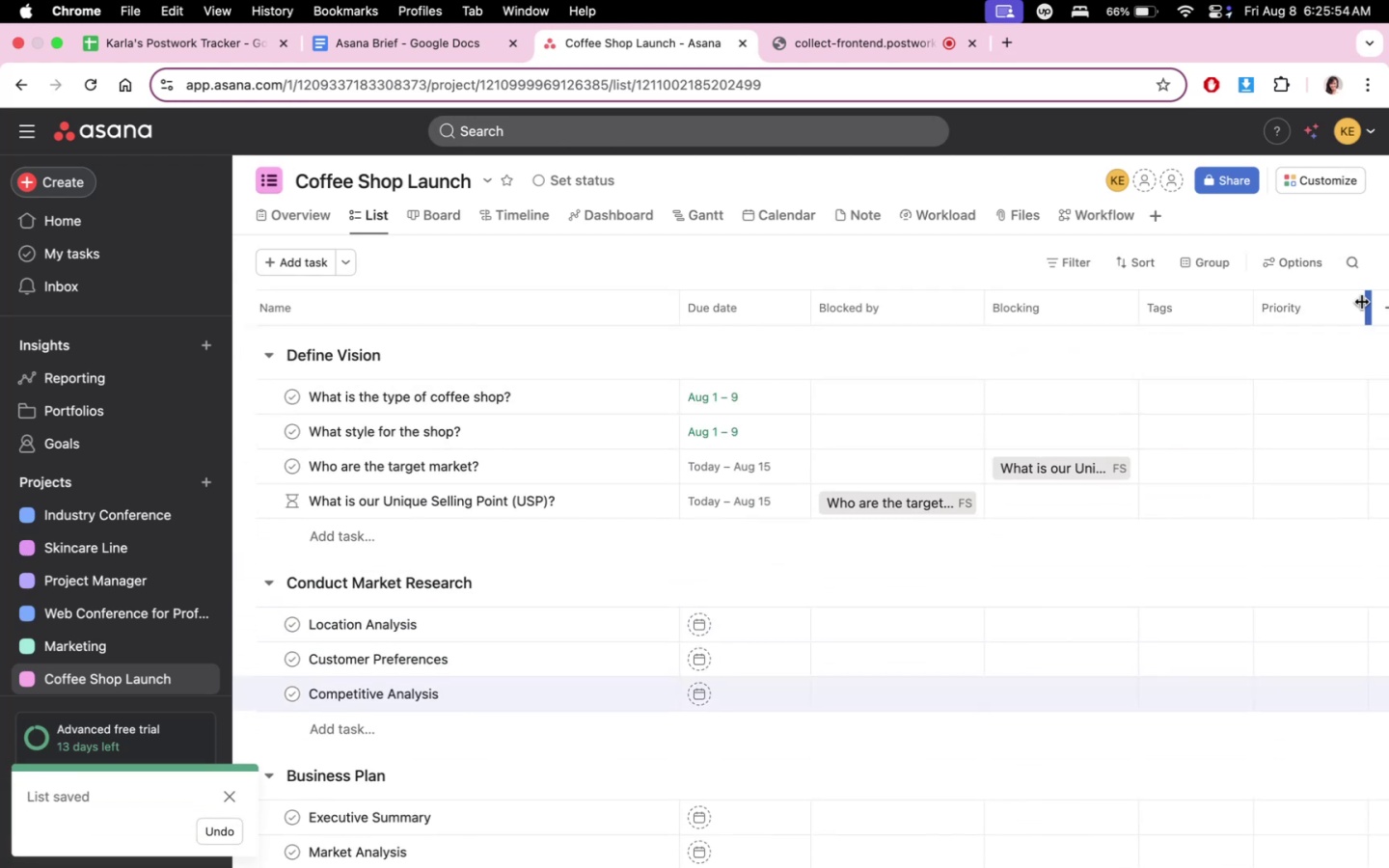 
left_click_drag(start_coordinate=[1366, 300], to_coordinate=[1352, 300])
 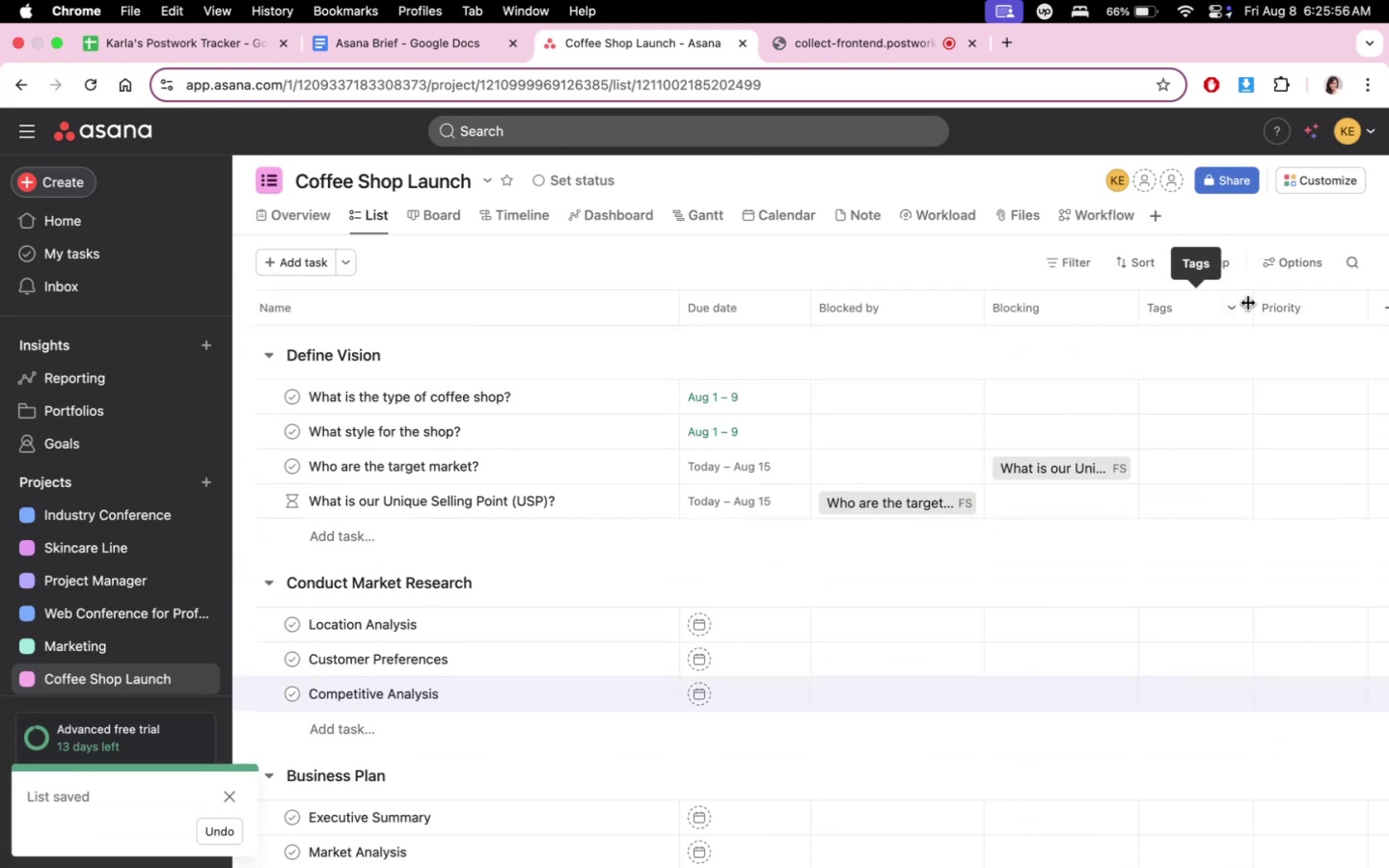 
left_click_drag(start_coordinate=[1251, 303], to_coordinate=[1230, 302])
 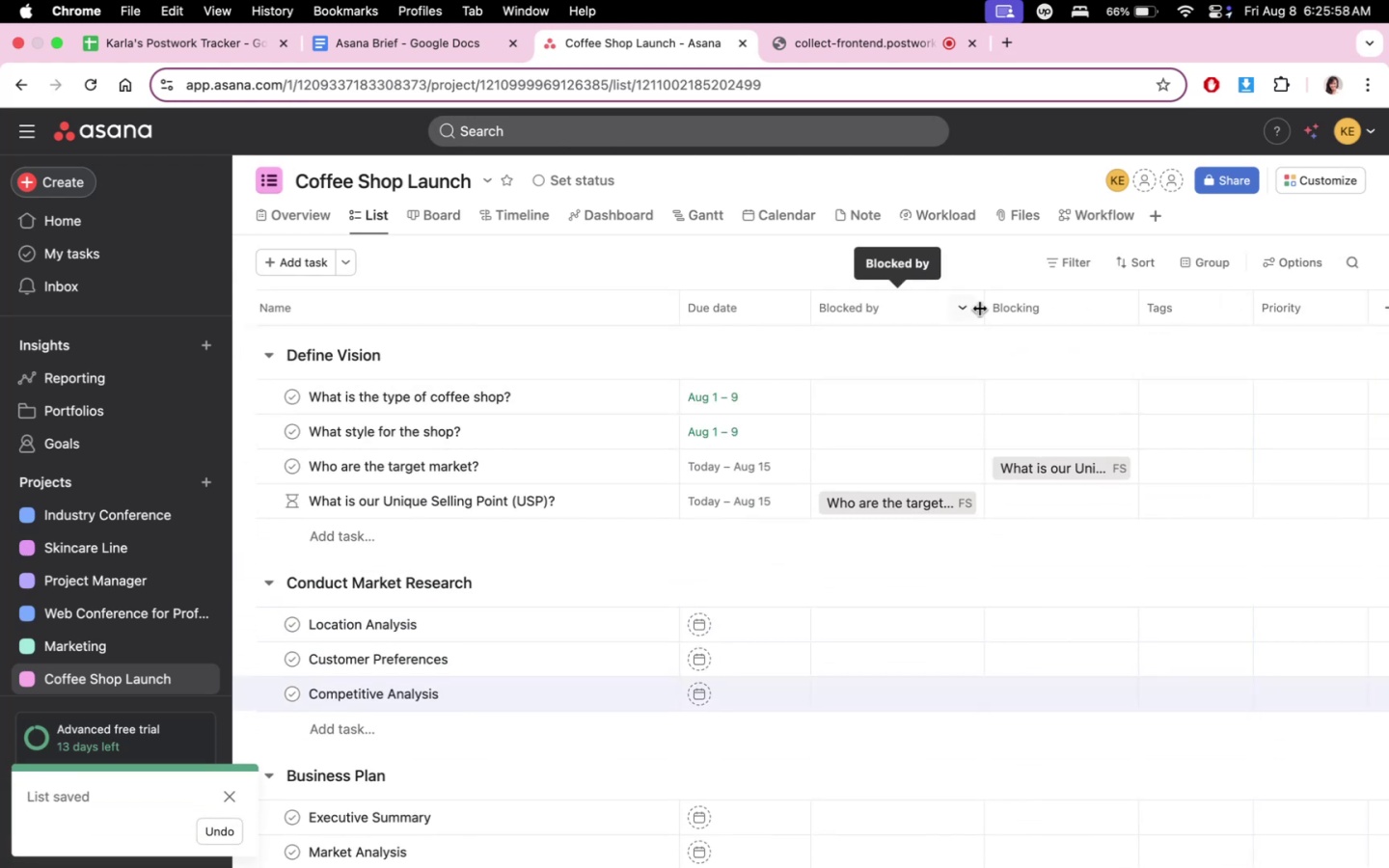 
left_click_drag(start_coordinate=[983, 309], to_coordinate=[968, 309])
 